 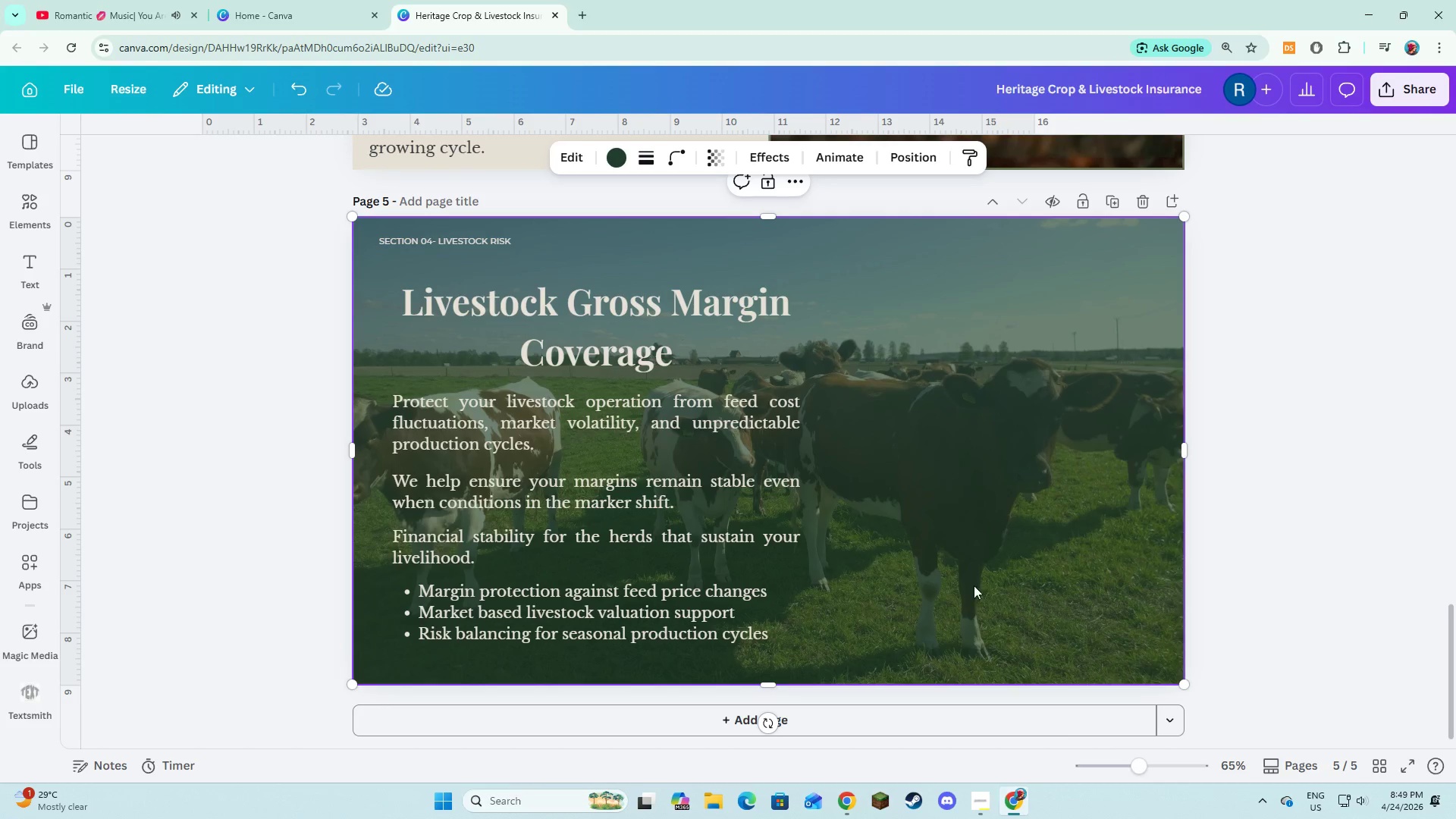 
left_click([1031, 708])
 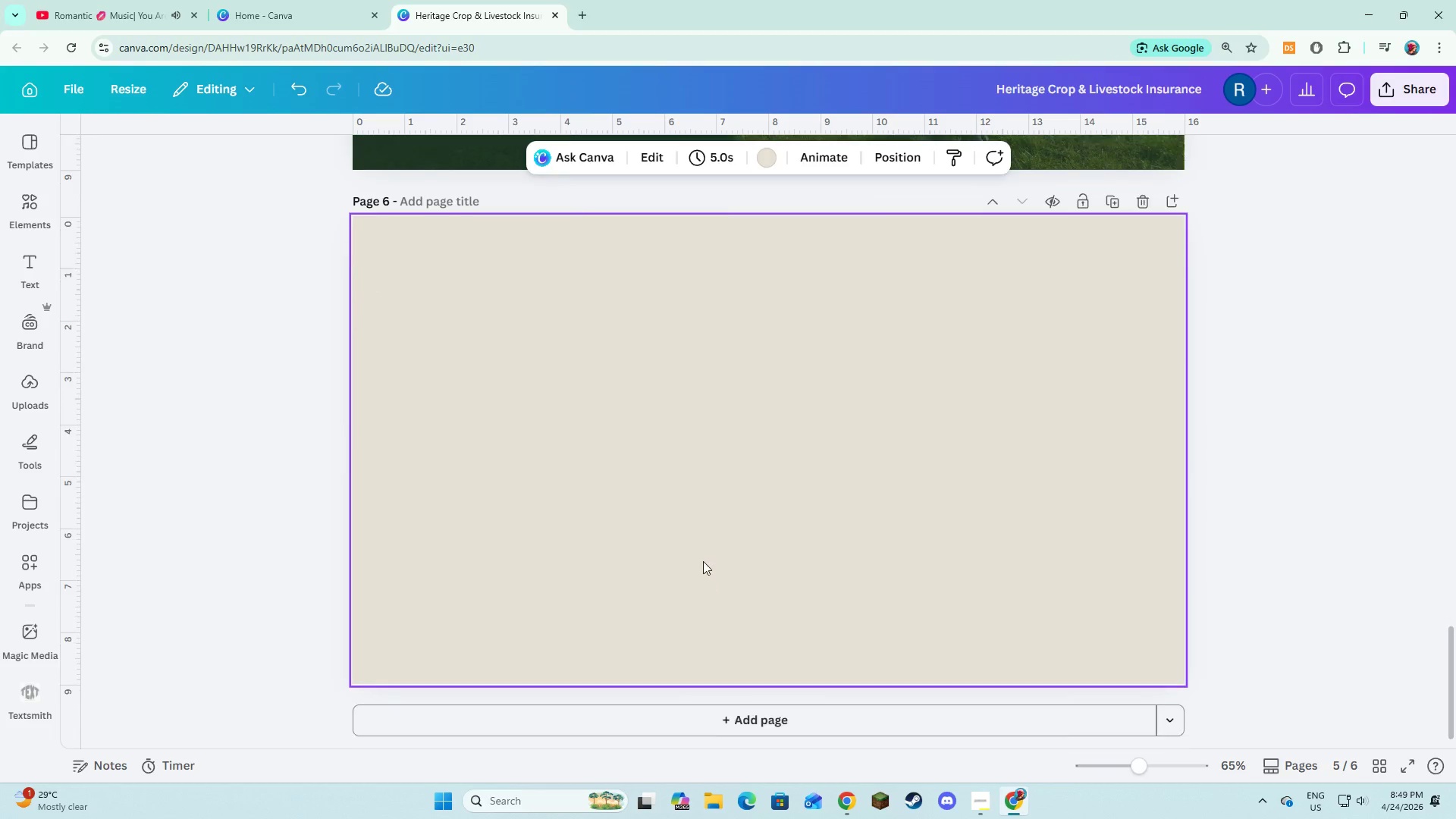 
scroll: coordinate [703, 560], scroll_direction: down, amount: 2.0
 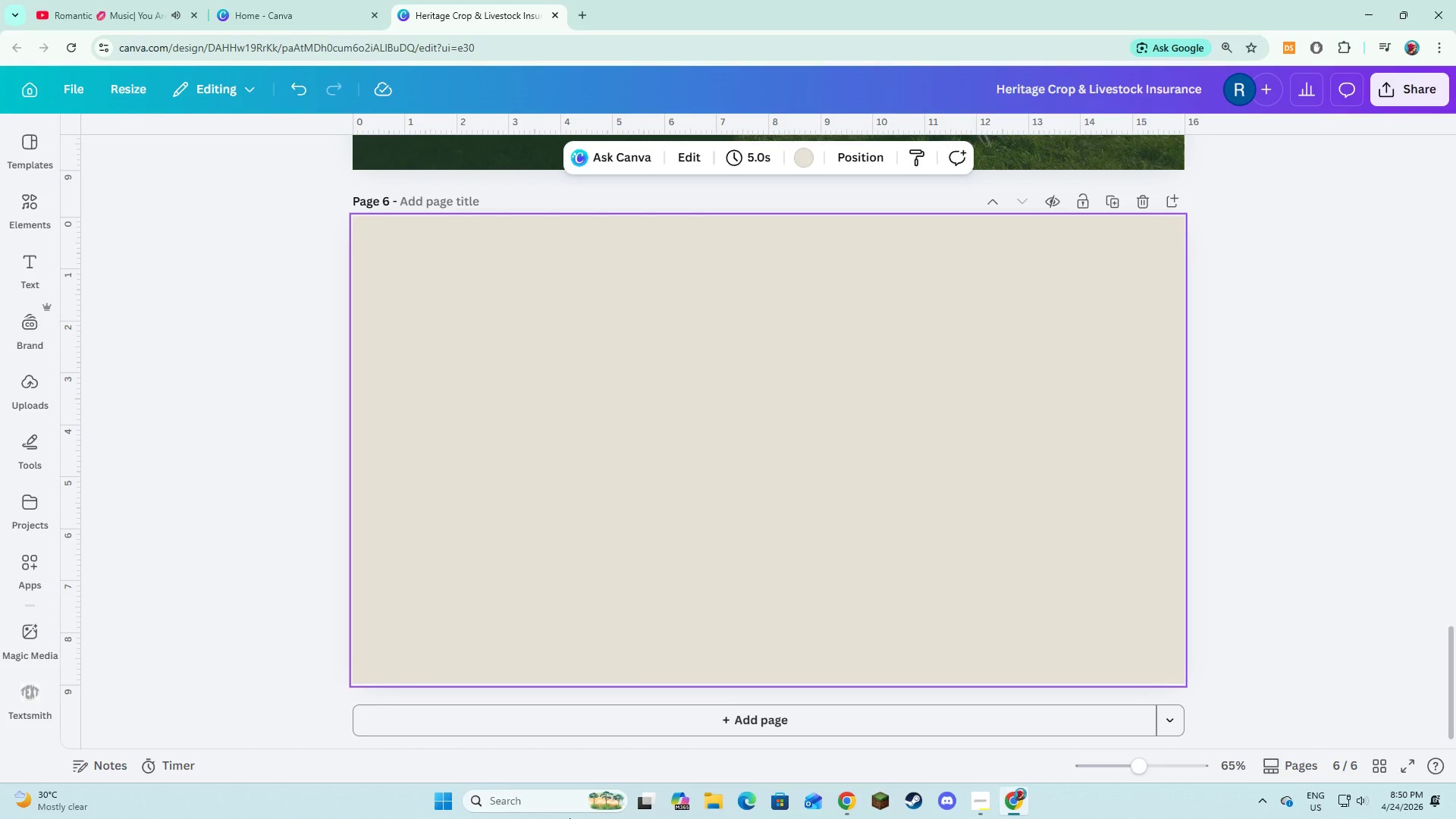 
wait(65.66)
 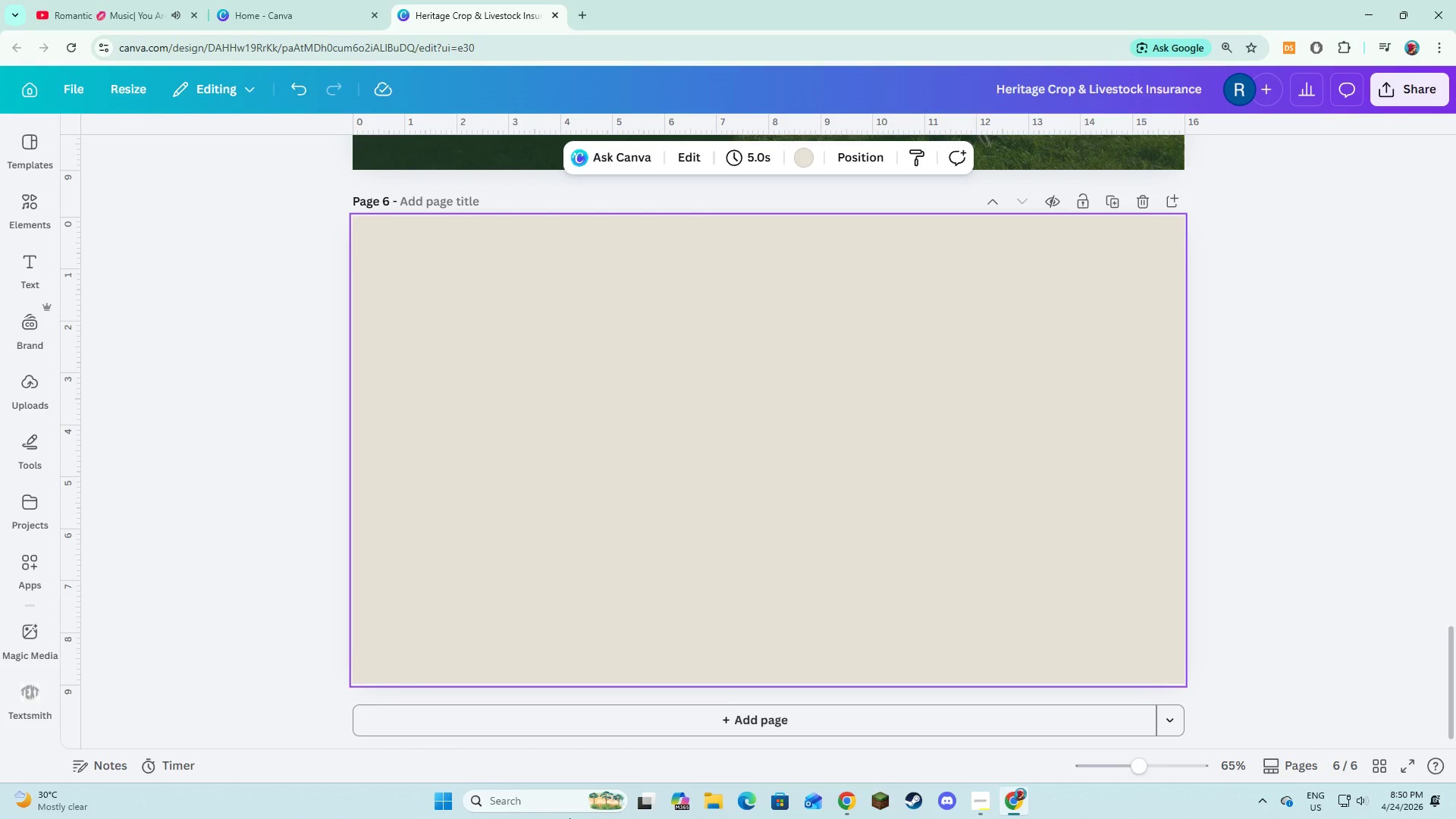 
left_click([856, 381])
 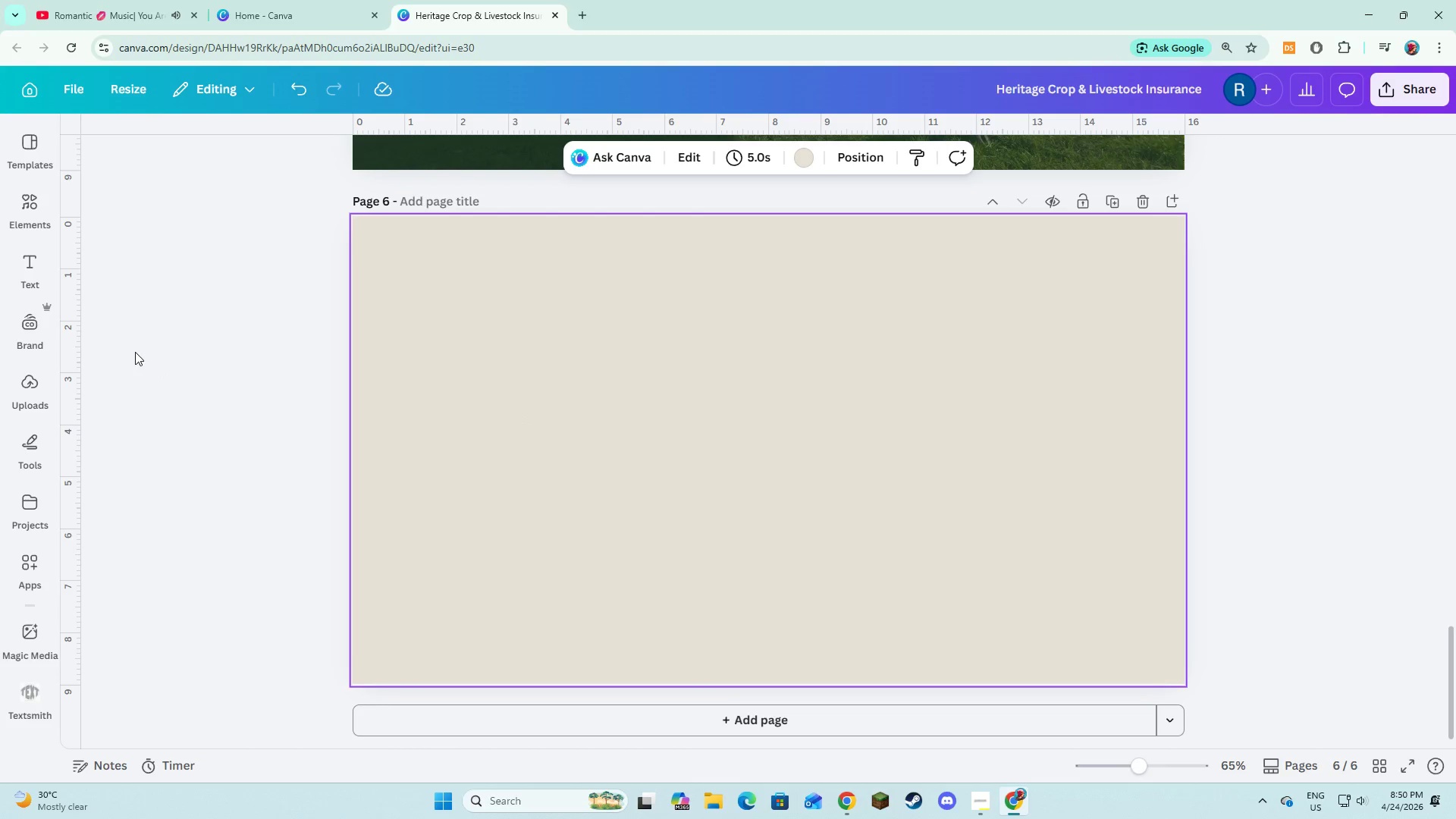 
wait(15.24)
 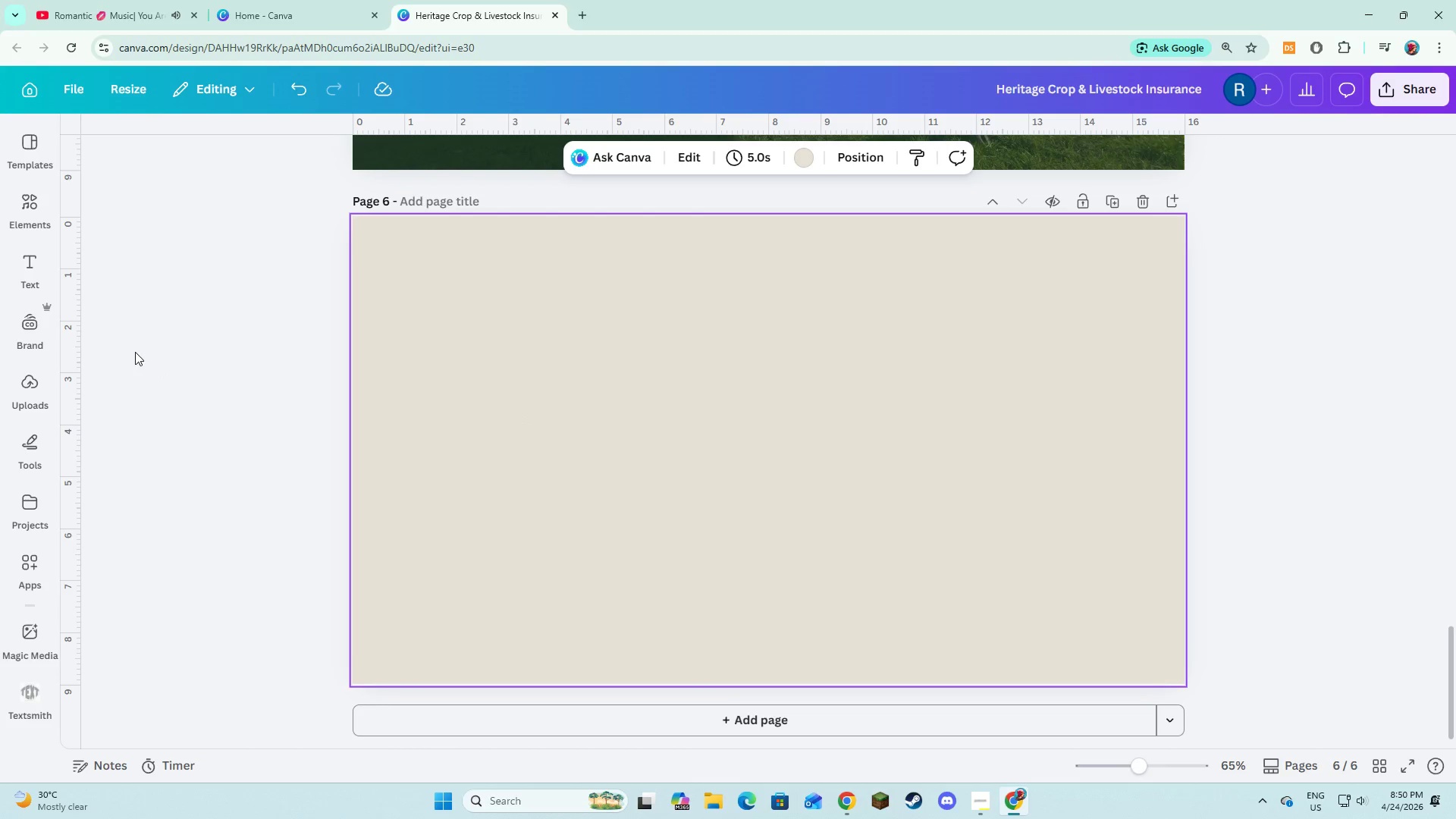 
scroll: coordinate [620, 379], scroll_direction: up, amount: 10.0
 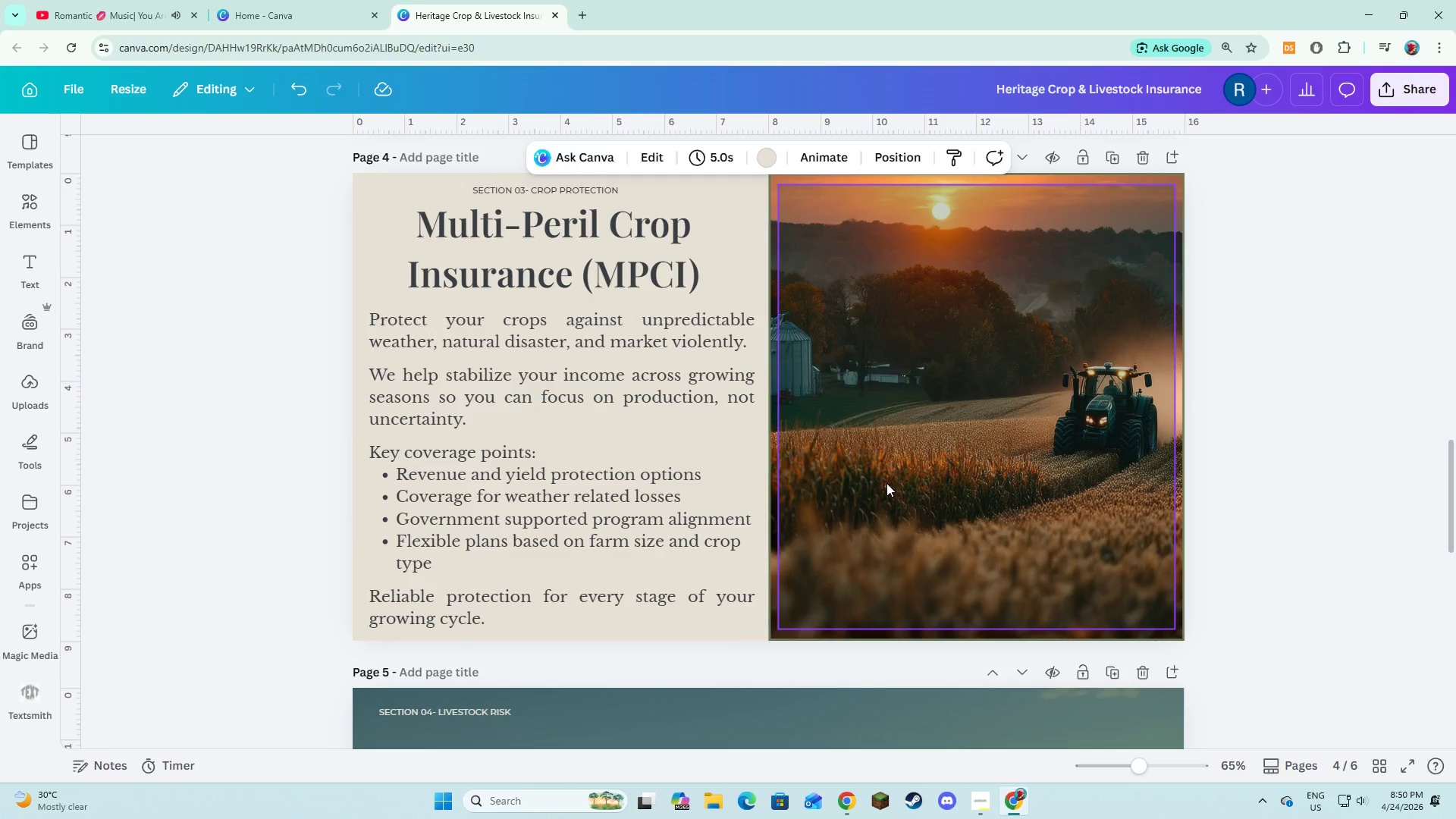 
wait(8.49)
 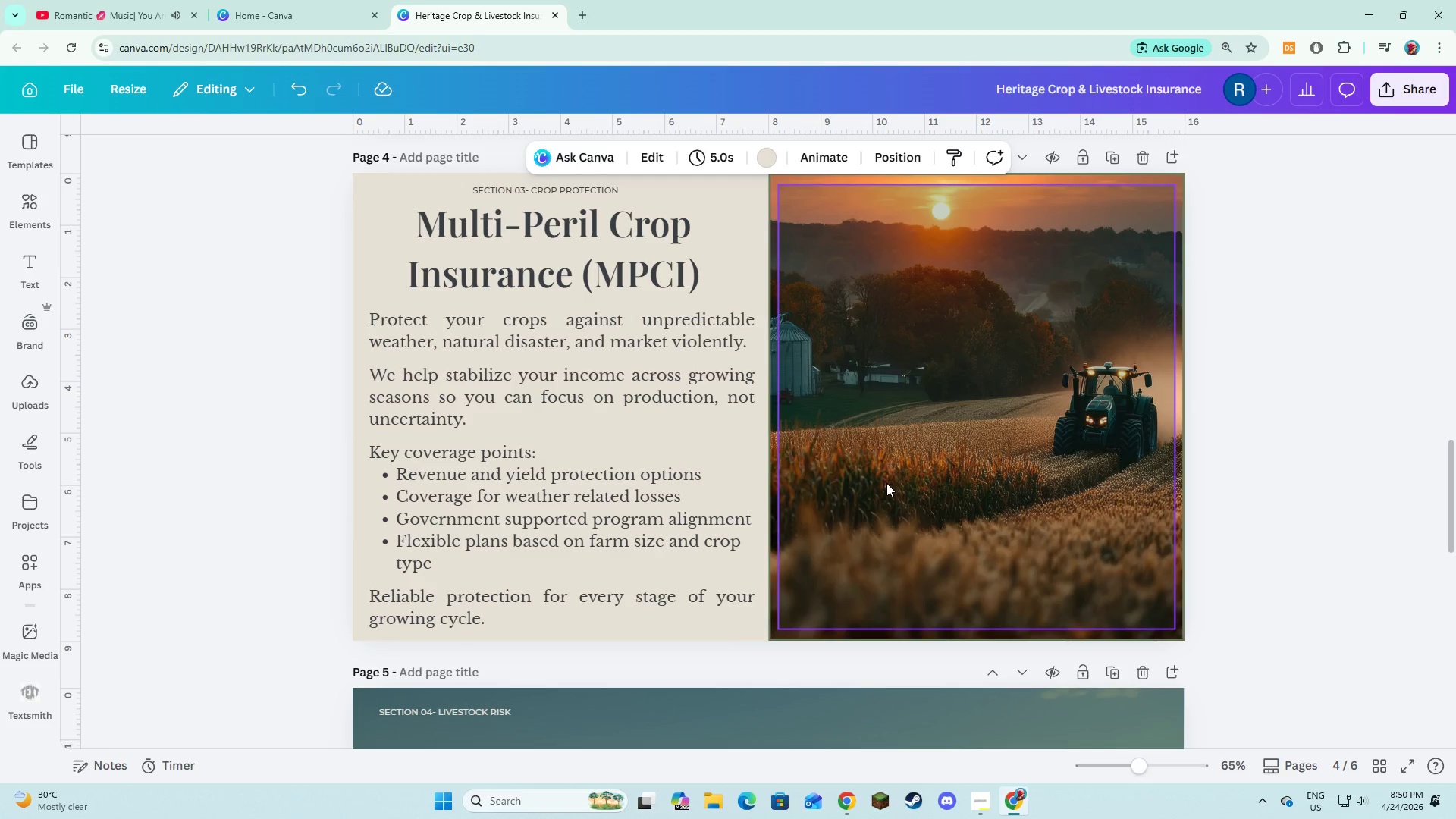 
left_click([1410, 760])
 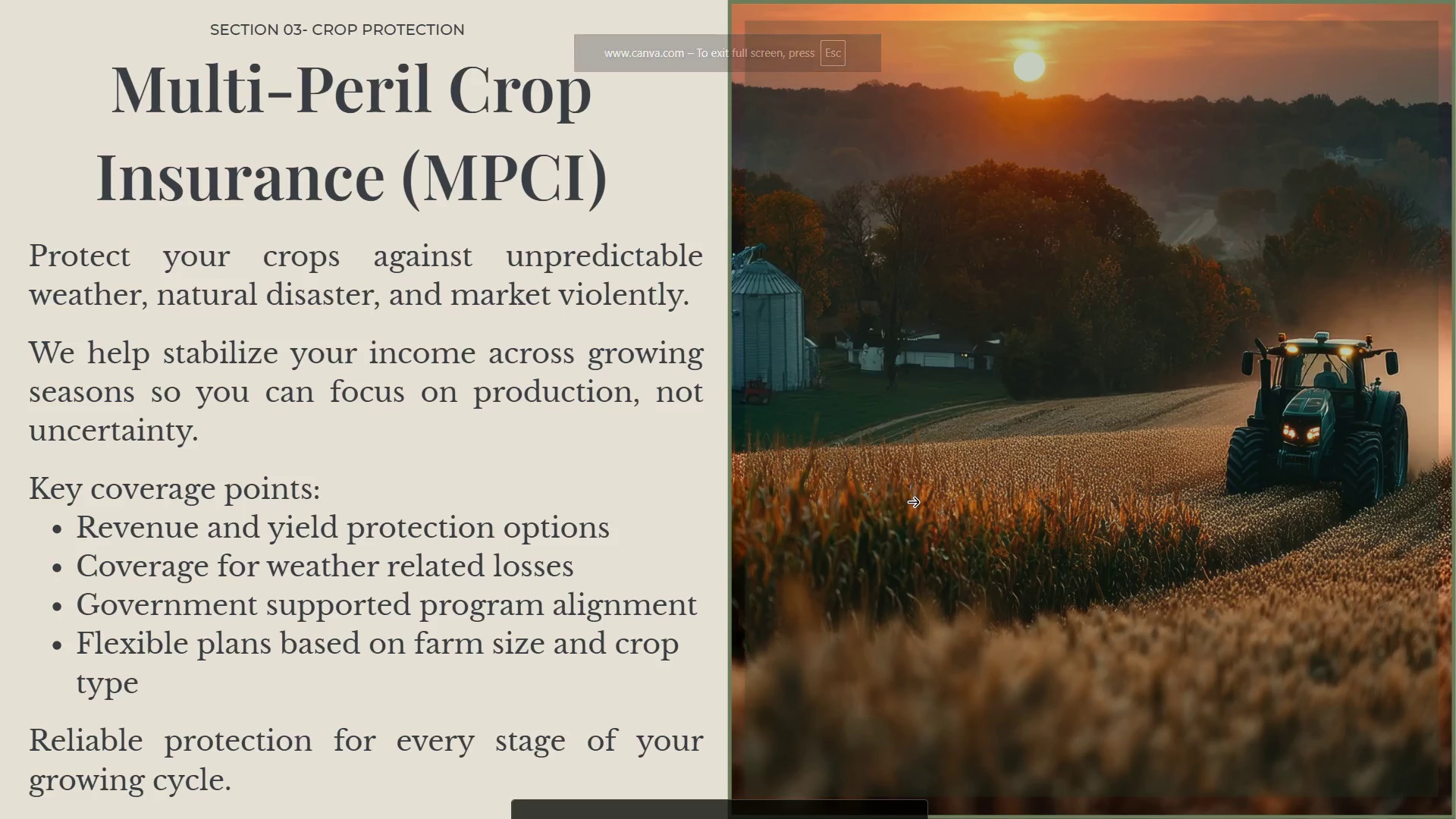 
wait(5.73)
 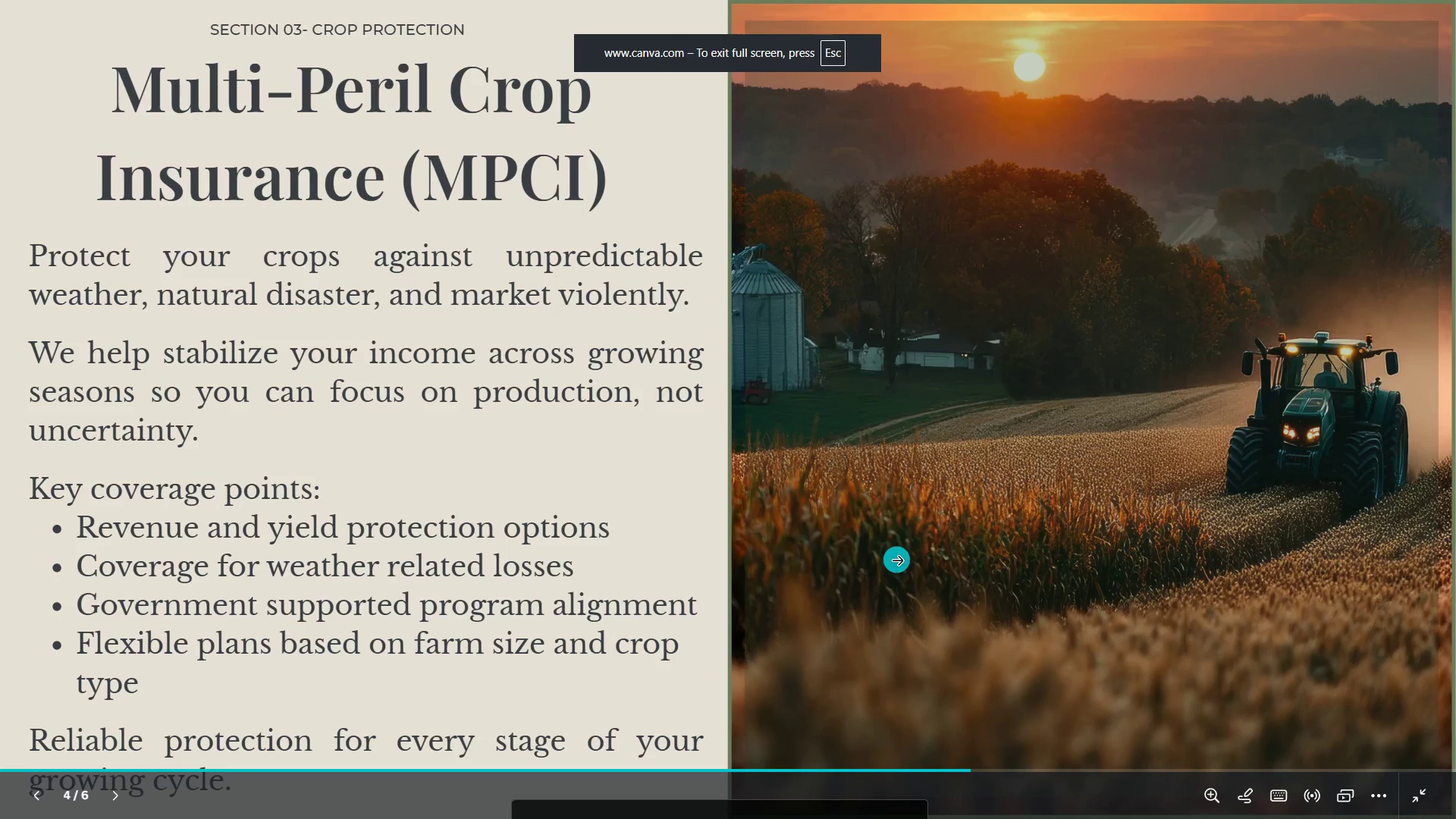 
key(Escape)
 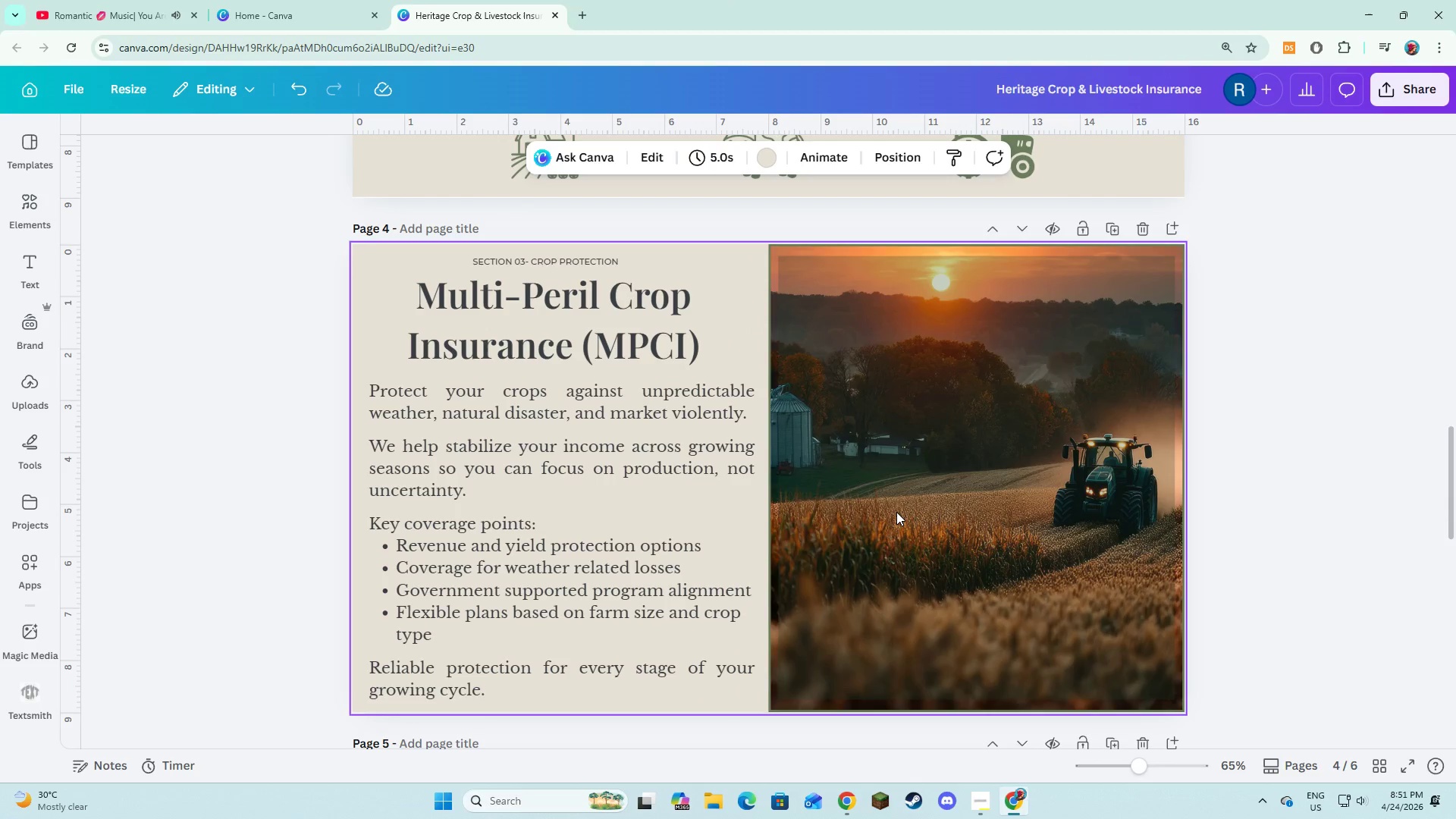 
left_click([897, 510])
 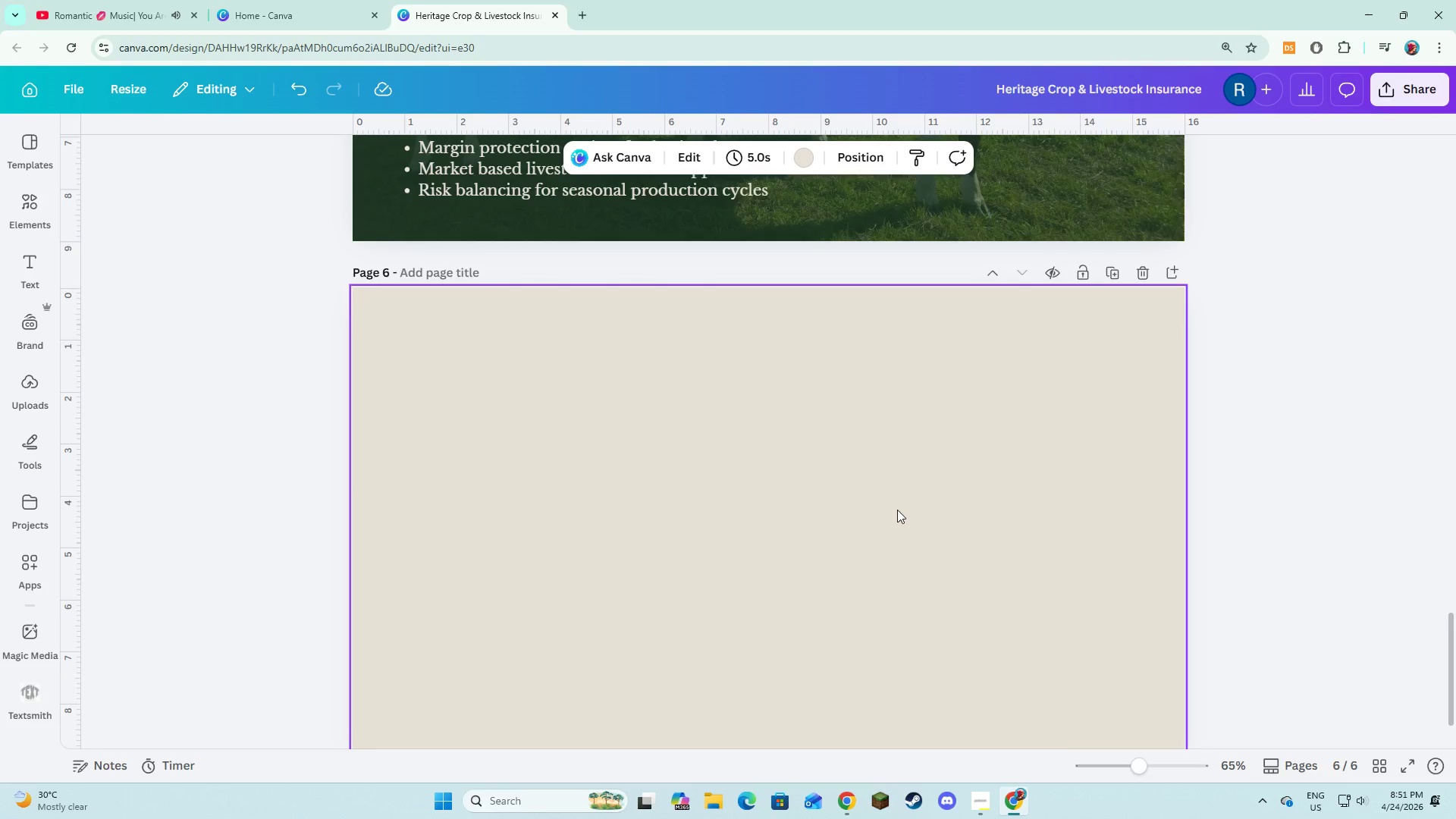 
scroll: coordinate [897, 510], scroll_direction: down, amount: 14.0
 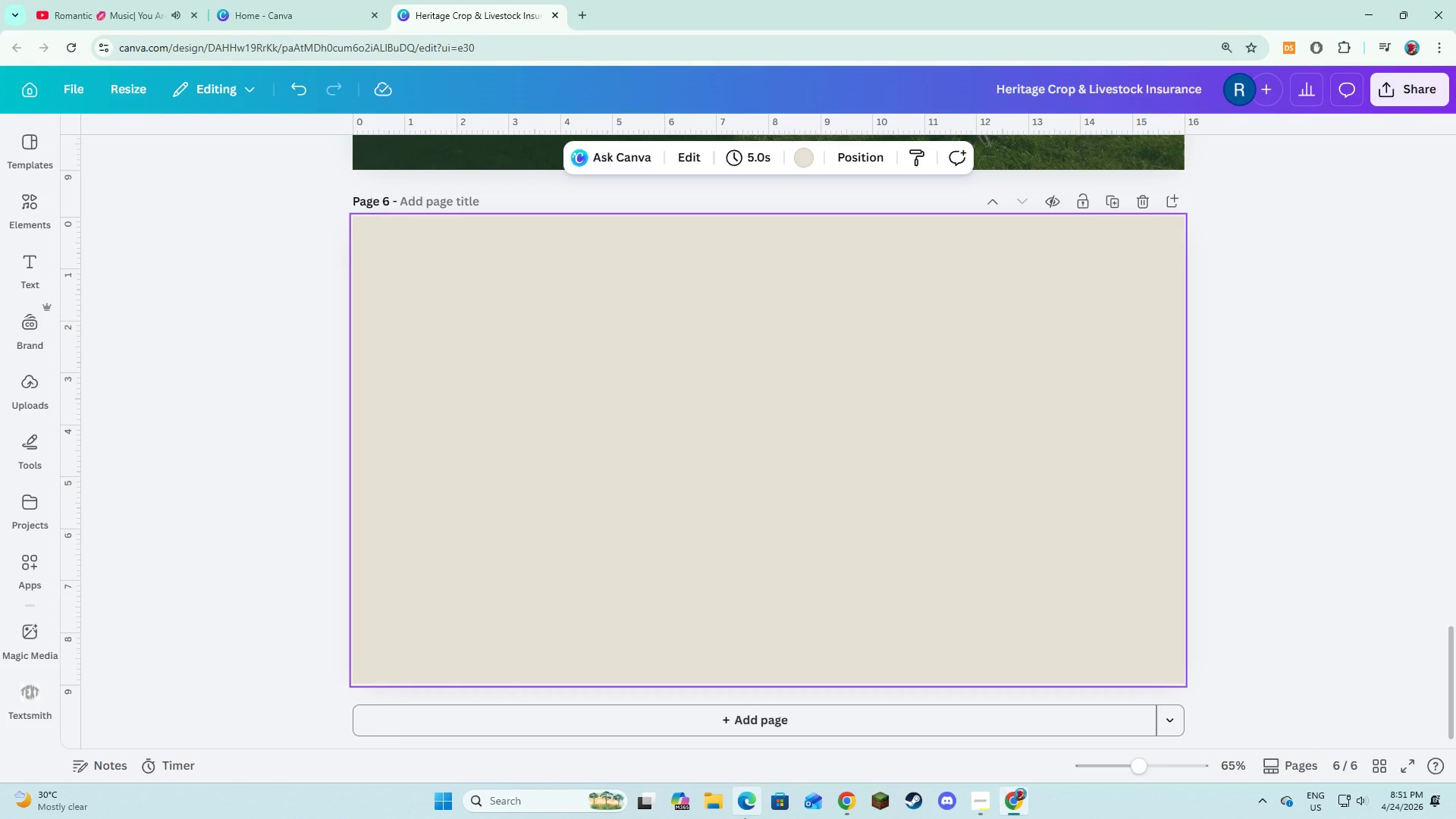 
wait(25.04)
 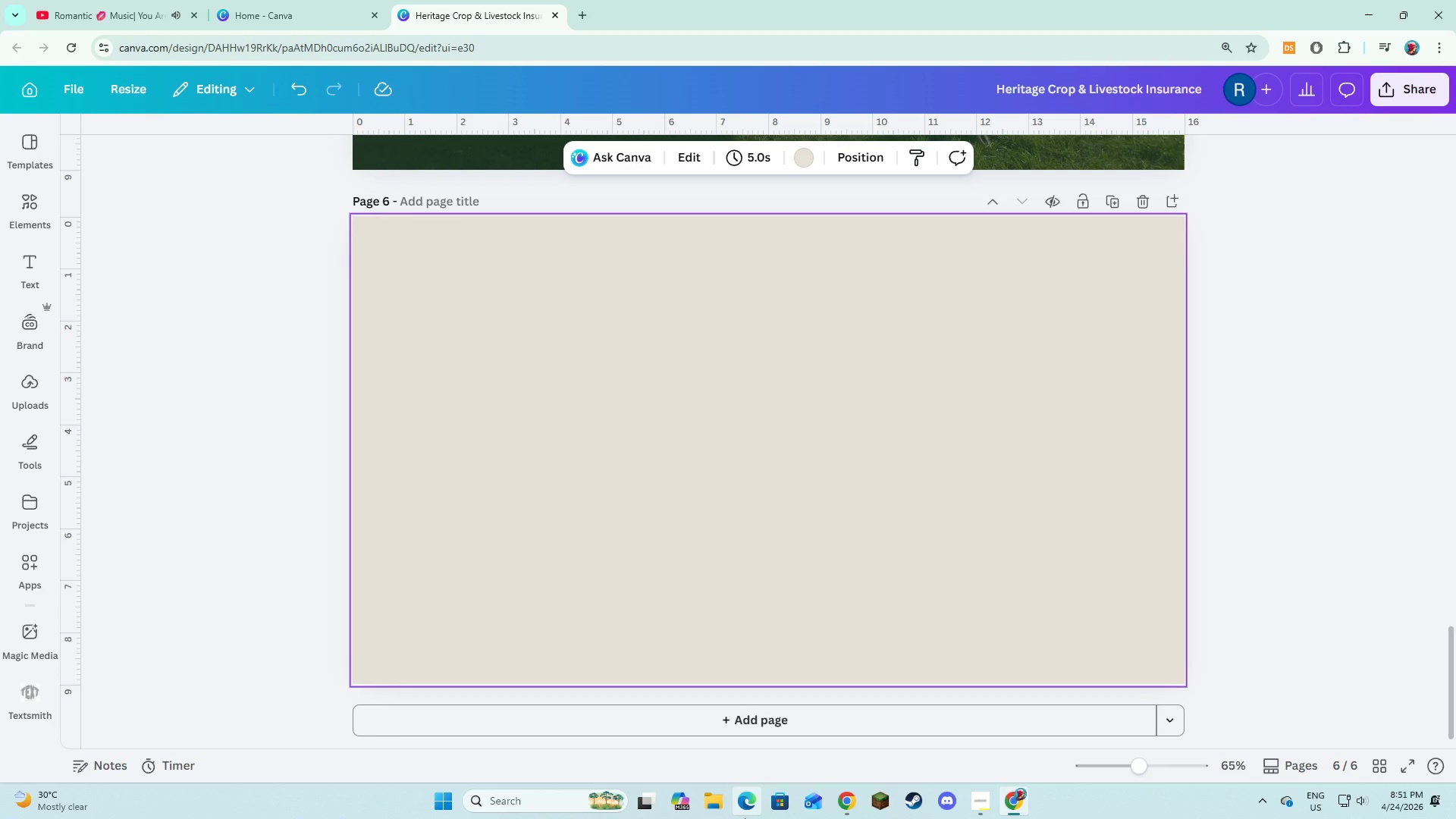 
left_click([20, 213])
 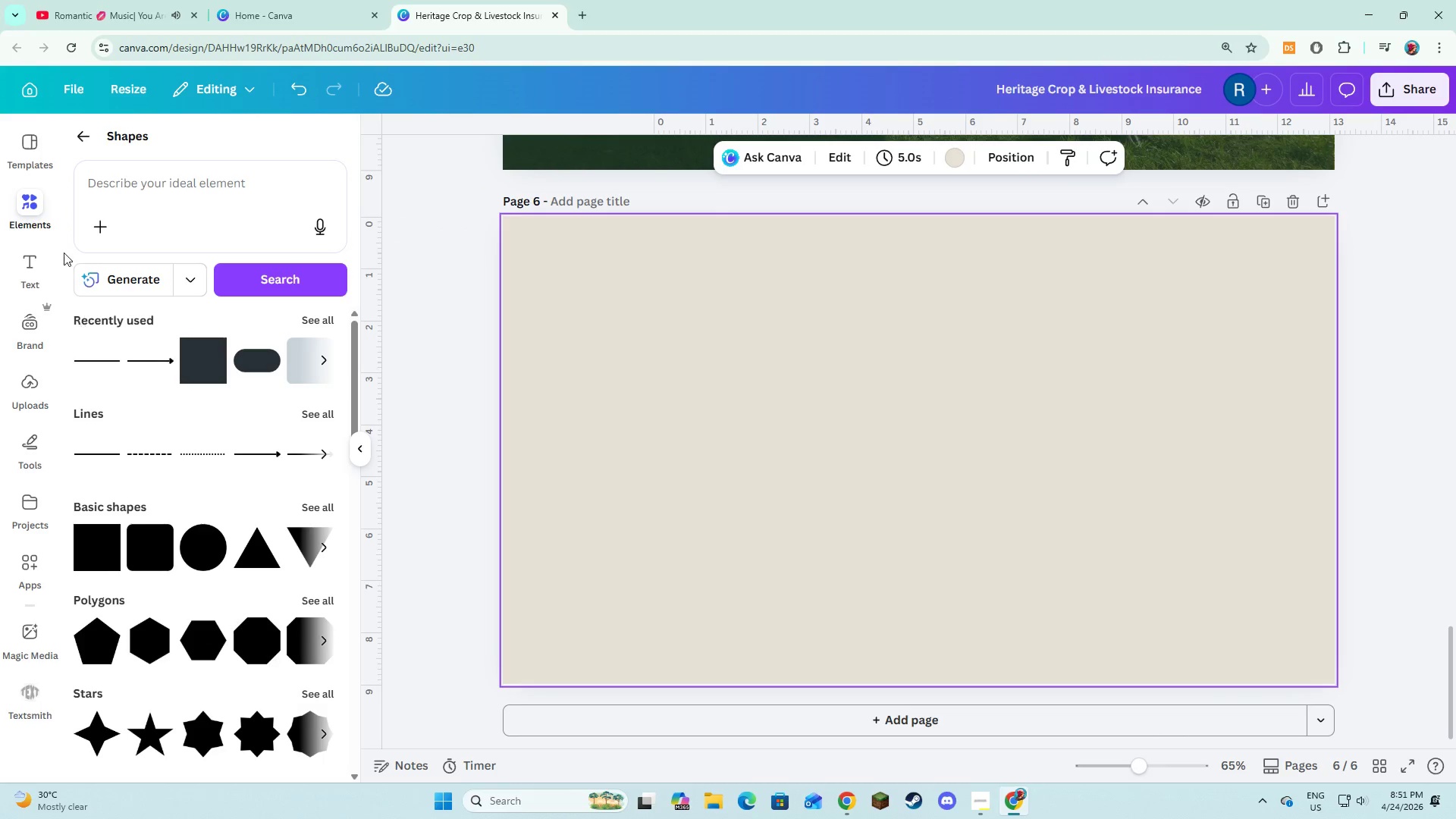 
left_click([79, 146])
 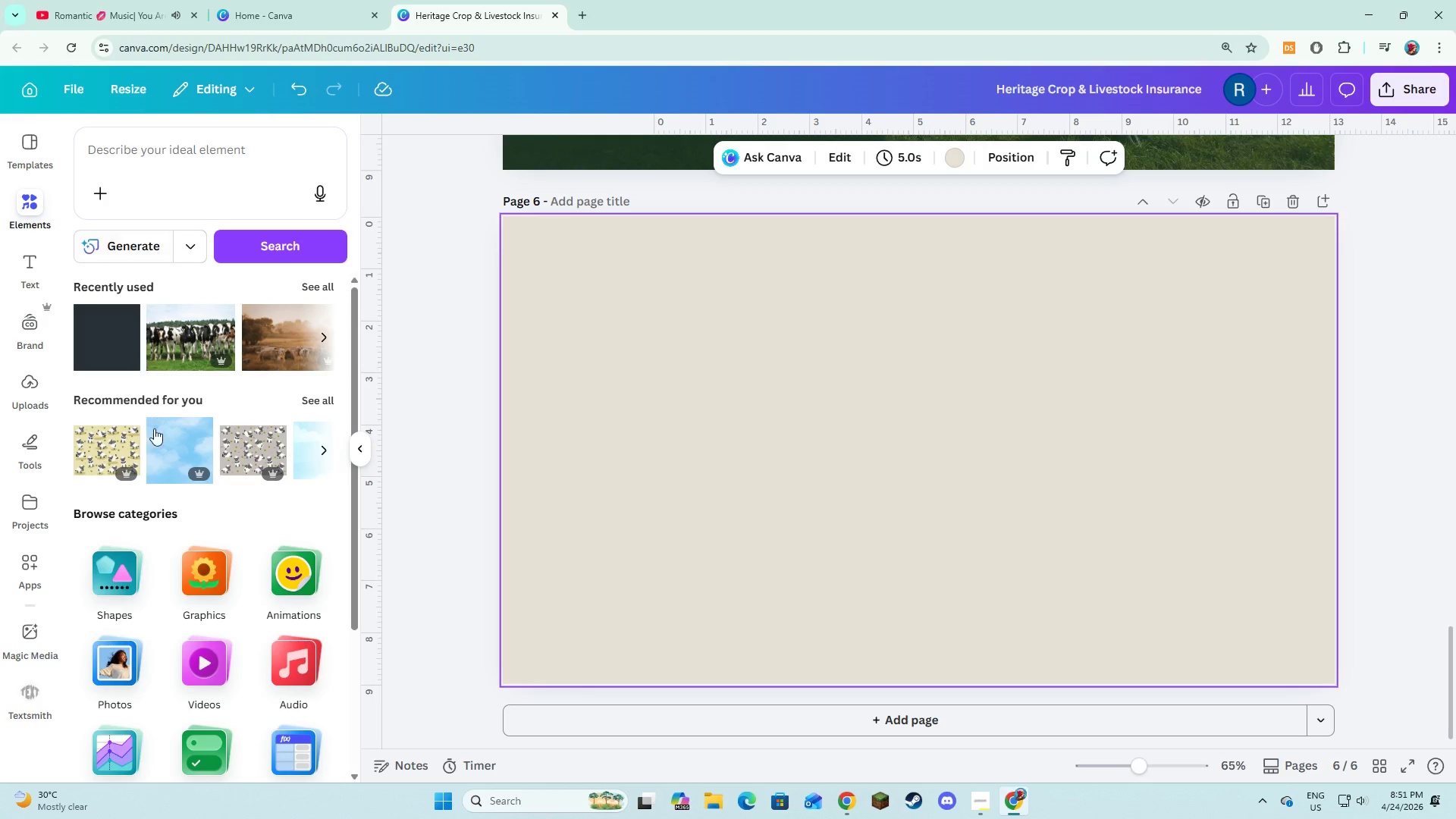 
scroll: coordinate [140, 423], scroll_direction: down, amount: 5.0
 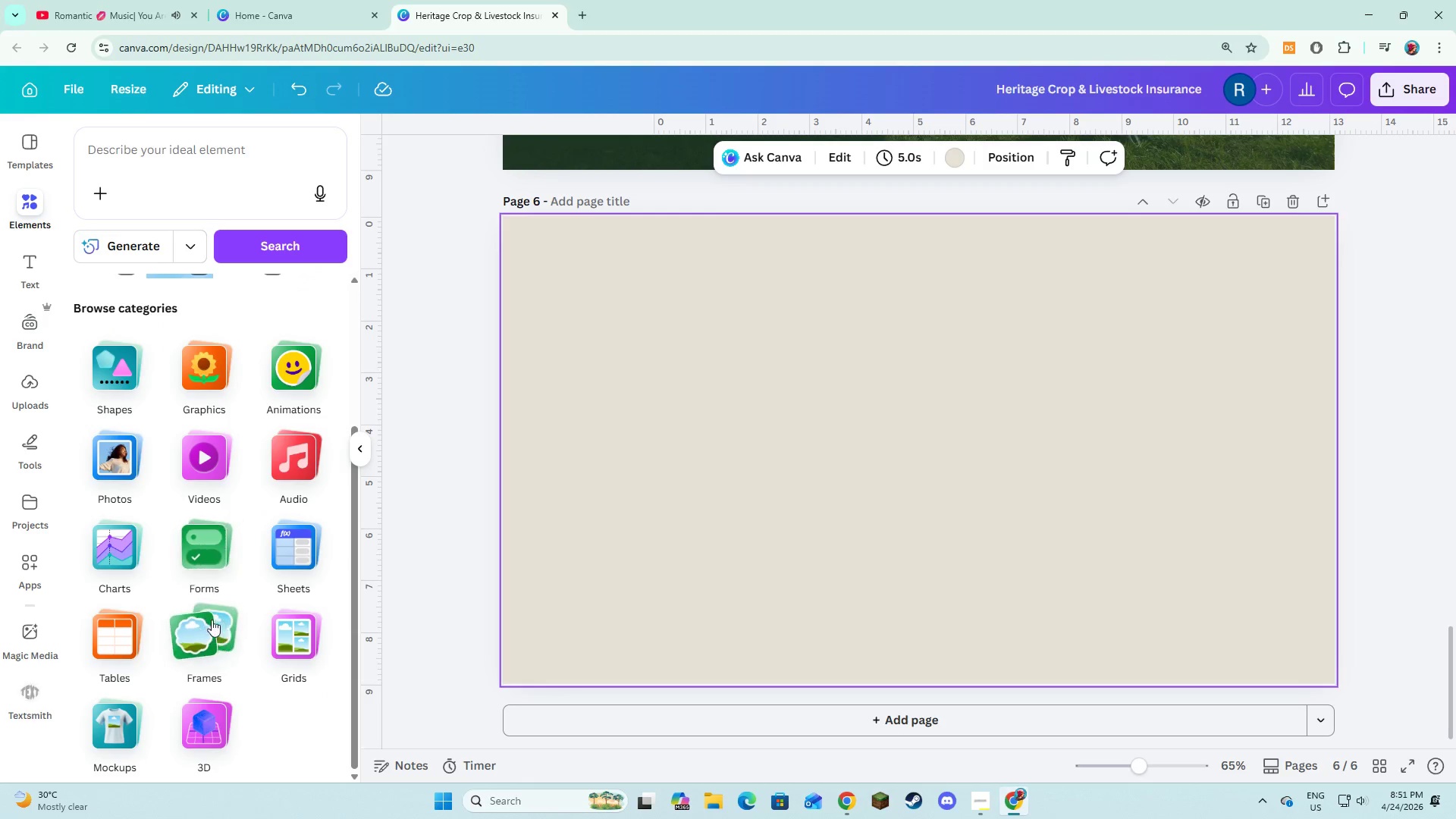 
left_click_drag(start_coordinate=[199, 620], to_coordinate=[191, 619])
 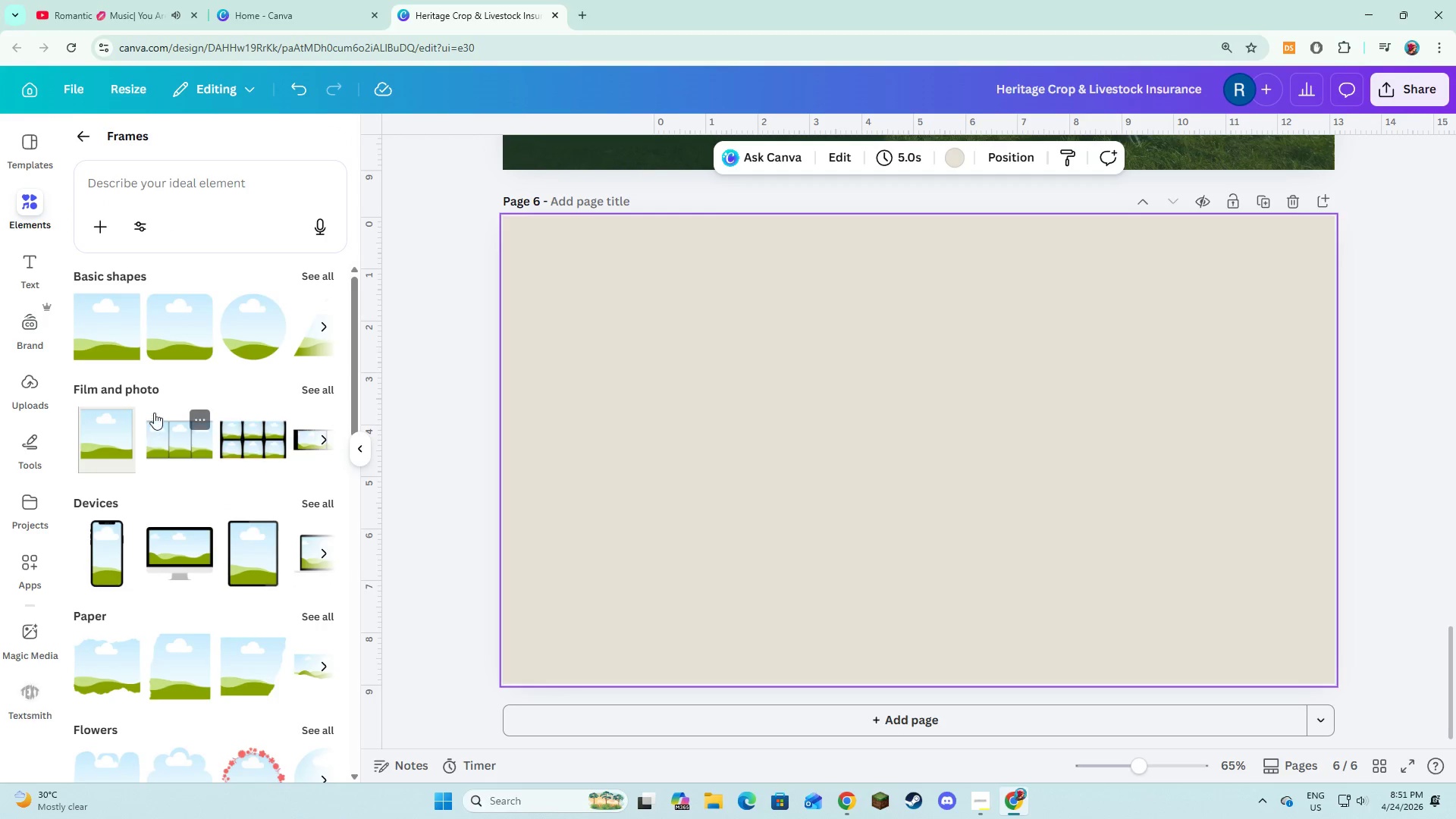 
mouse_move([190, 347])
 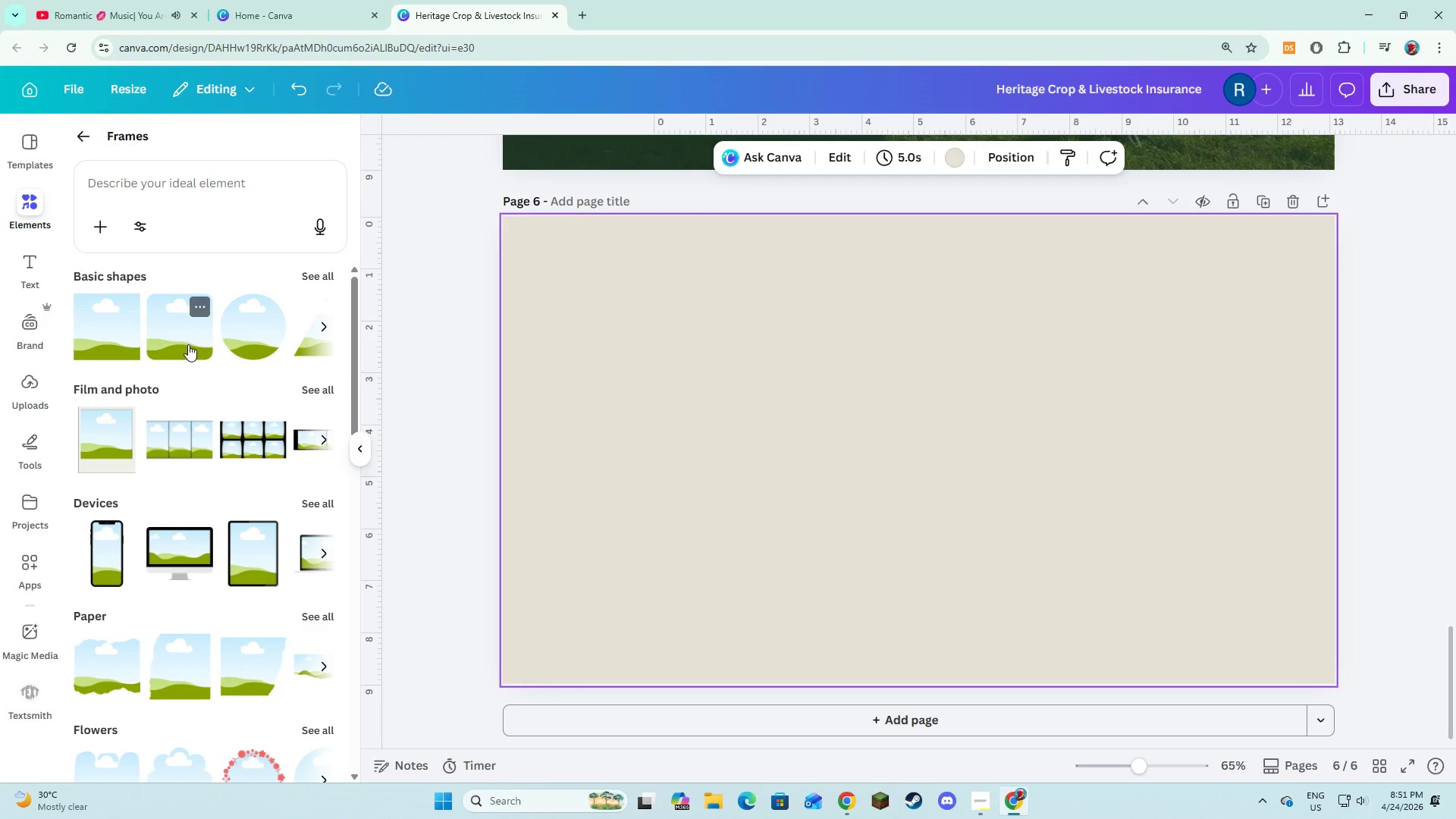 
left_click([188, 344])
 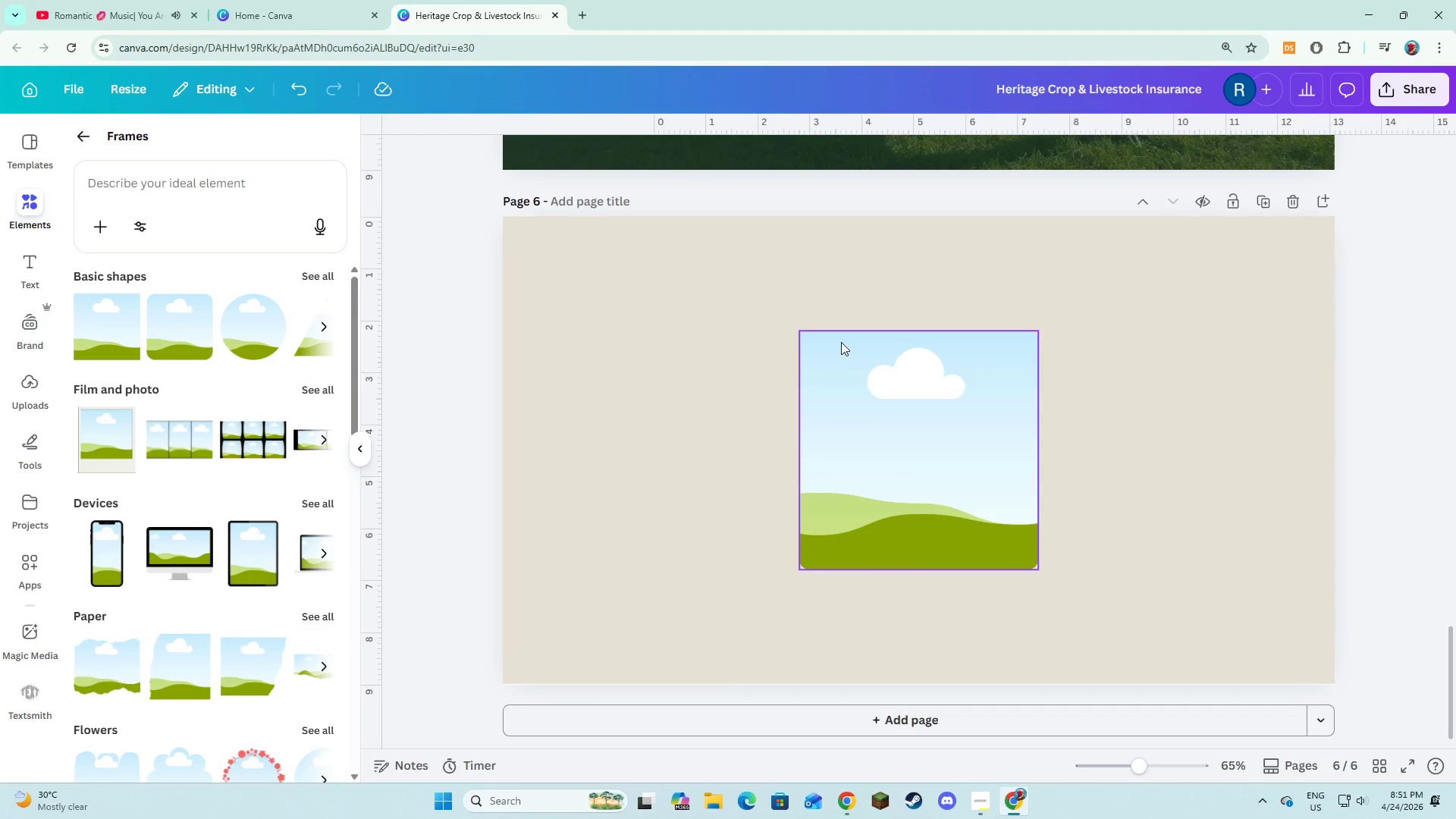 
left_click_drag(start_coordinate=[885, 374], to_coordinate=[934, 289])
 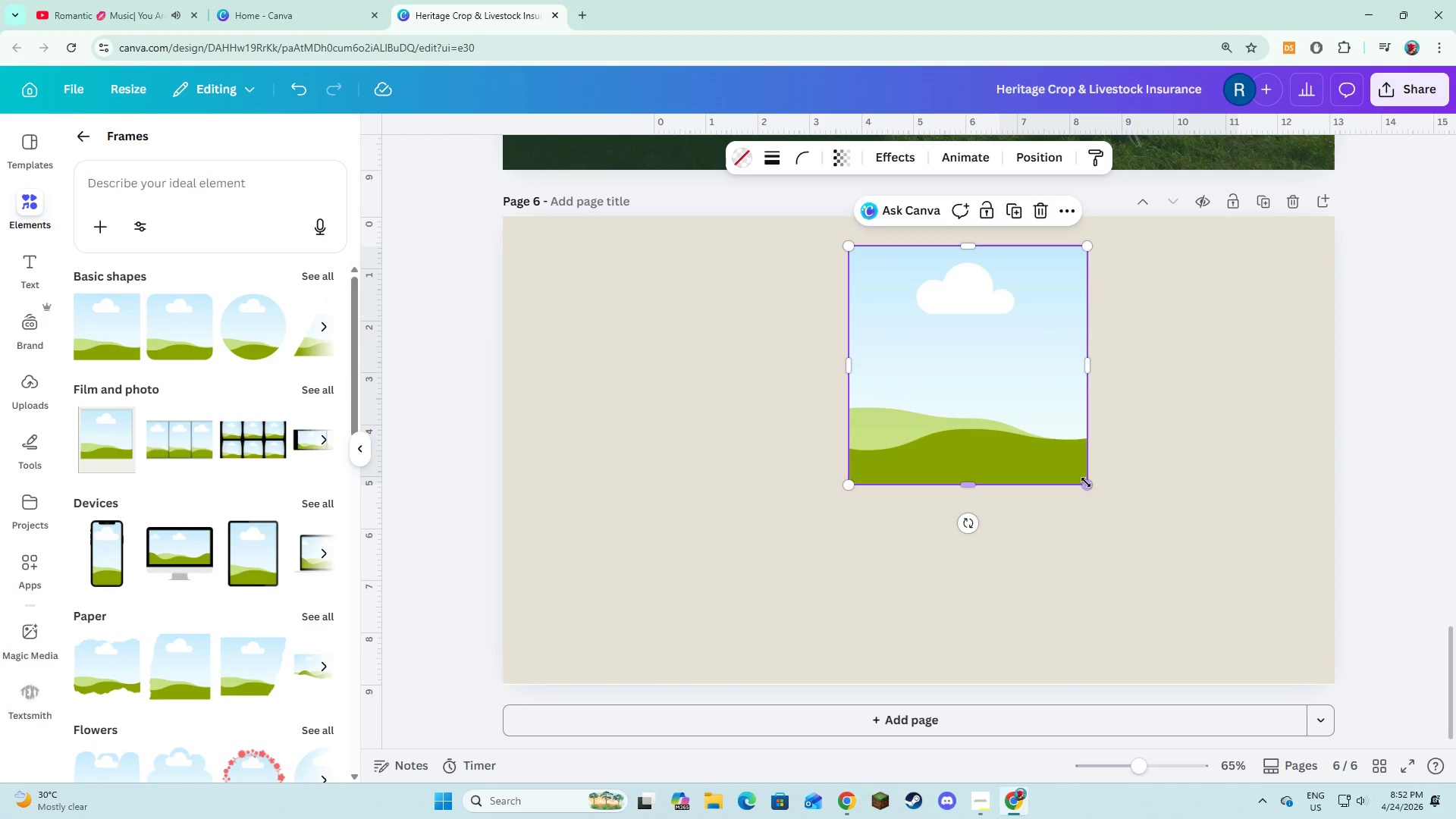 
left_click_drag(start_coordinate=[1084, 482], to_coordinate=[1210, 546])
 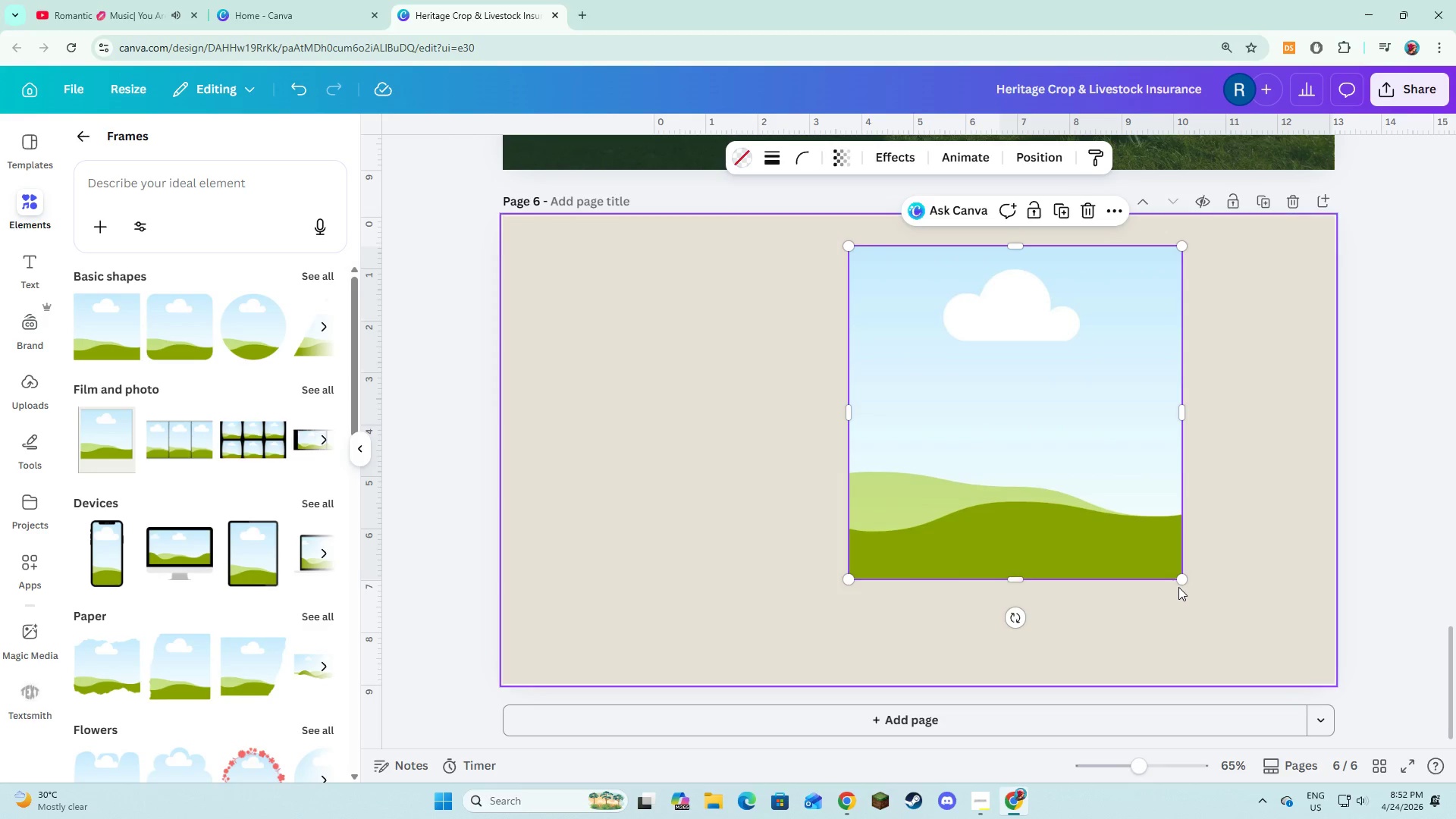 
left_click_drag(start_coordinate=[1178, 583], to_coordinate=[1272, 663])
 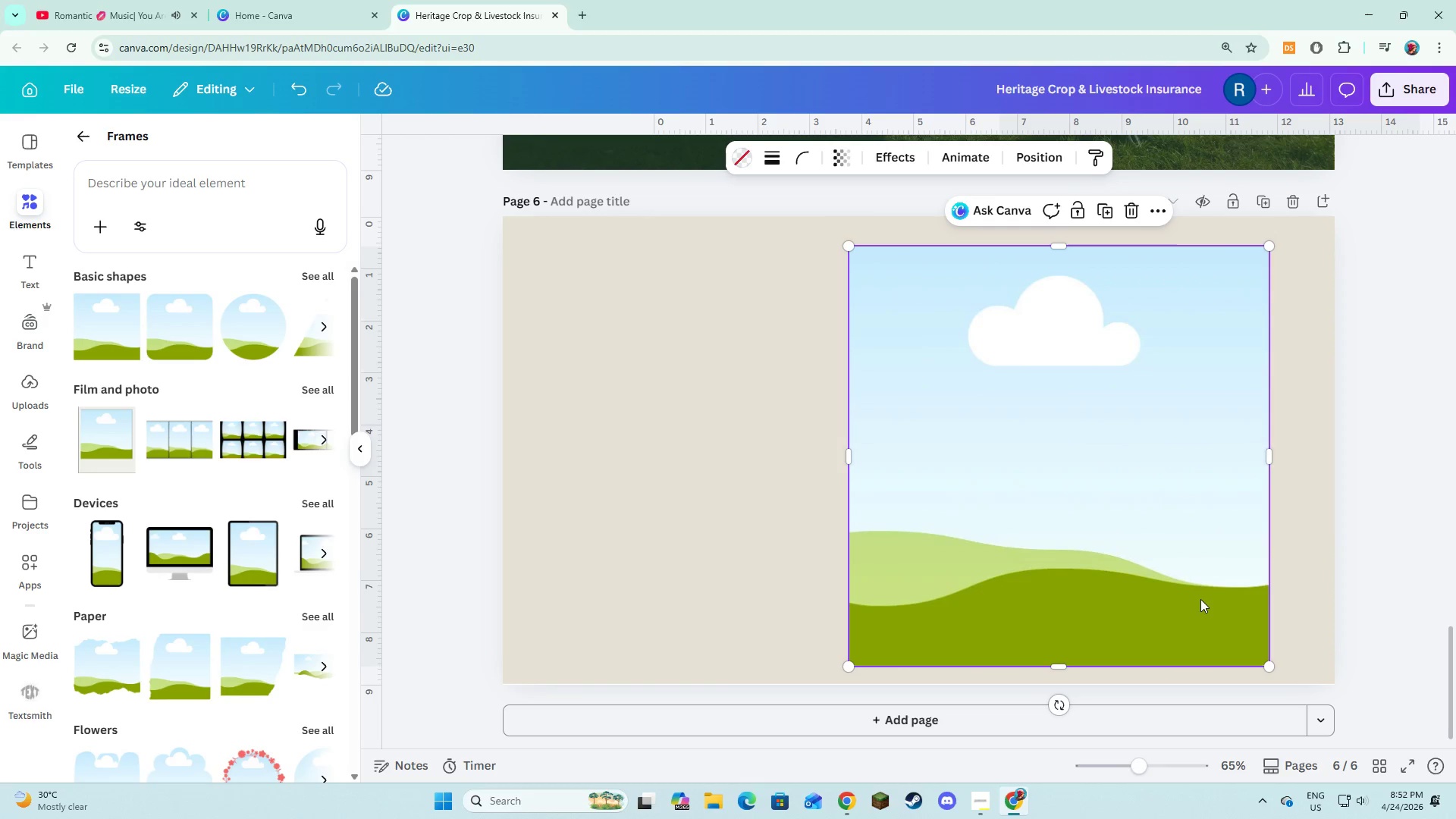 
left_click_drag(start_coordinate=[1200, 599], to_coordinate=[1211, 591])
 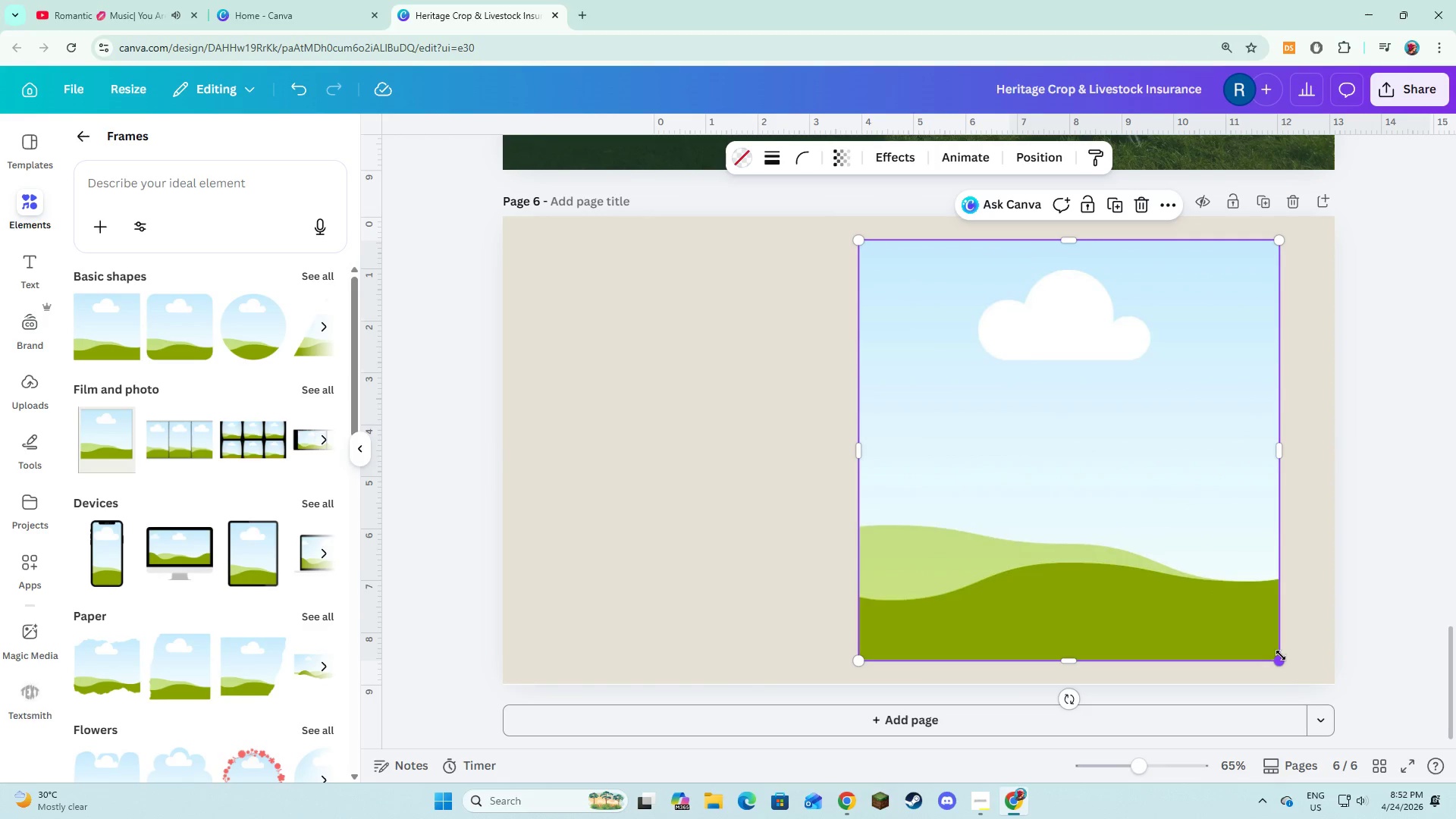 
left_click_drag(start_coordinate=[1281, 657], to_coordinate=[1292, 661])
 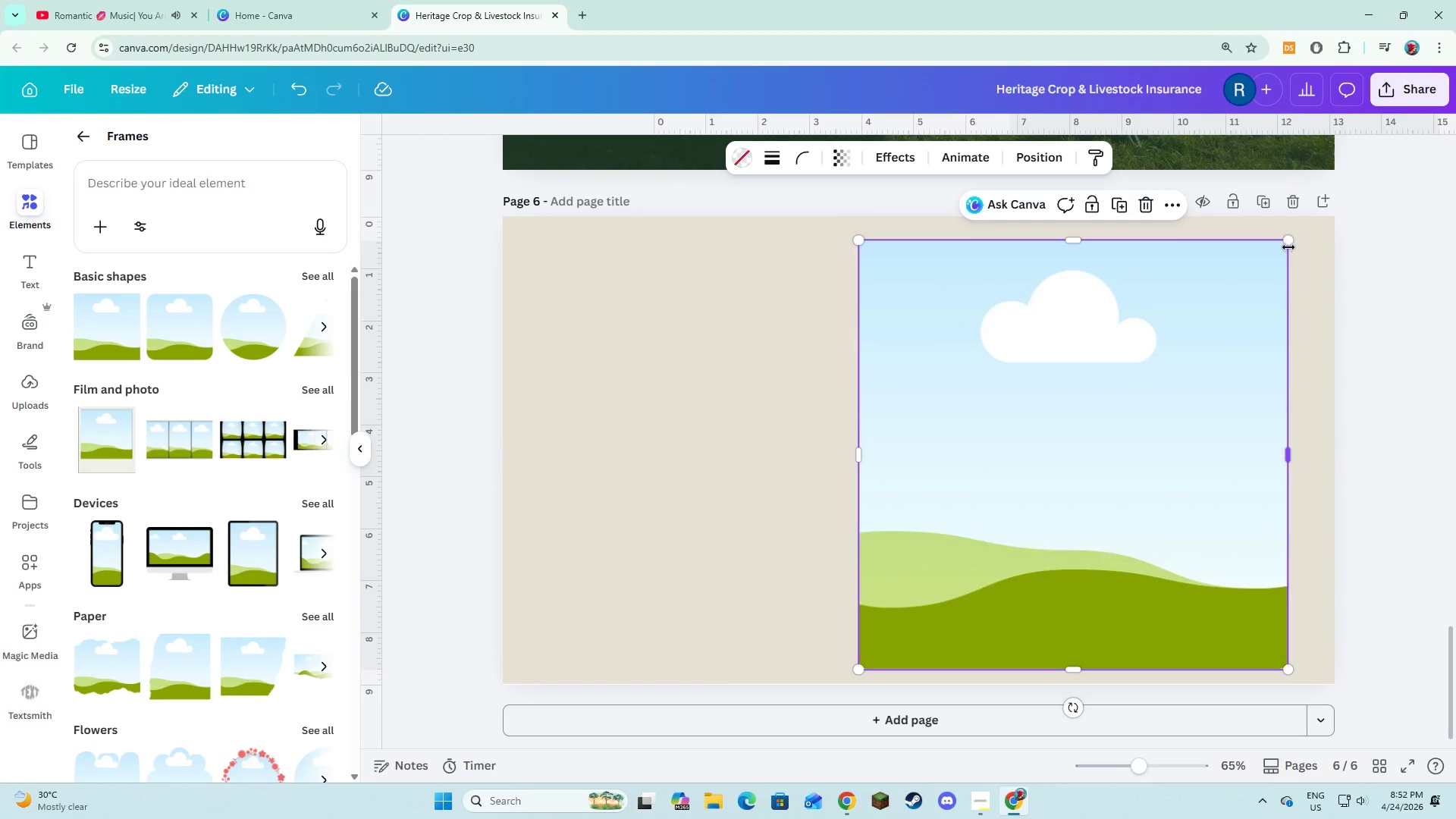 
left_click_drag(start_coordinate=[1288, 244], to_coordinate=[1290, 237])
 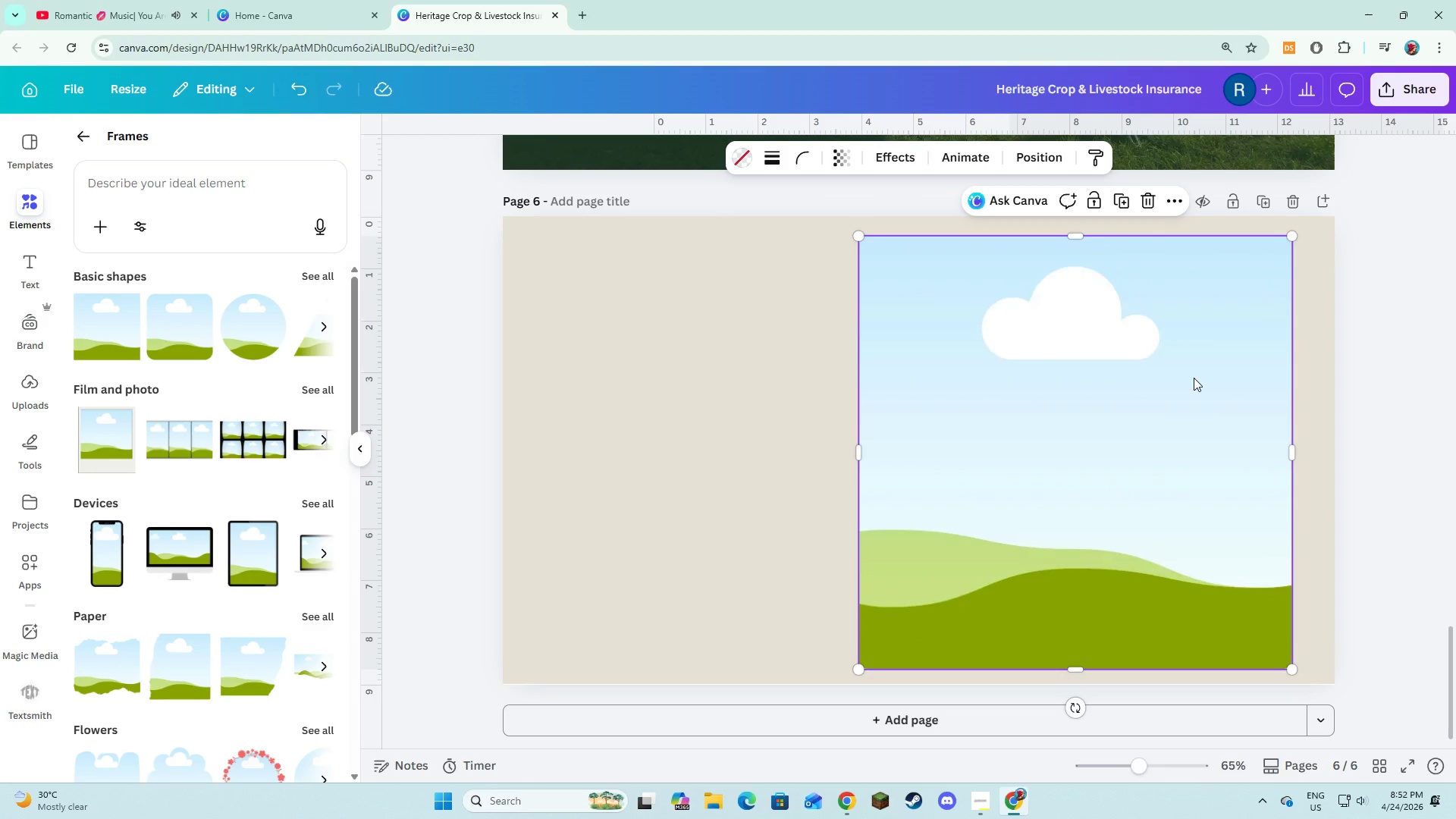 
left_click_drag(start_coordinate=[1194, 378], to_coordinate=[1197, 375])
 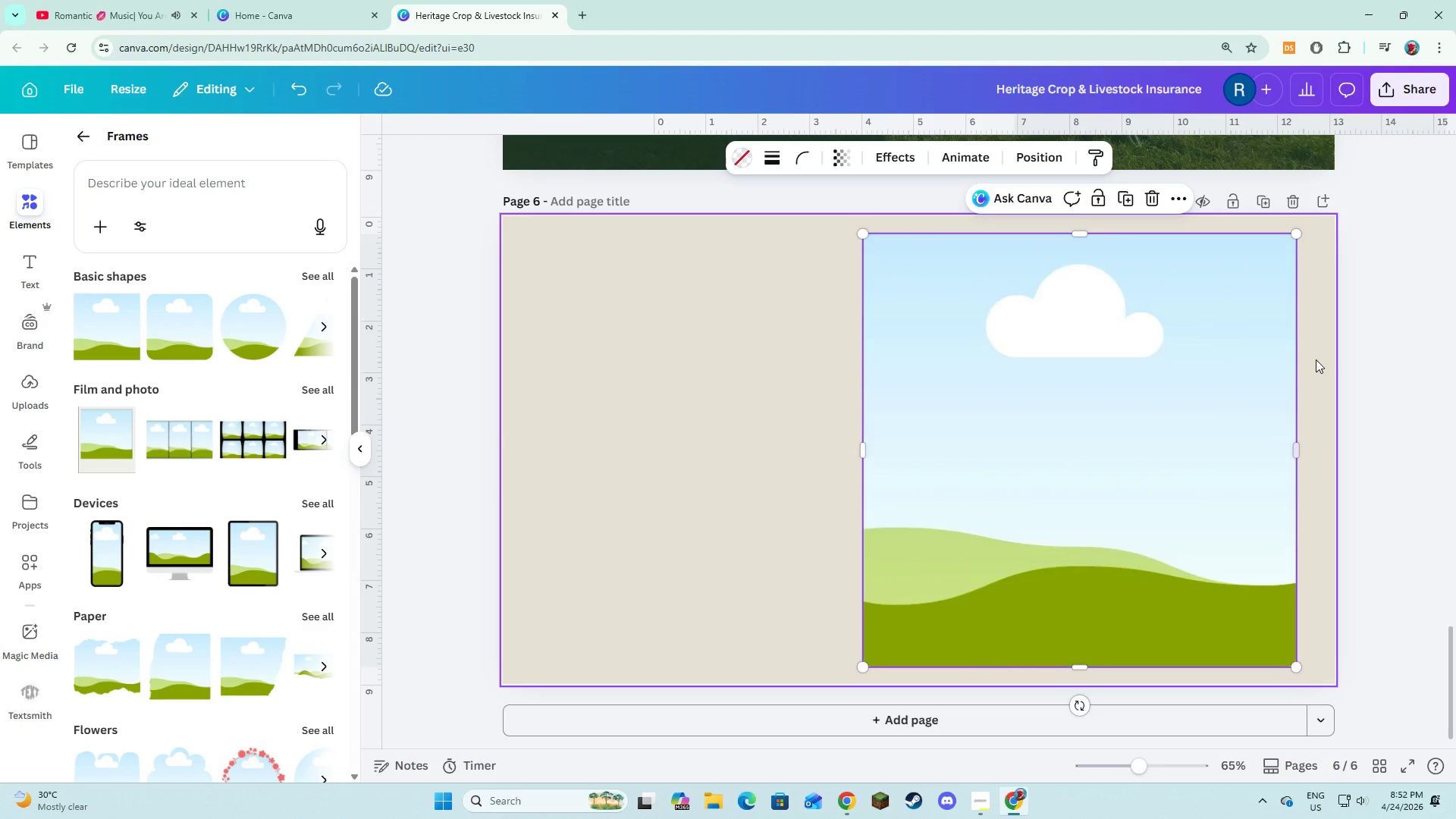 
left_click([1319, 359])
 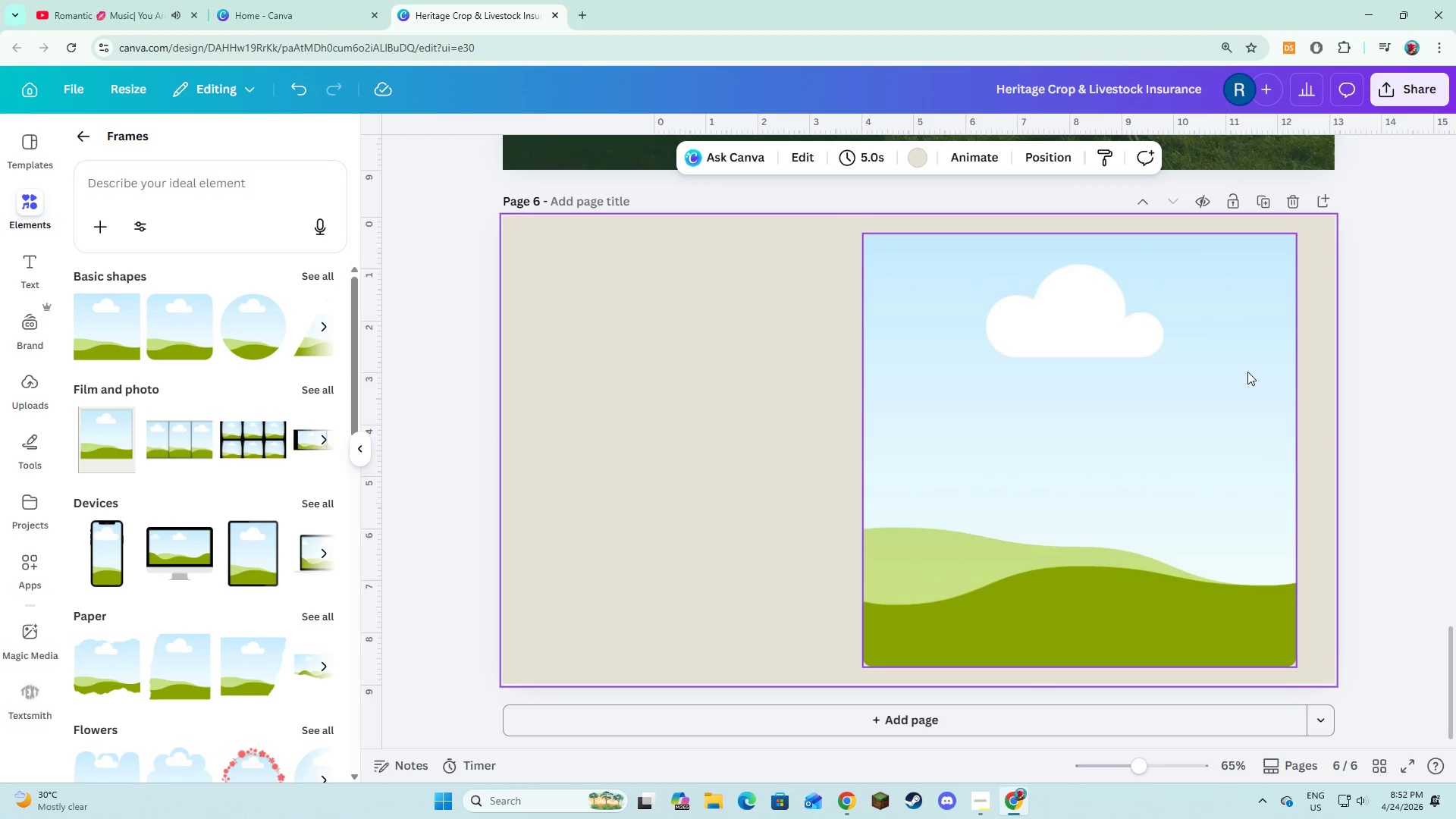 
left_click([1247, 372])
 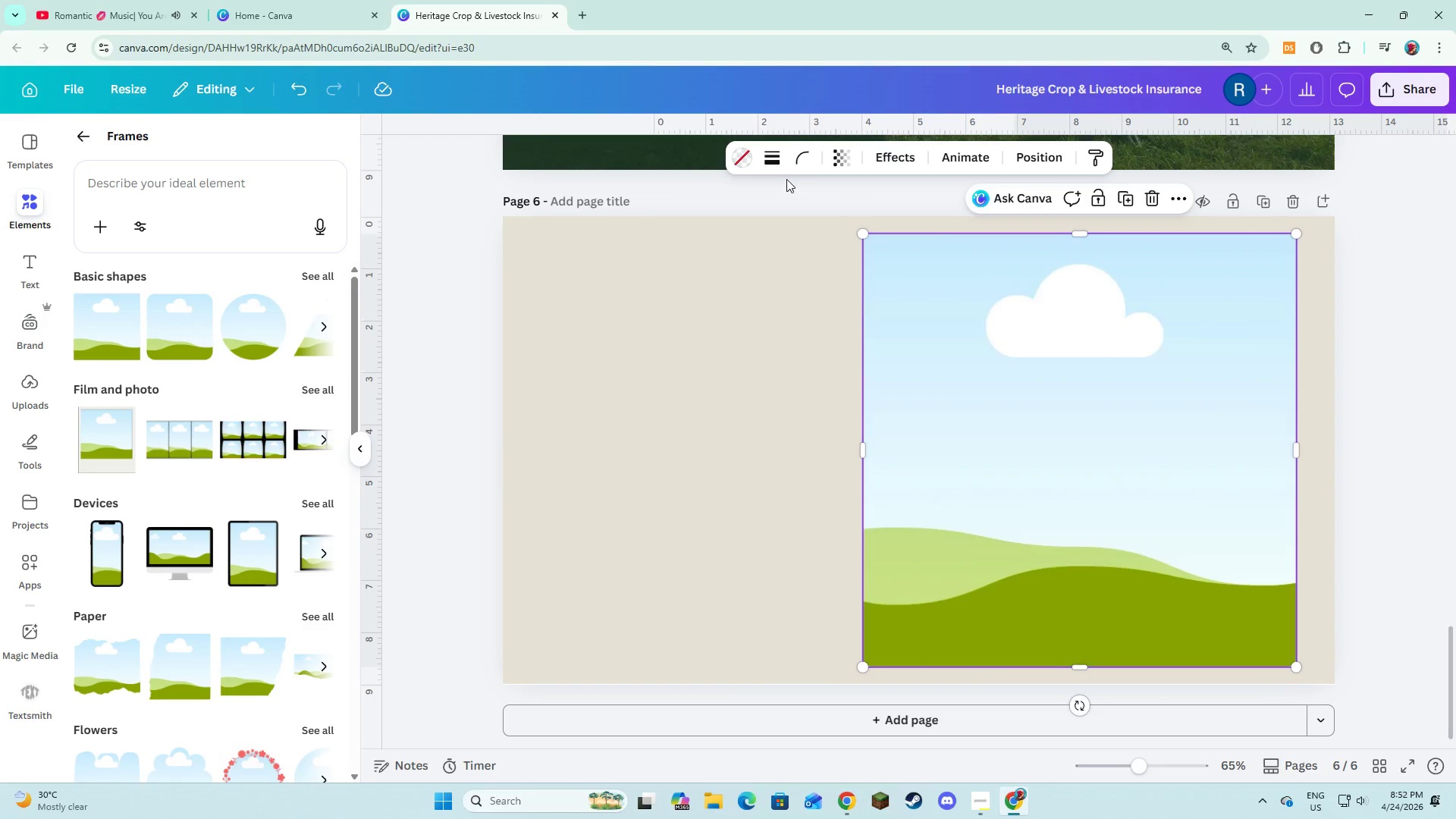 
left_click([778, 166])
 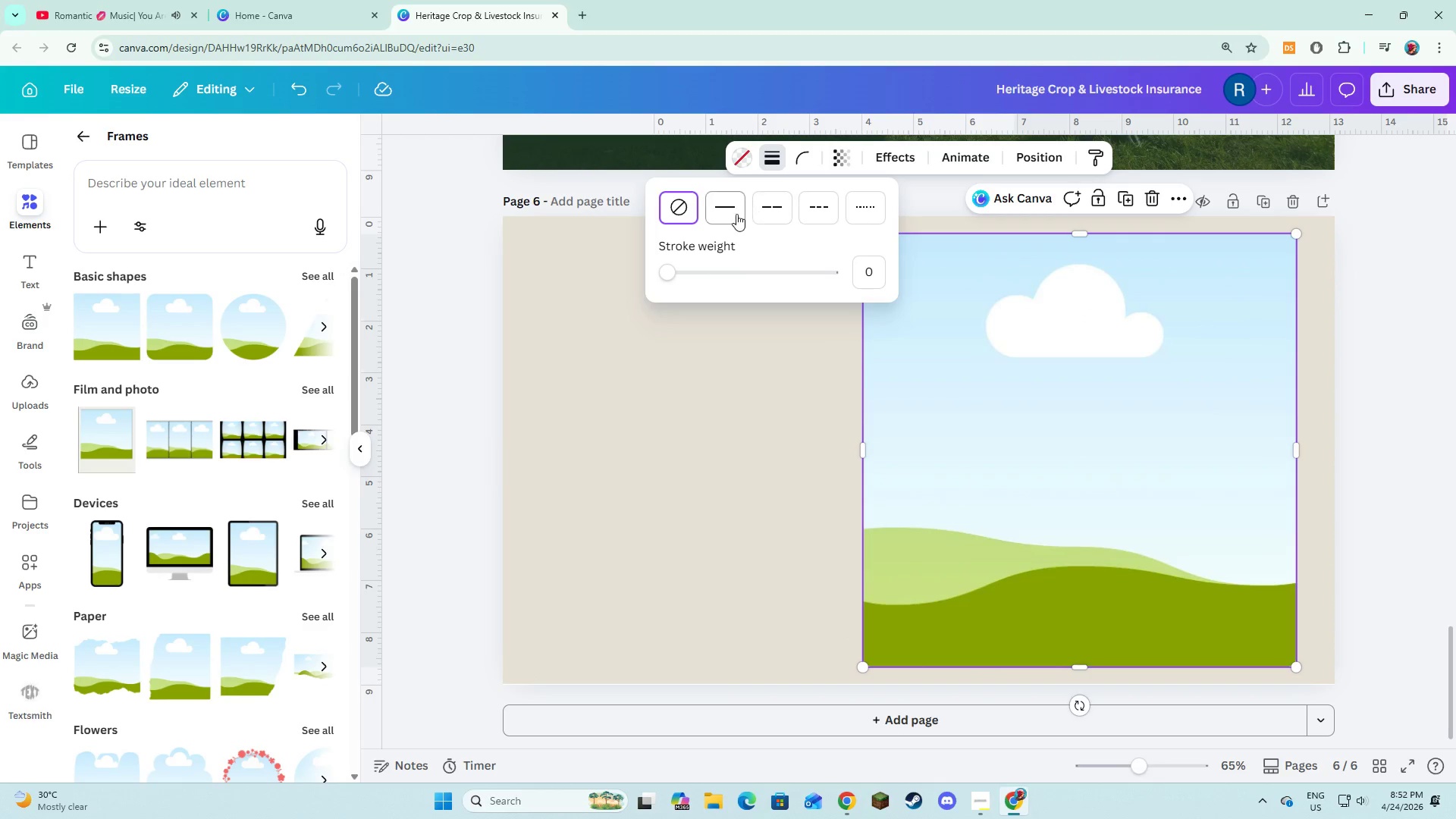 
left_click([736, 217])
 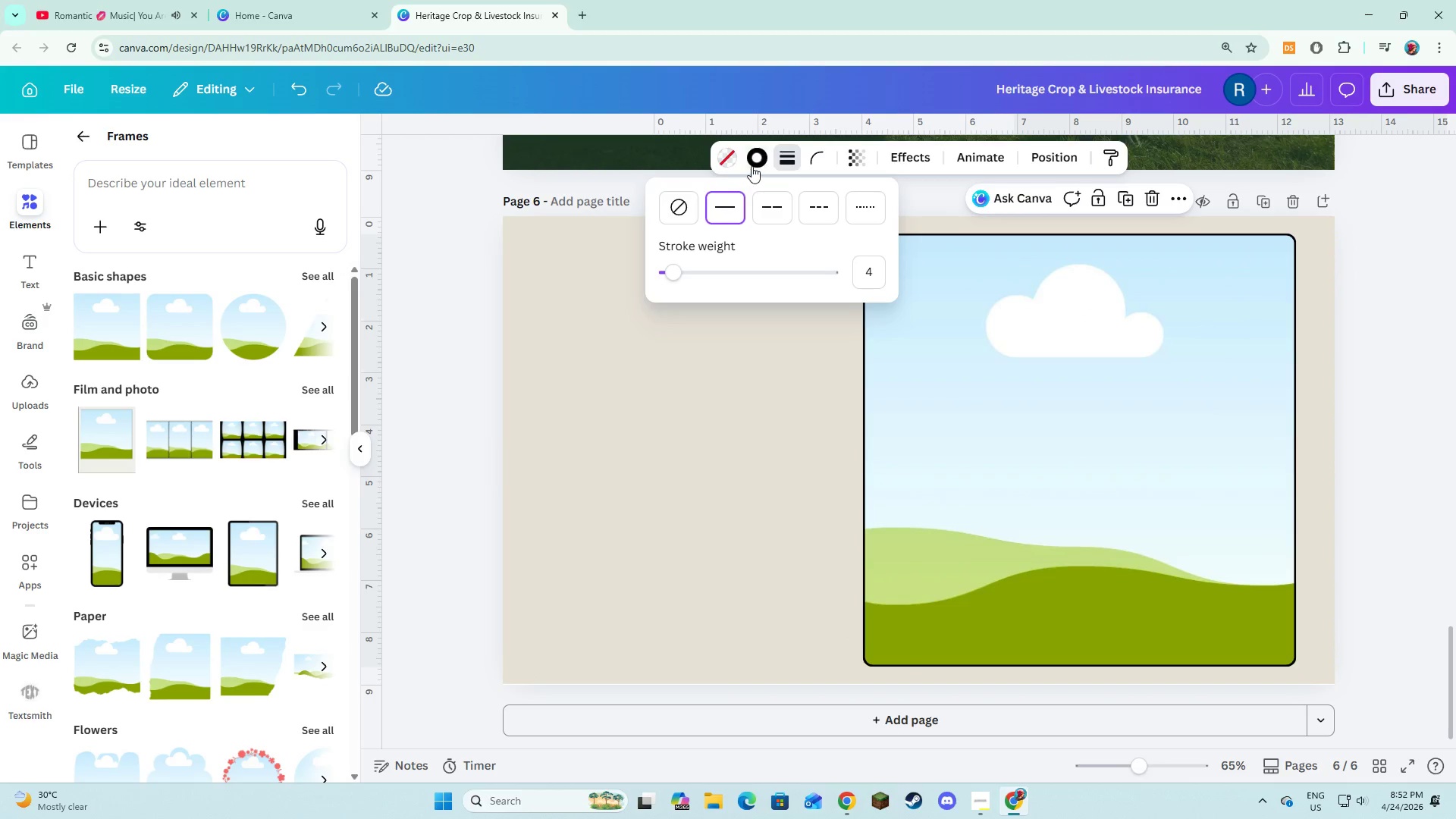 
left_click([752, 166])
 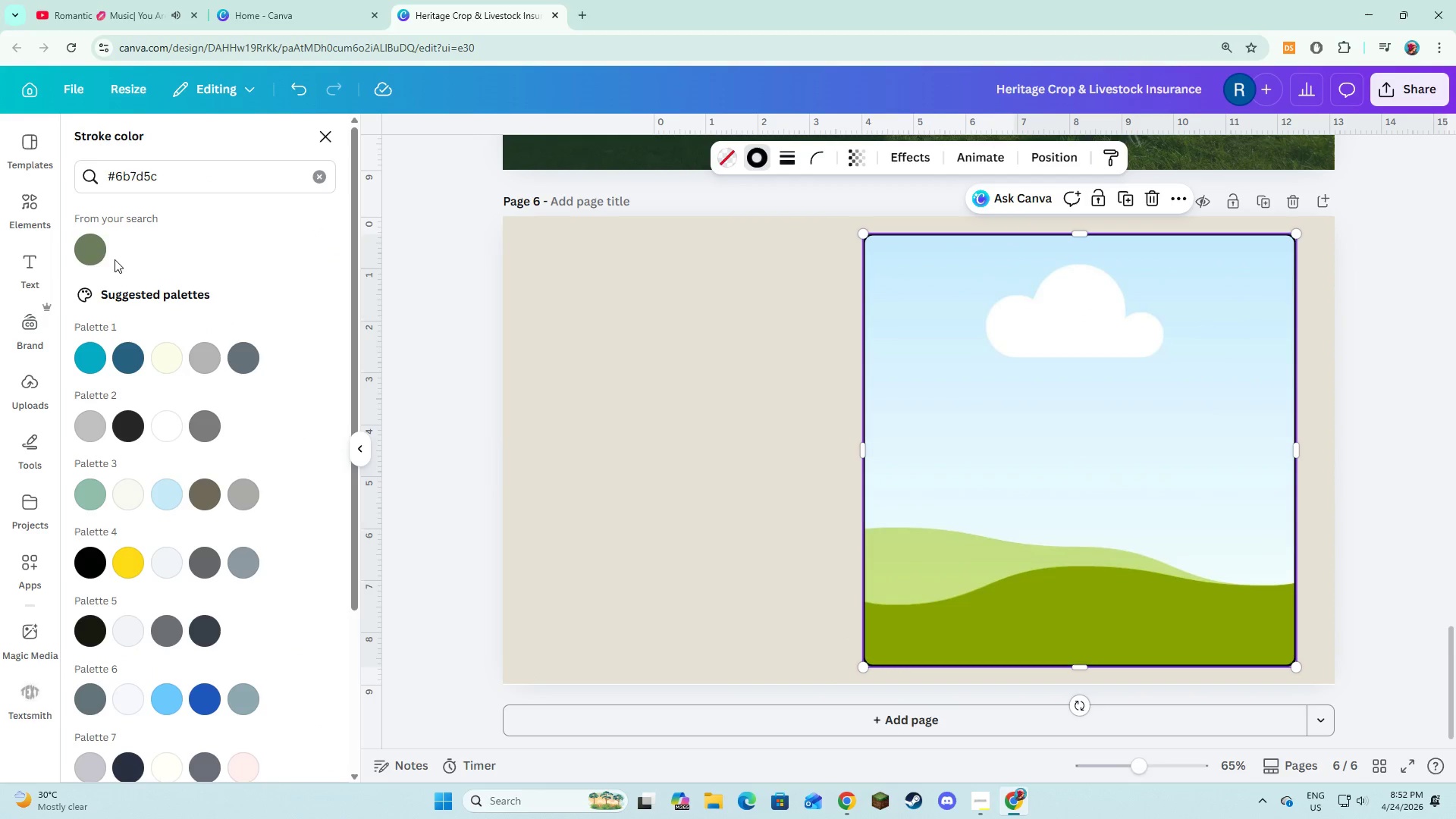 
left_click([84, 259])
 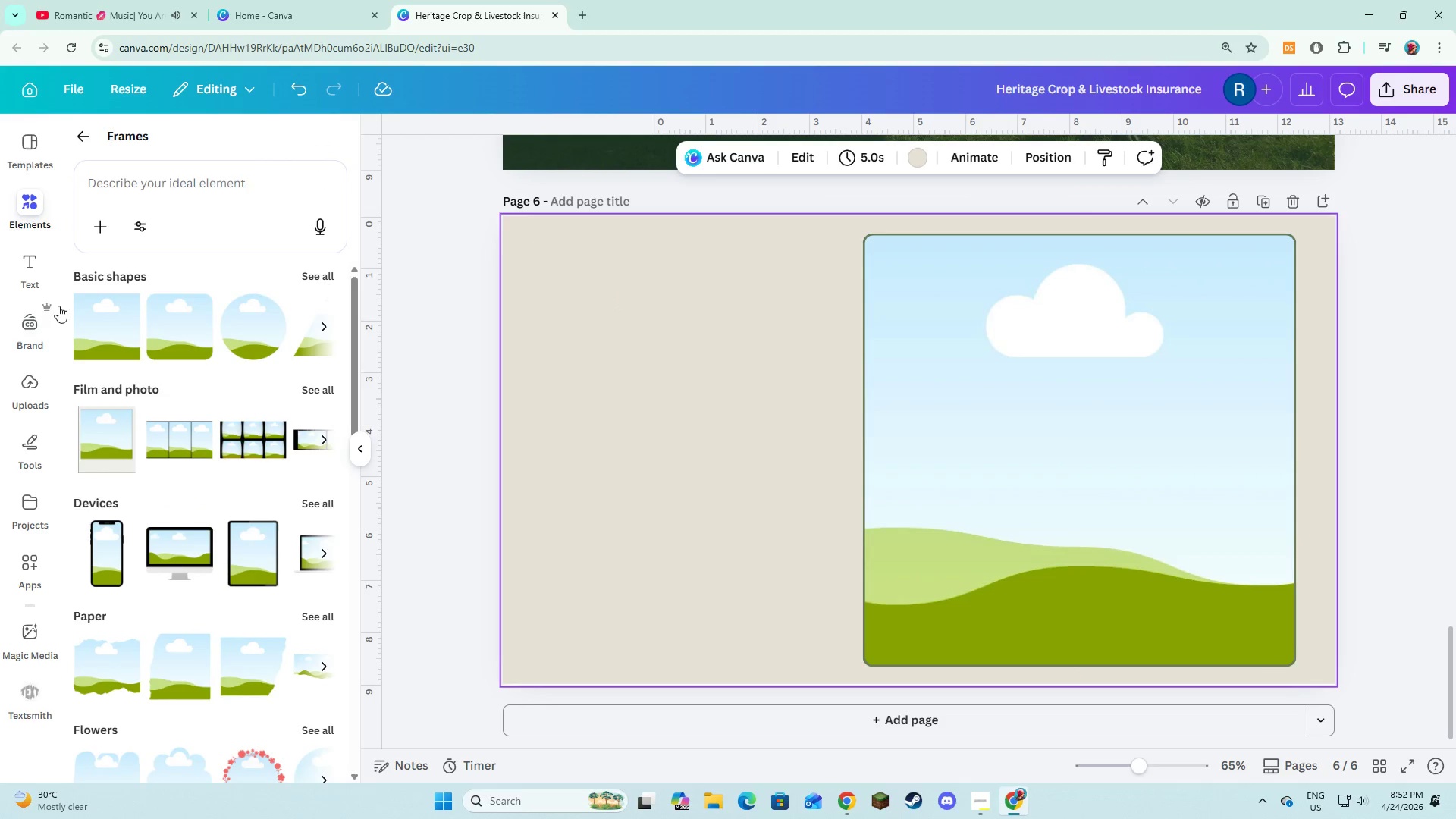 
left_click([37, 280])
 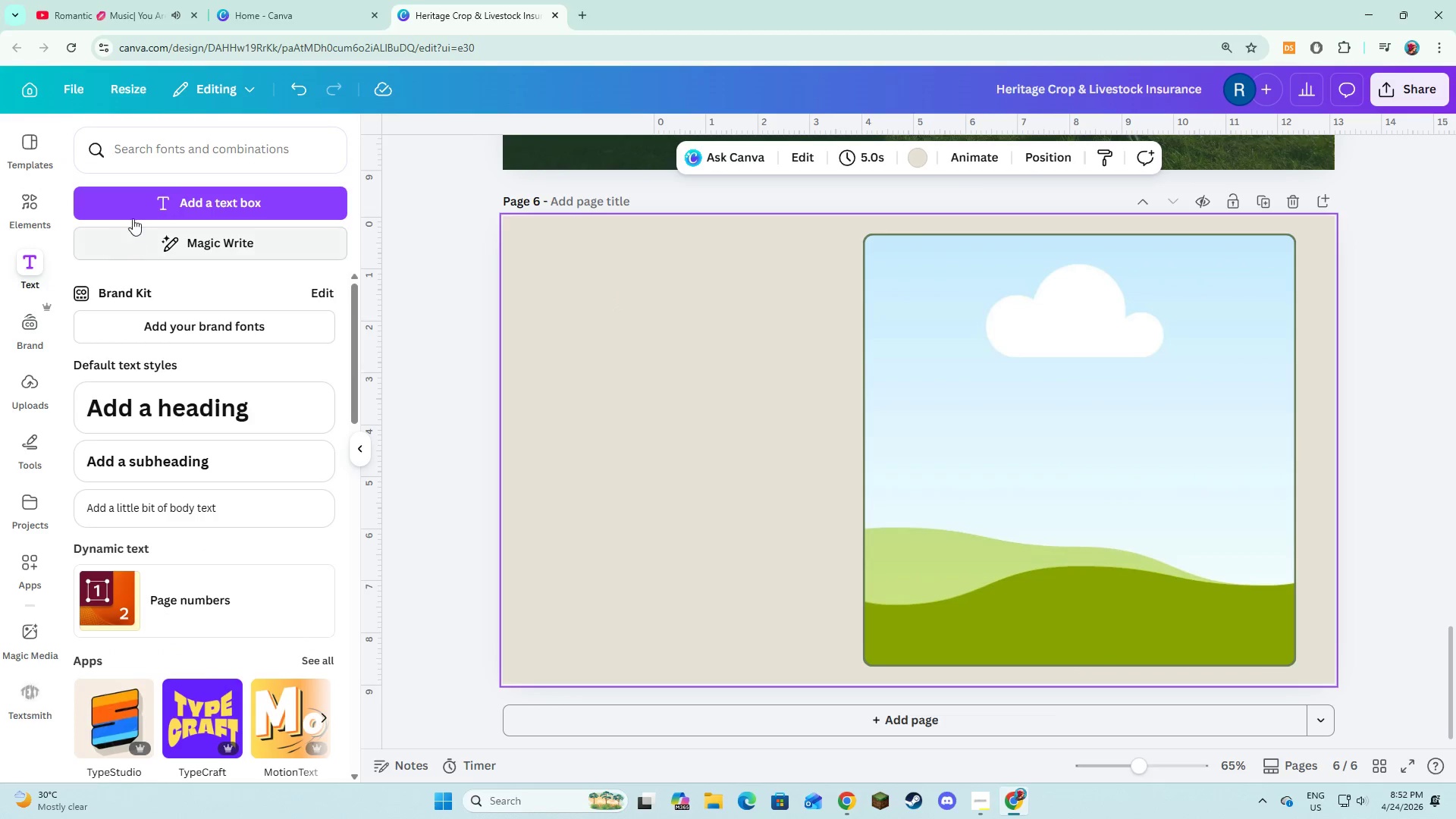 
left_click([138, 212])
 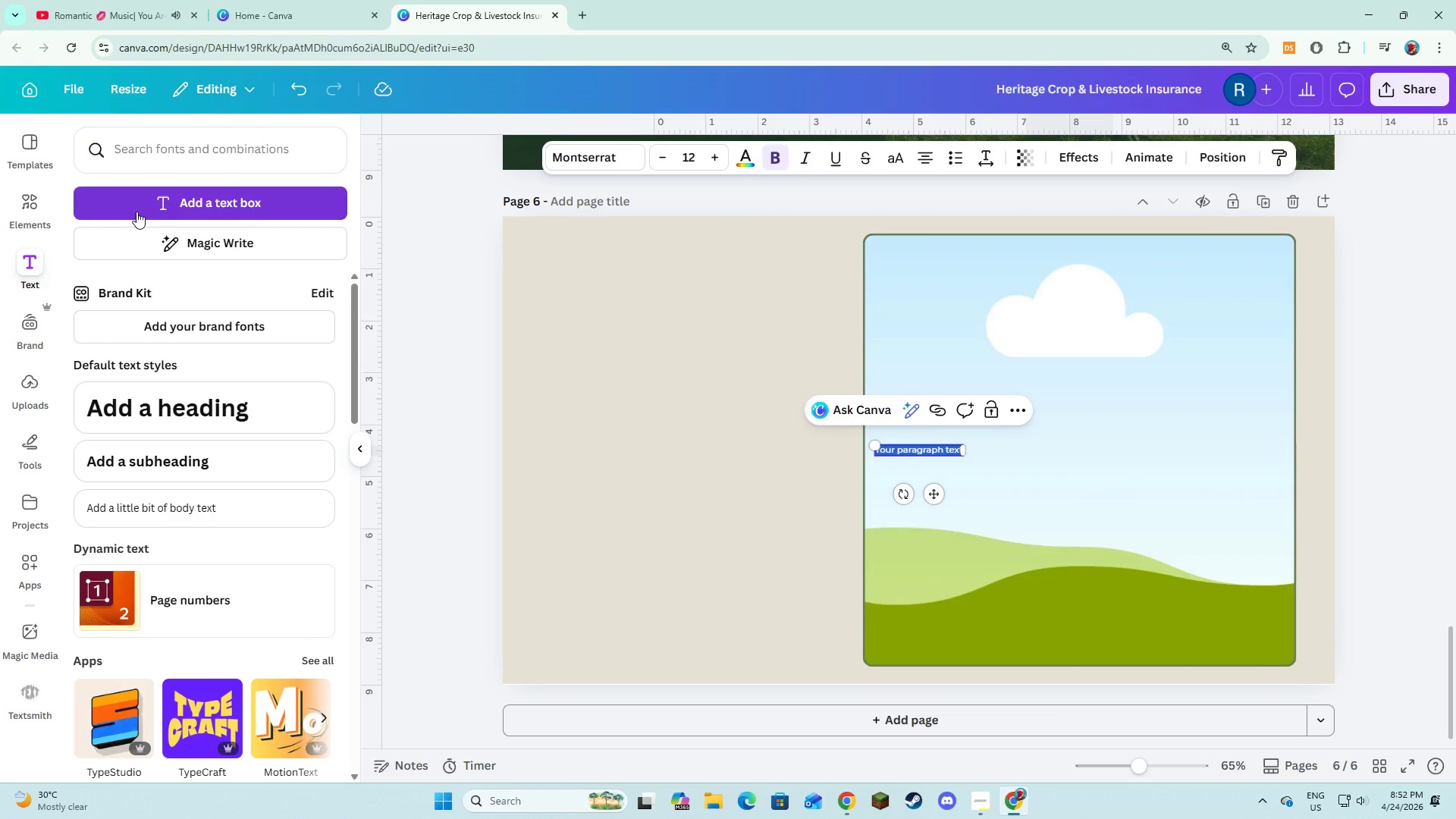 
wait(10.59)
 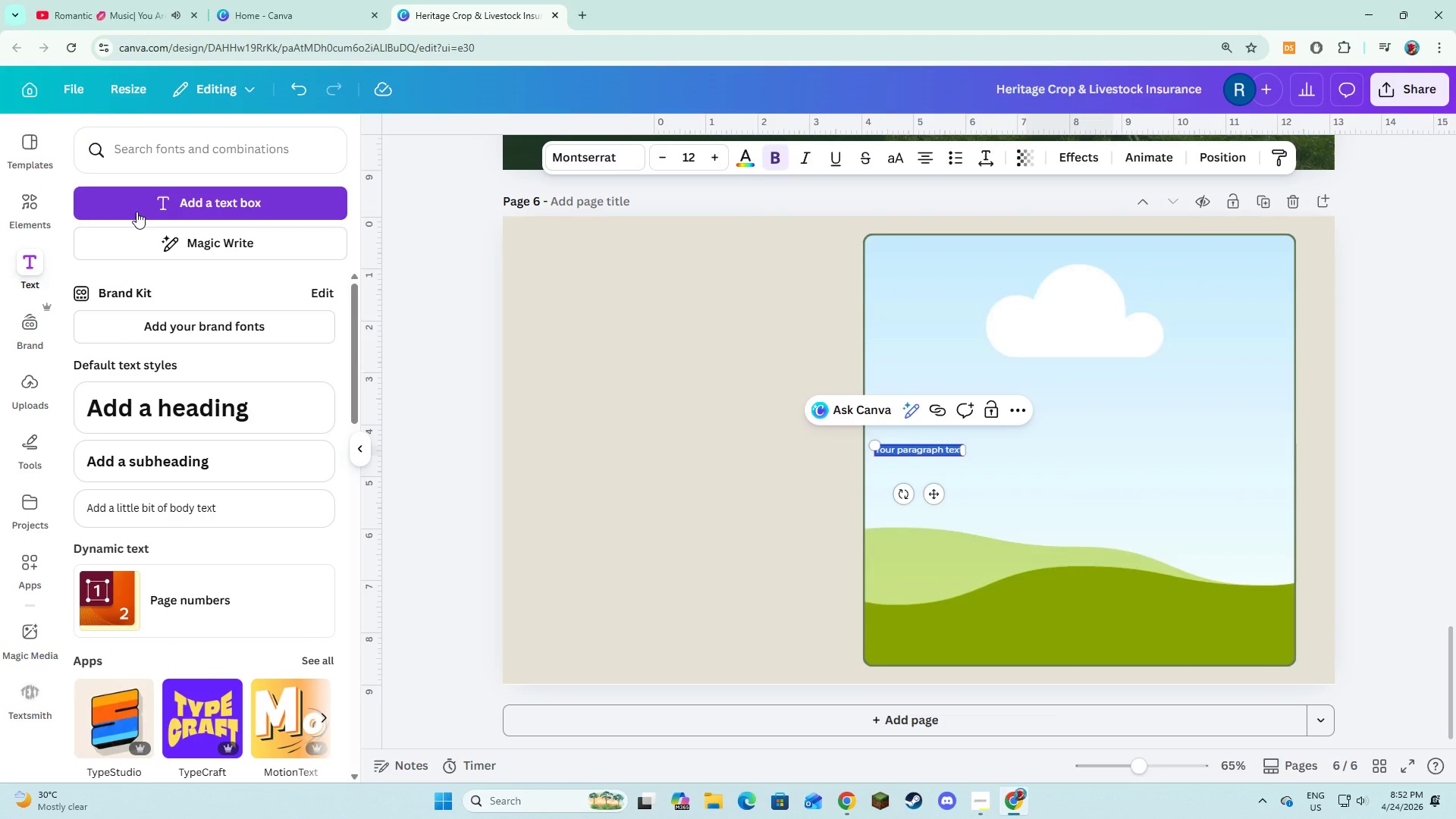 
type(SECTION 05- OPERATIONAL ASSETS)
 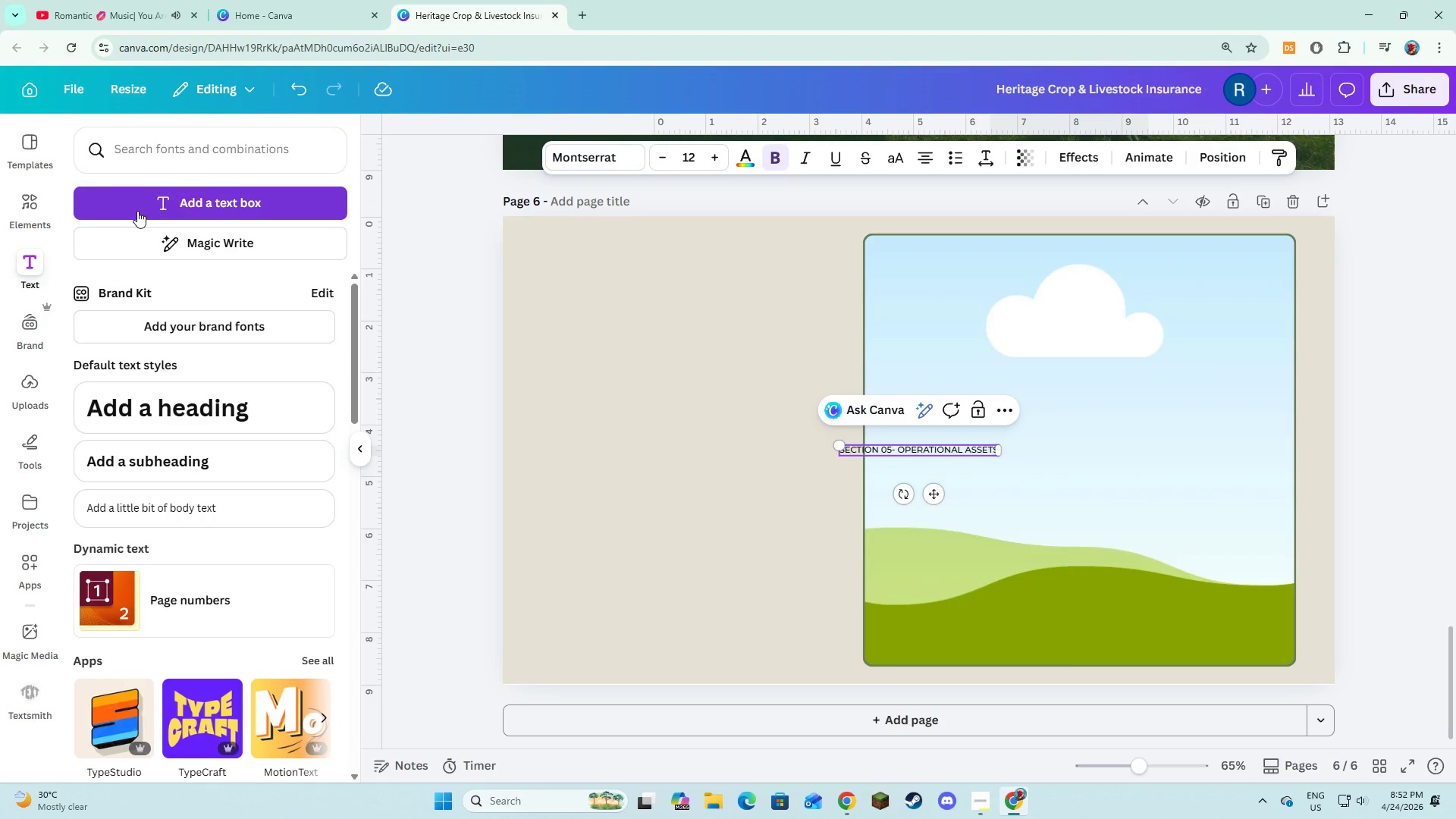 
hold_key(key=ControlLeft, duration=2.78)
 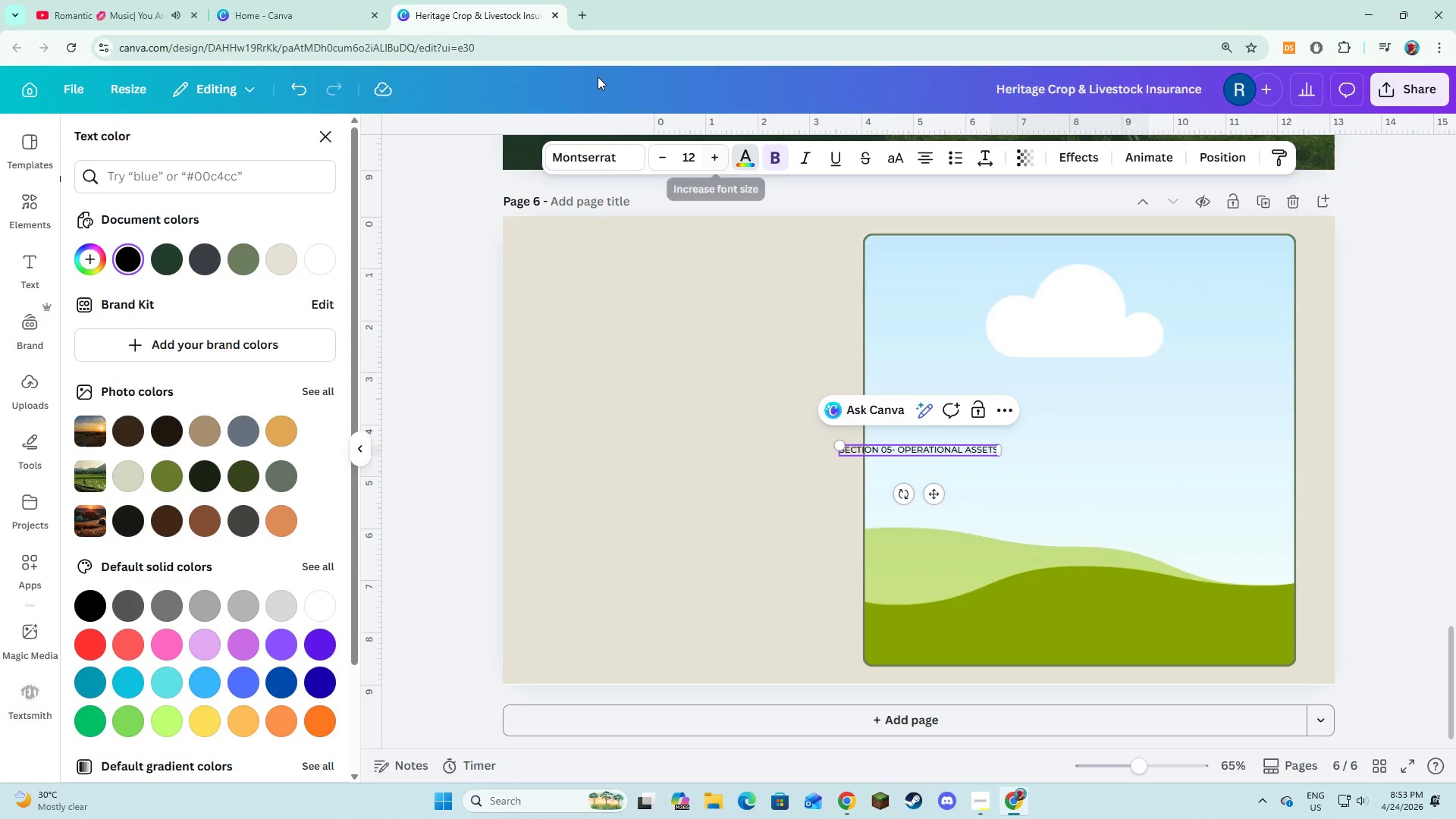 
wait(7.25)
 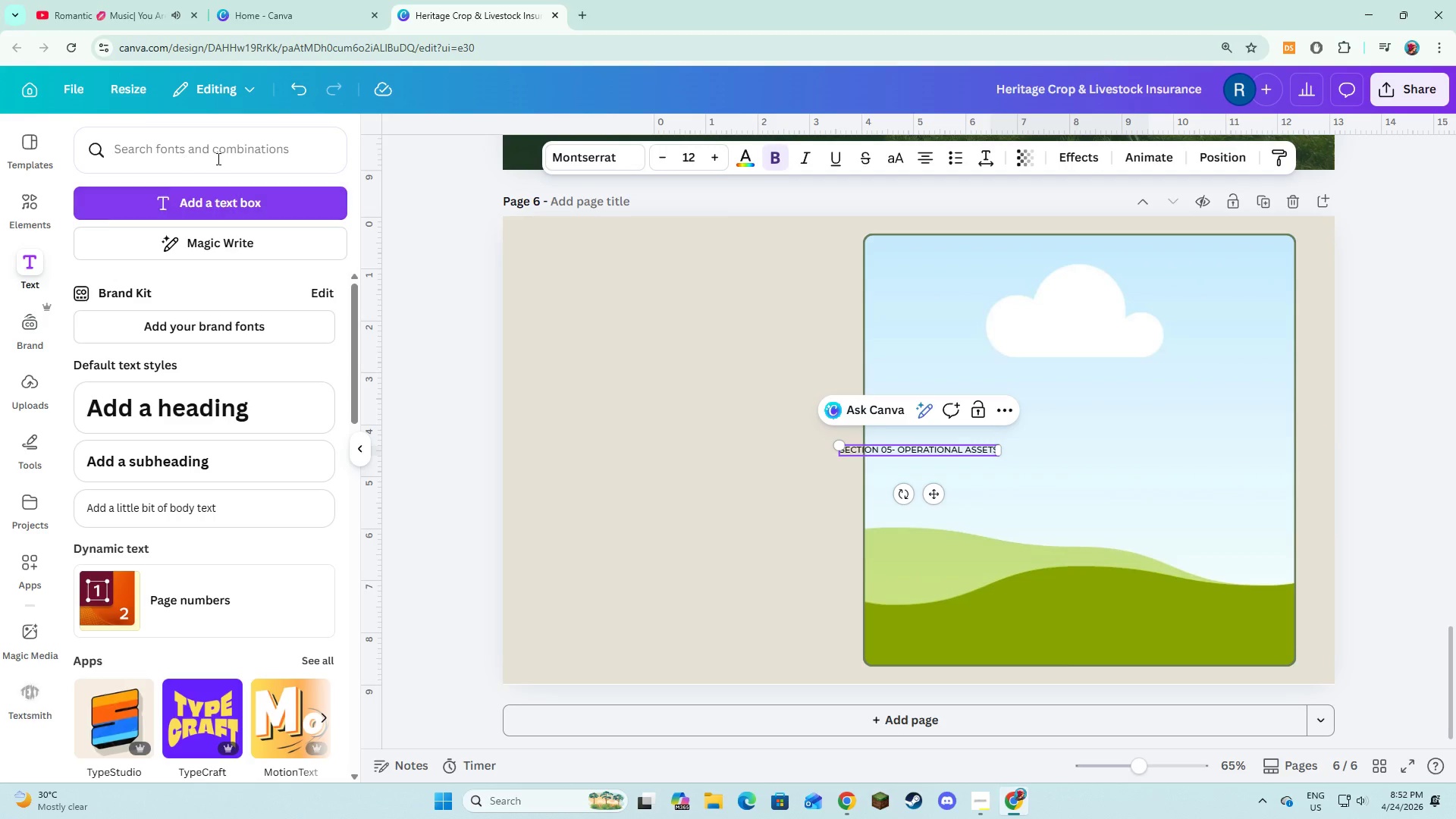 
left_click([196, 259])
 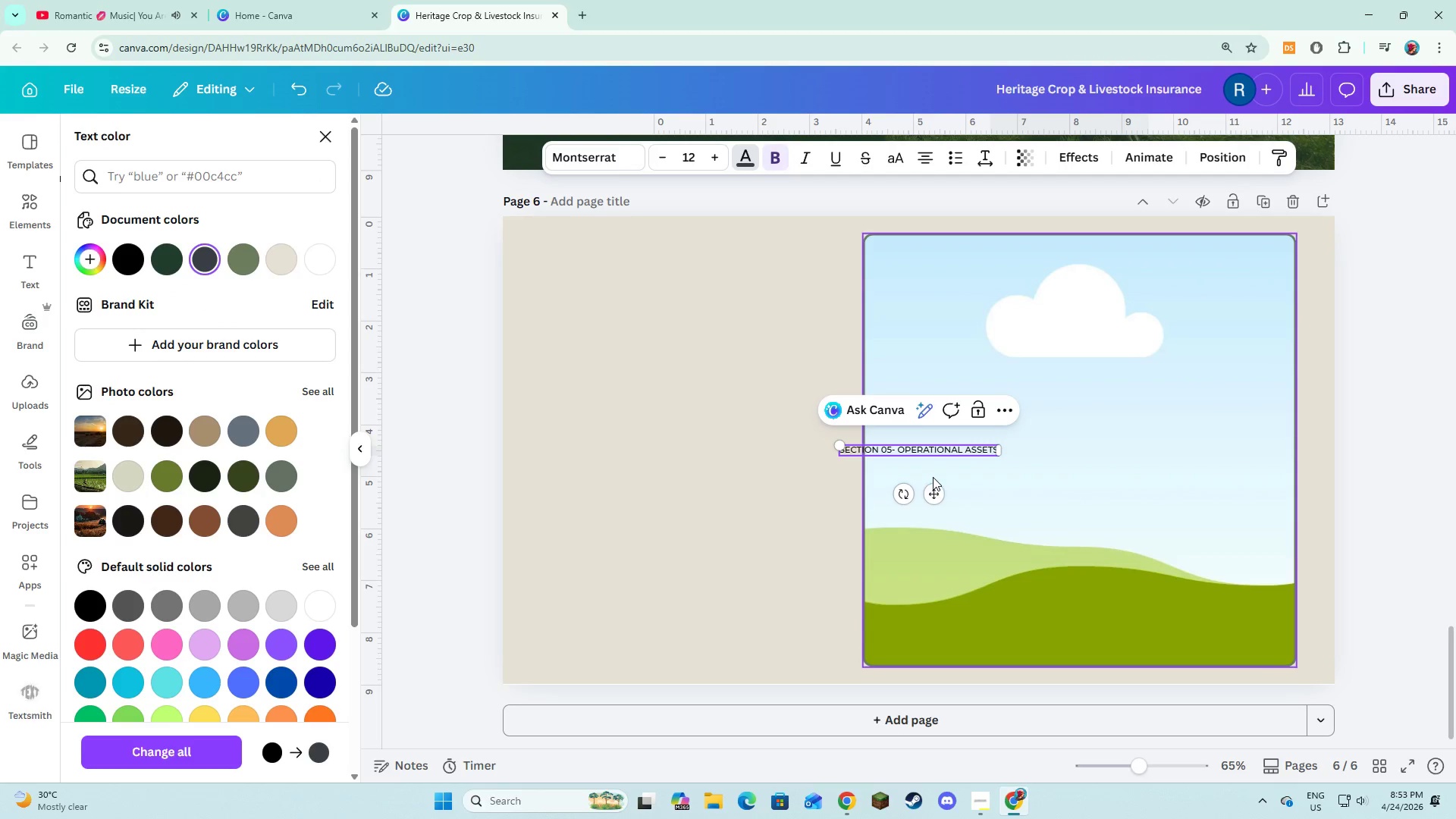 
left_click_drag(start_coordinate=[929, 493], to_coordinate=[613, 282])
 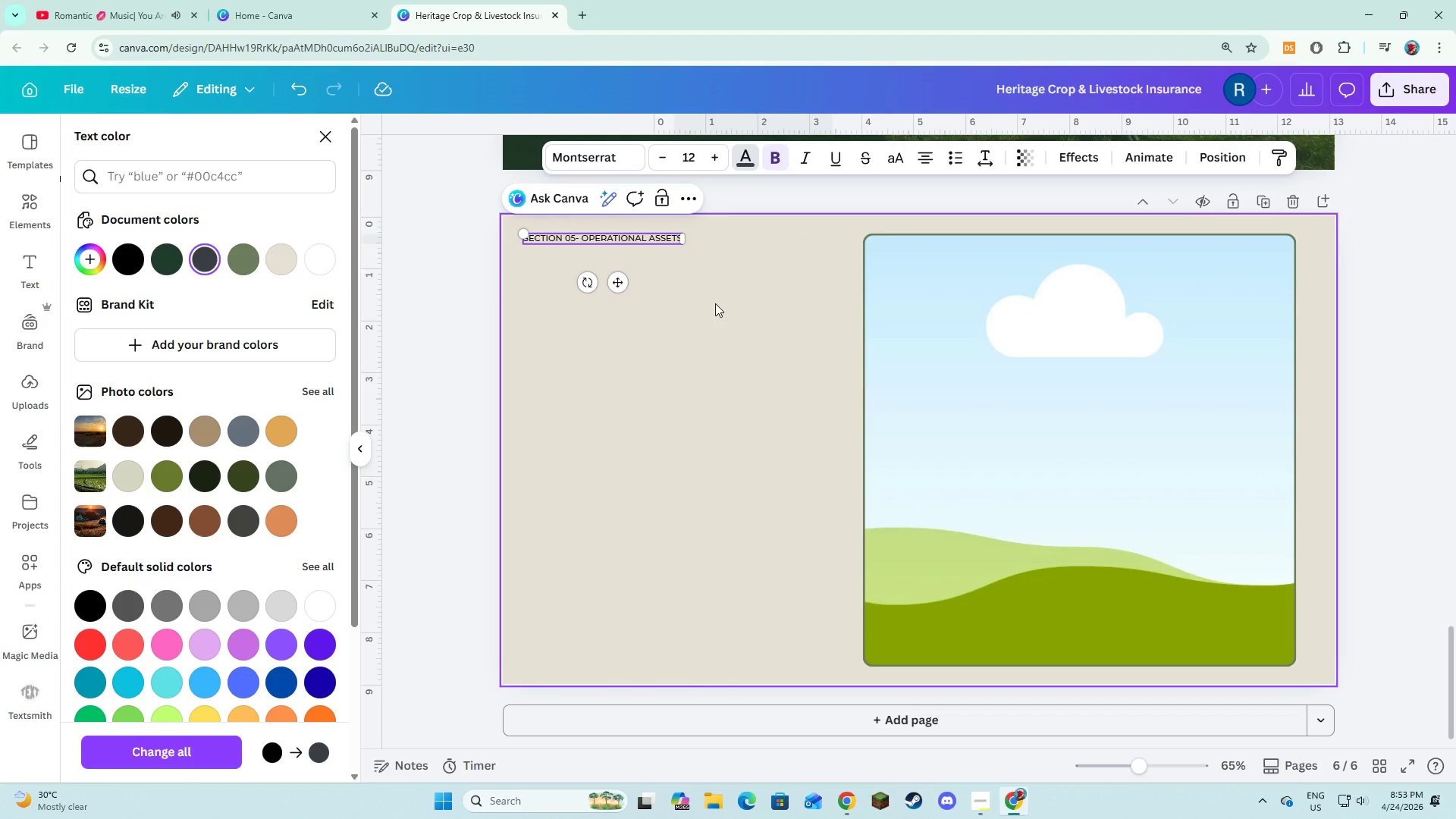 
left_click([716, 305])
 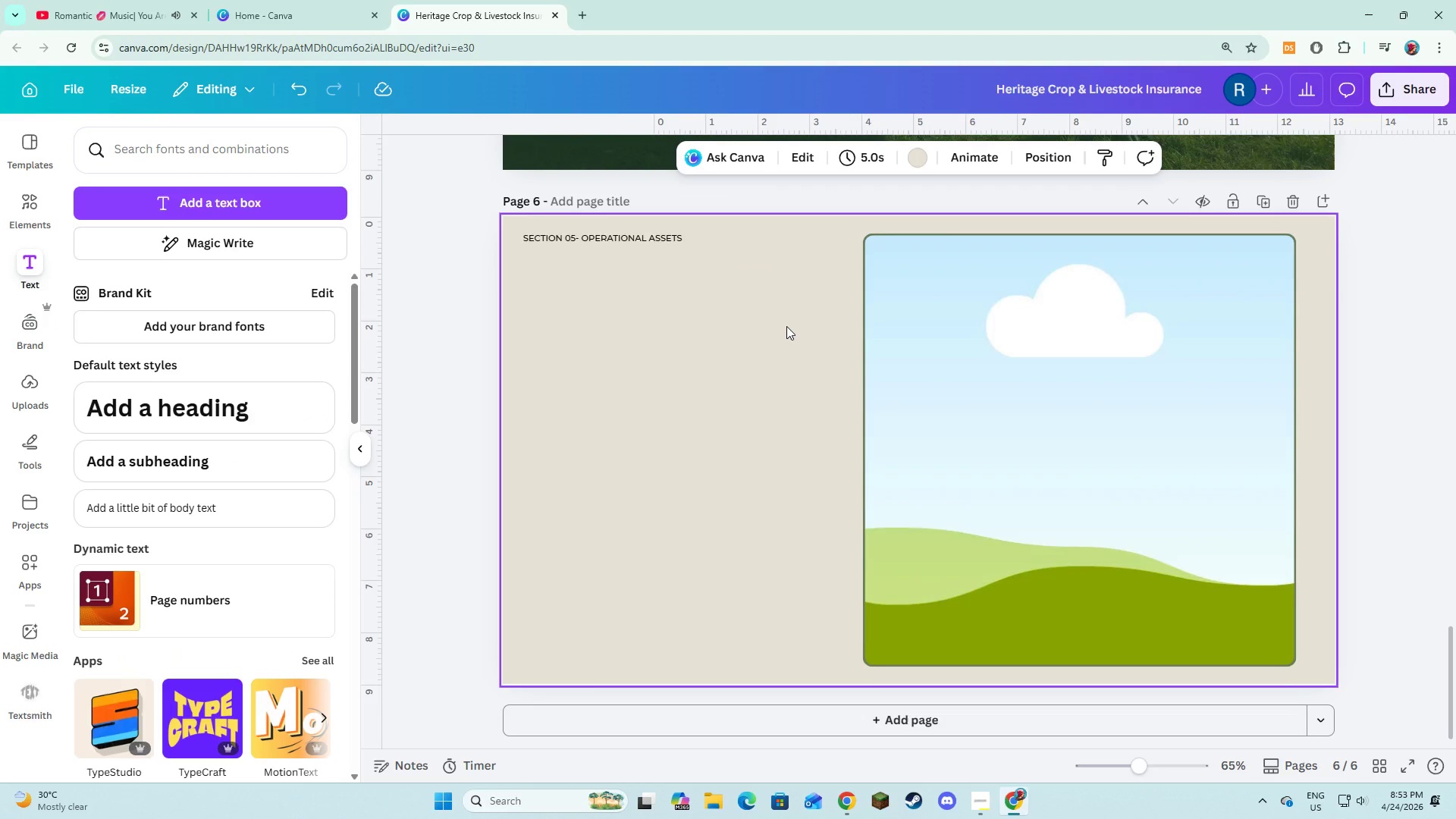 
scroll: coordinate [783, 326], scroll_direction: up, amount: 14.0
 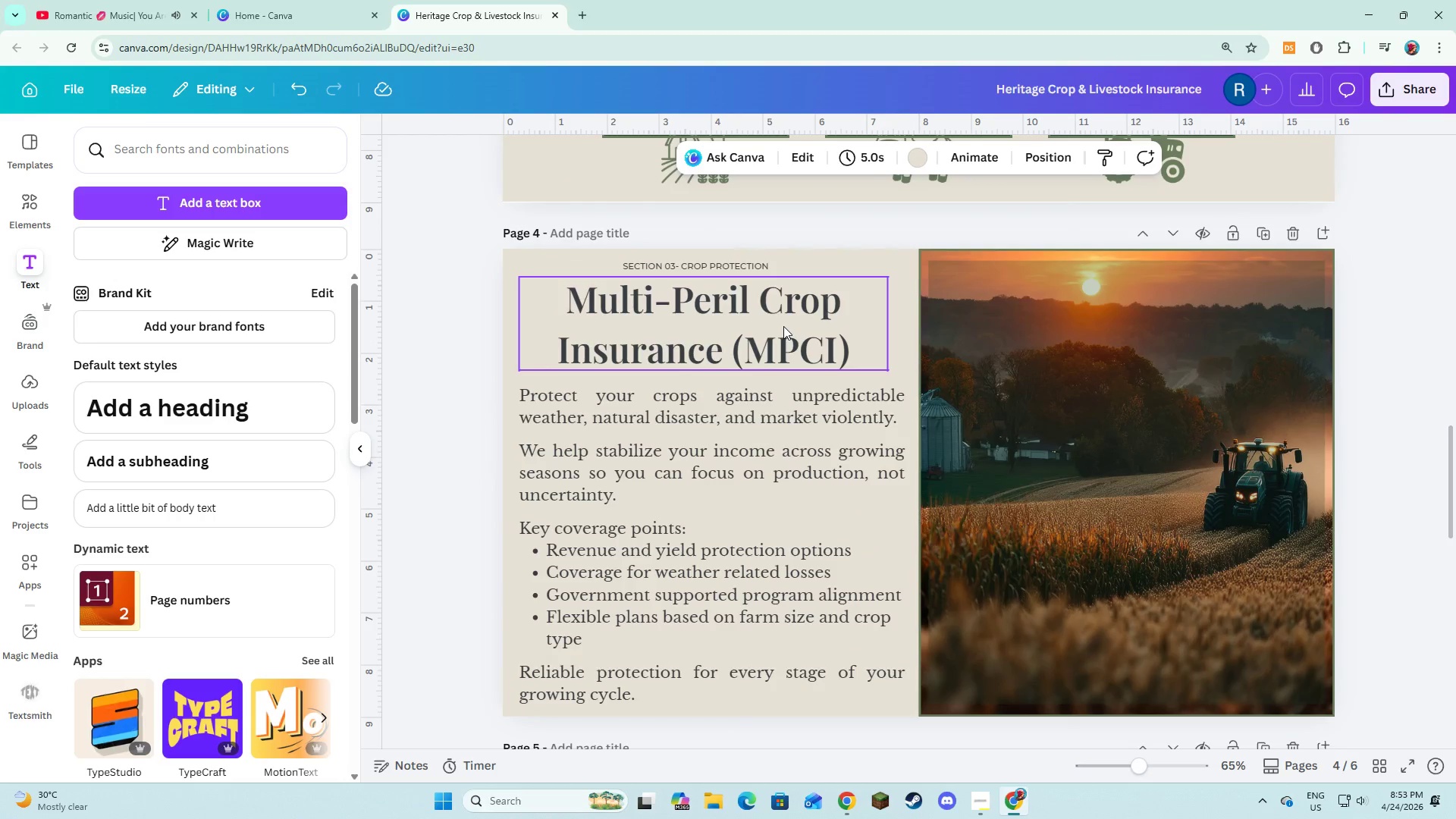 
scroll: coordinate [783, 326], scroll_direction: down, amount: 12.0
 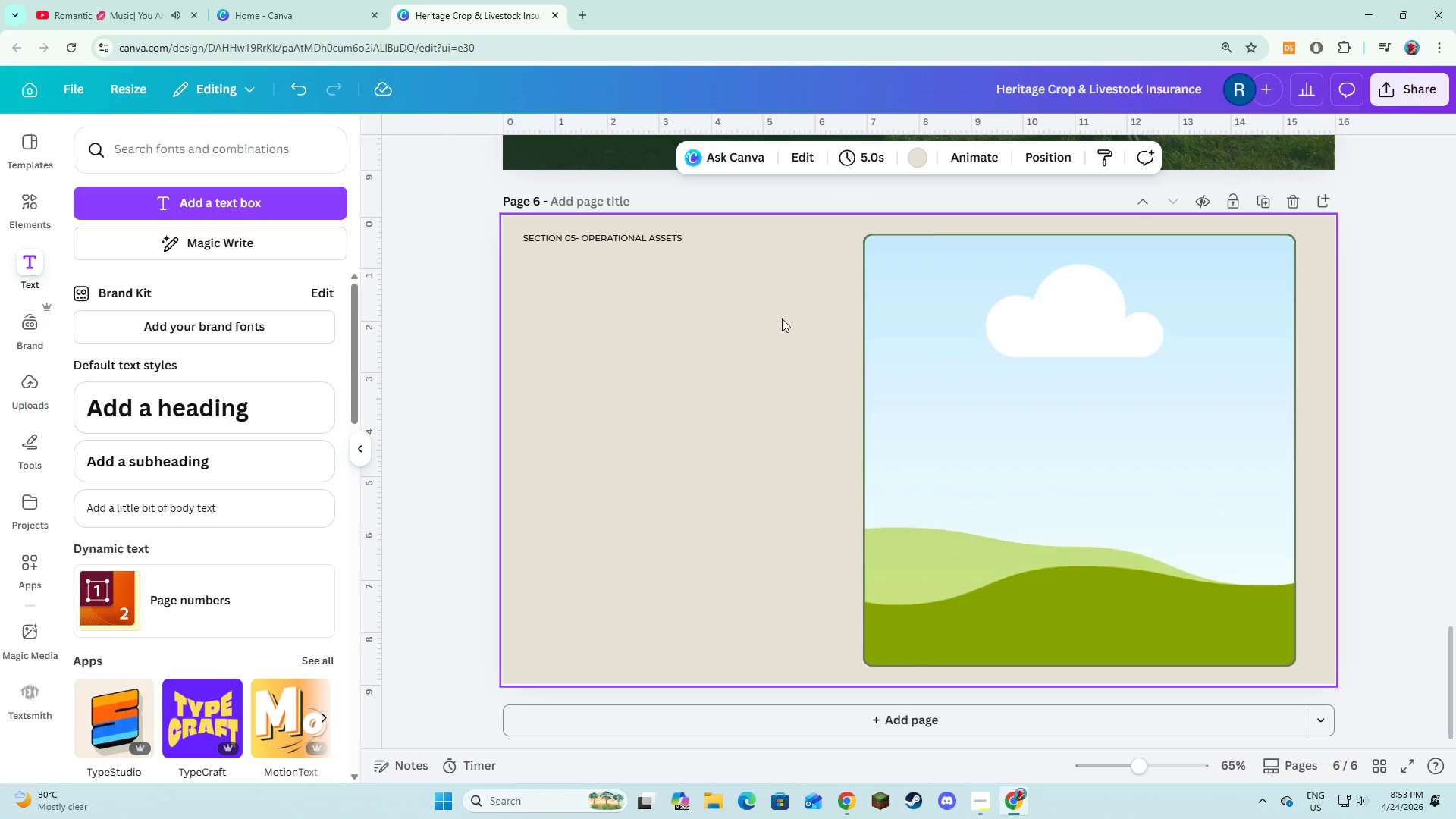 
left_click([275, 218])
 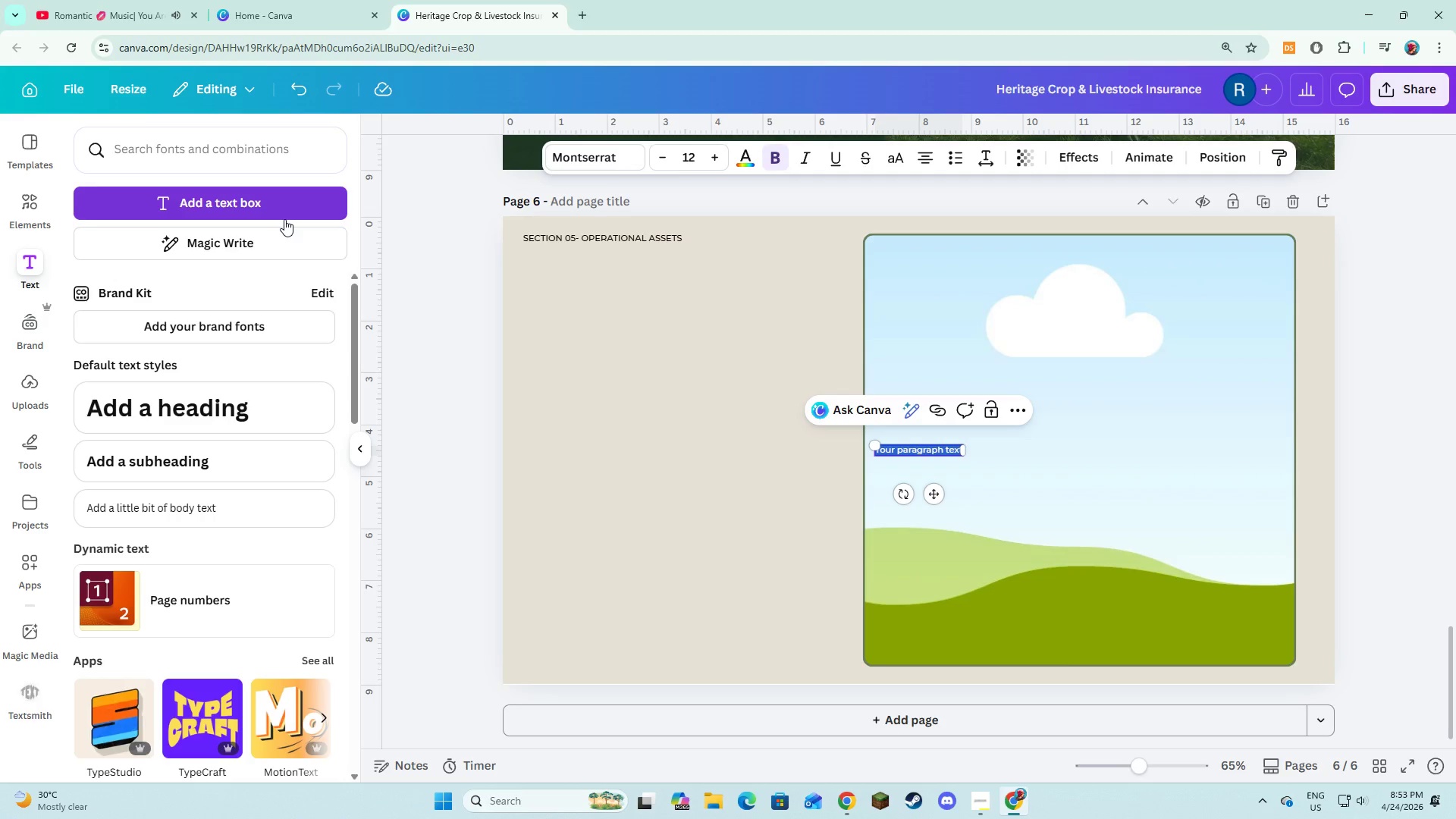 
type(Specialized Equipment Coverage)
 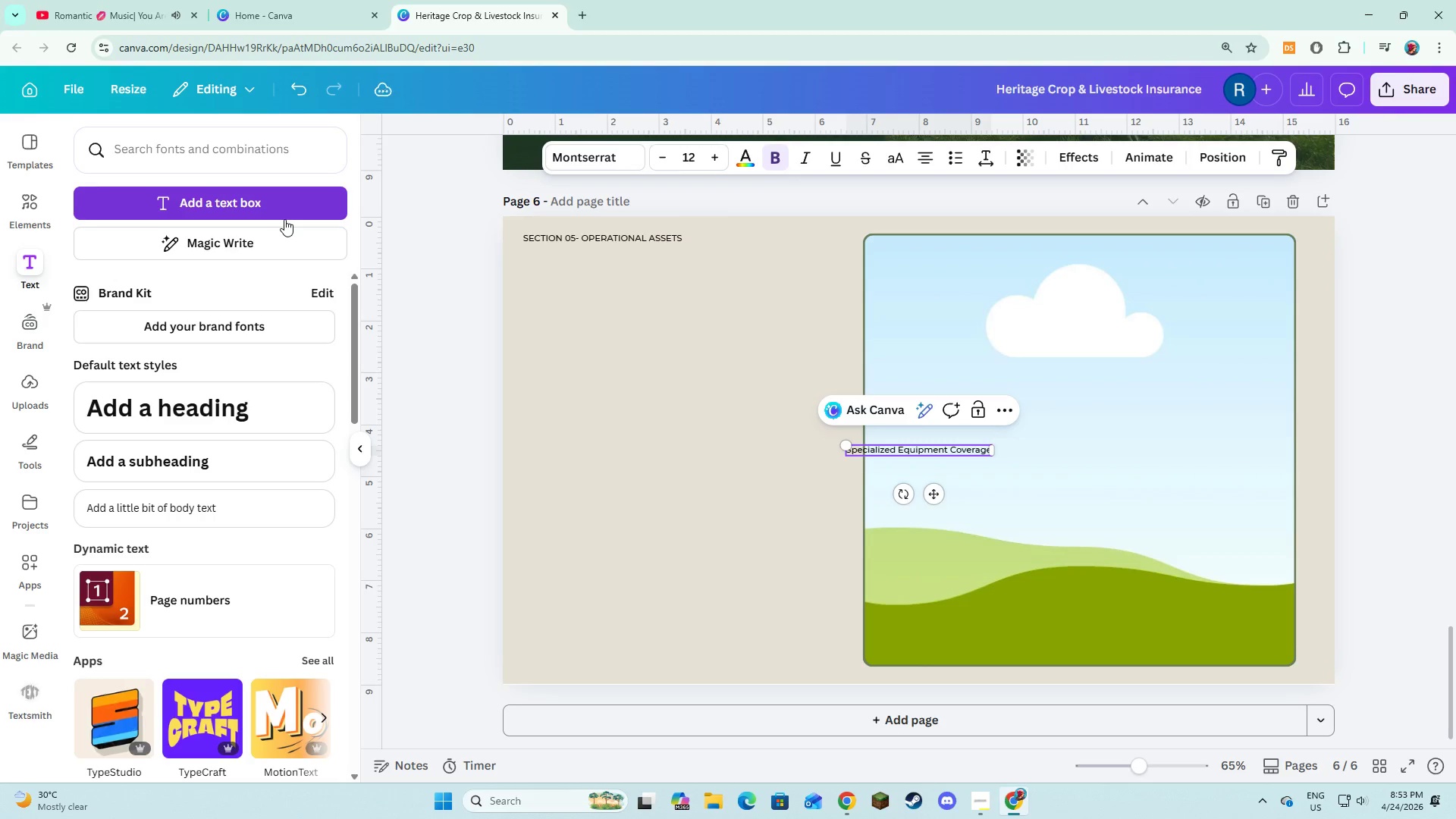 
key(Control+A)
 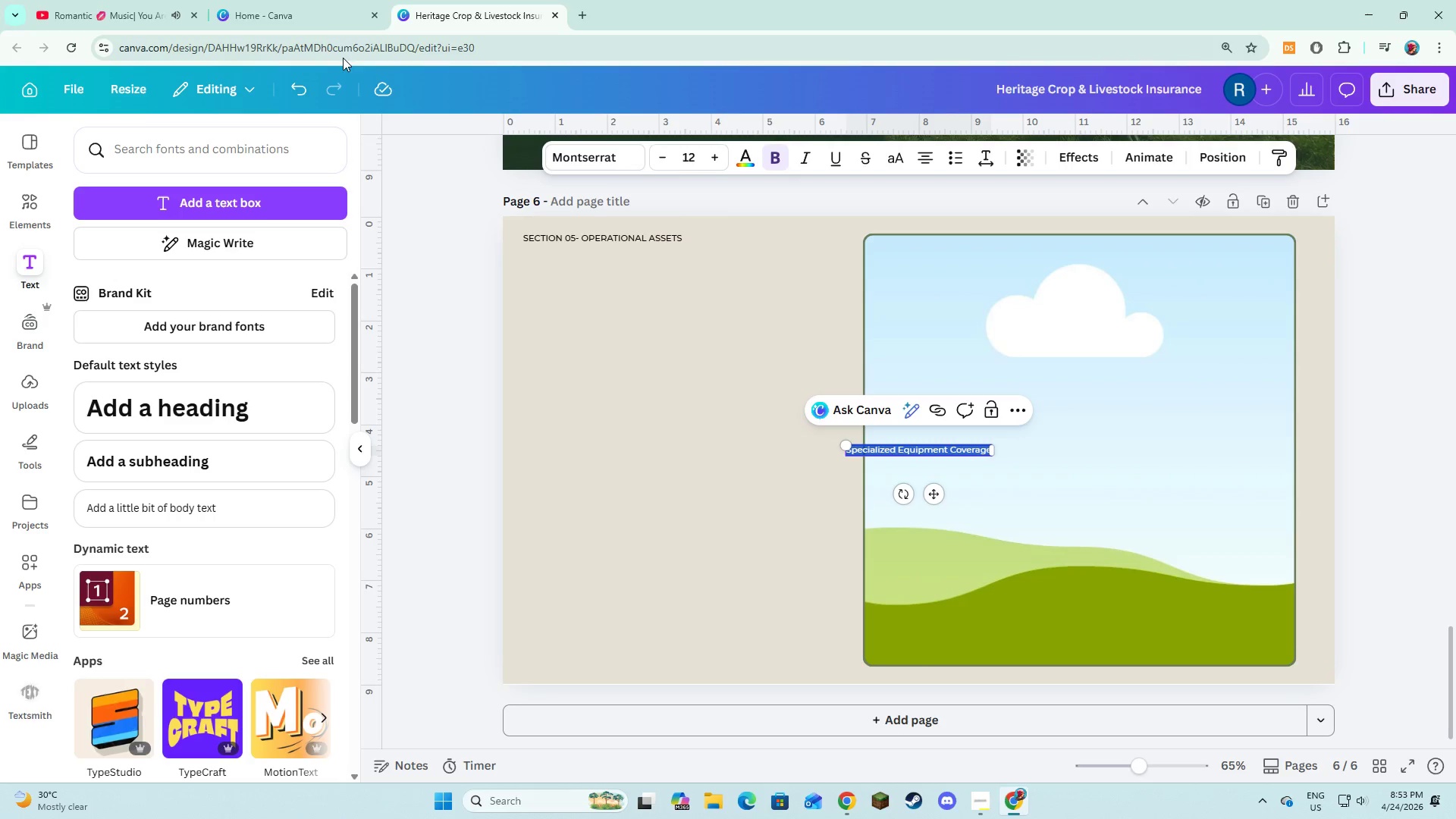 
left_click([570, 160])
 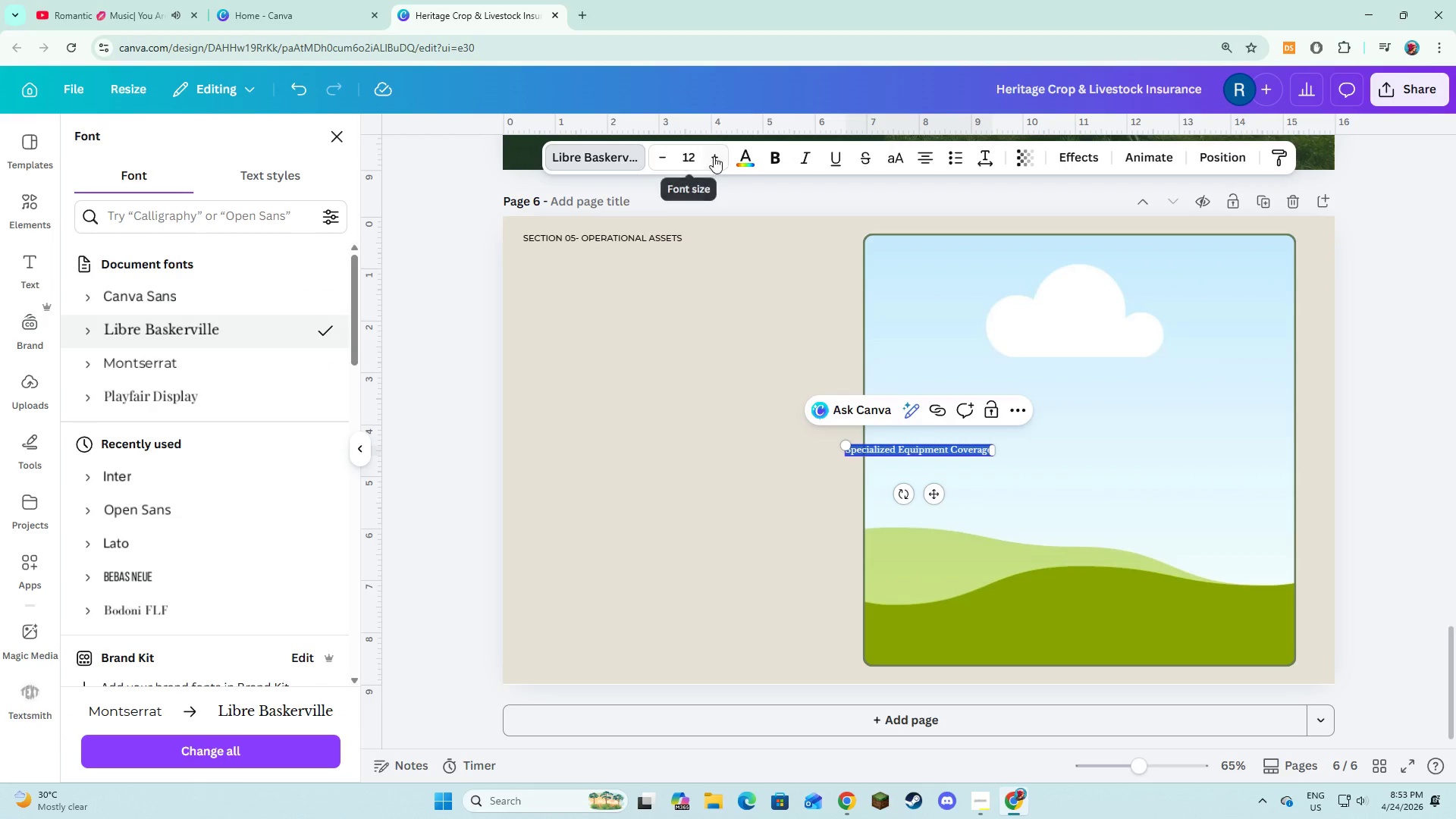 
wait(5.95)
 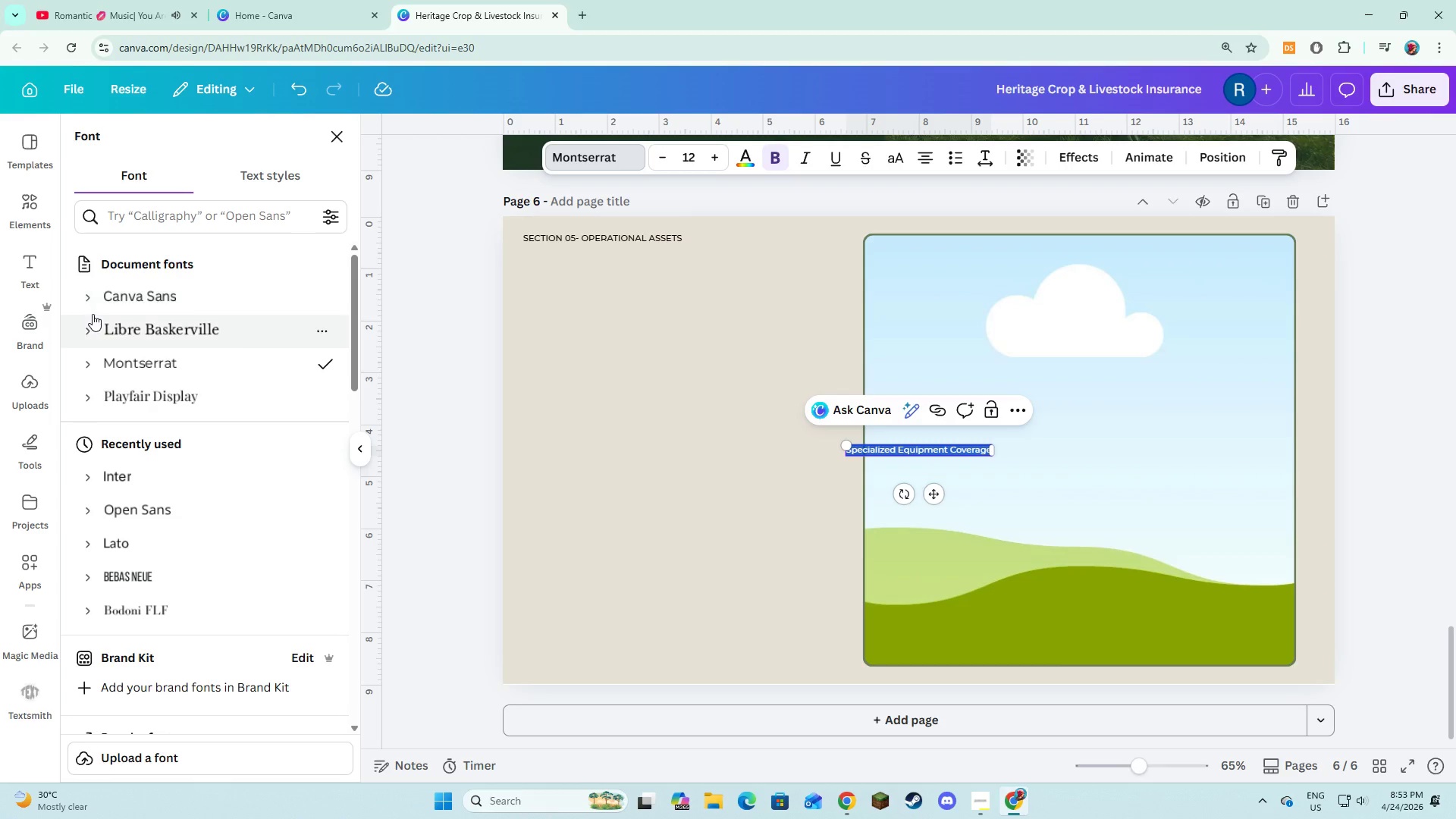 
double_click([726, 167])
 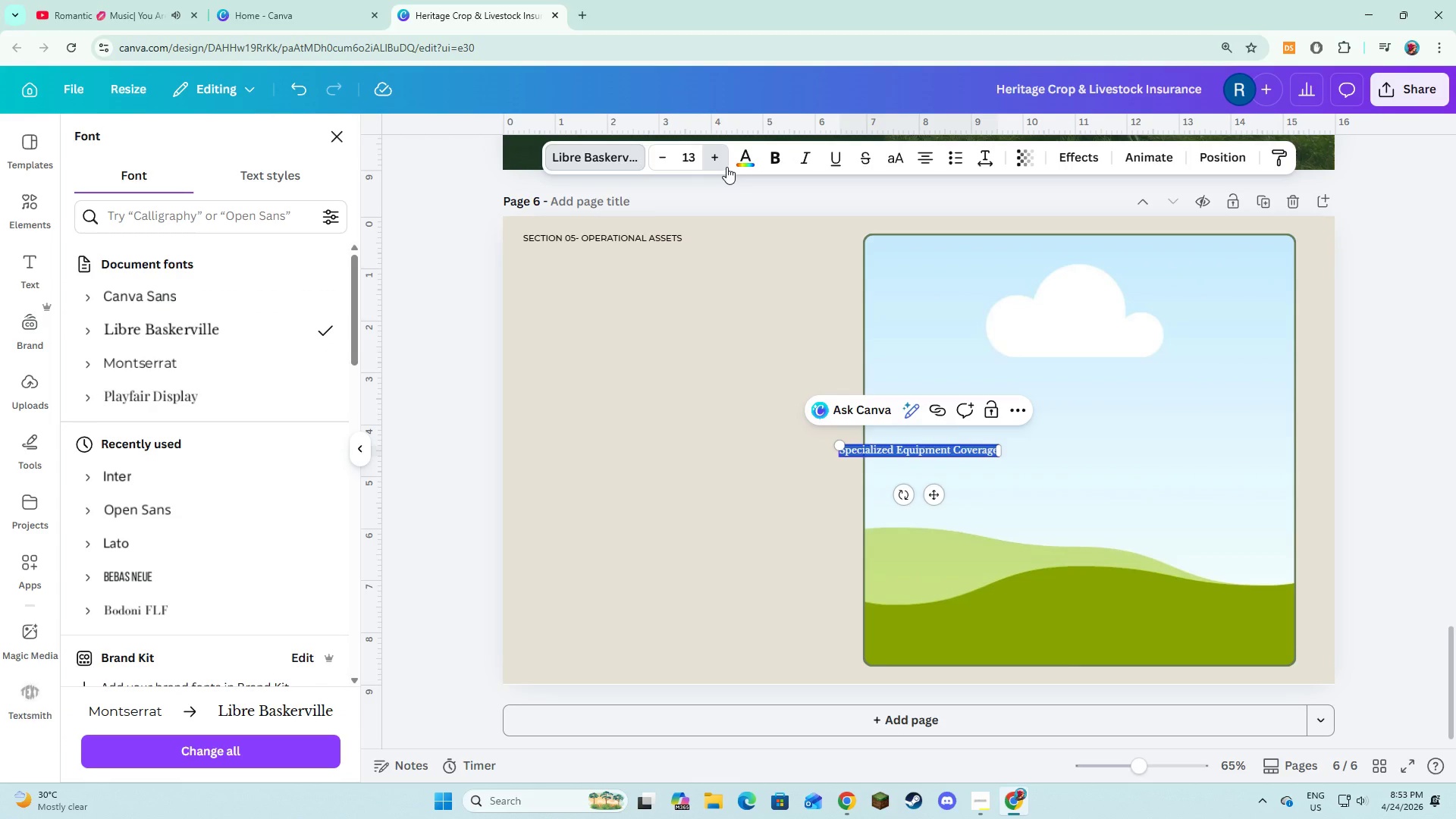 
triple_click([726, 167])
 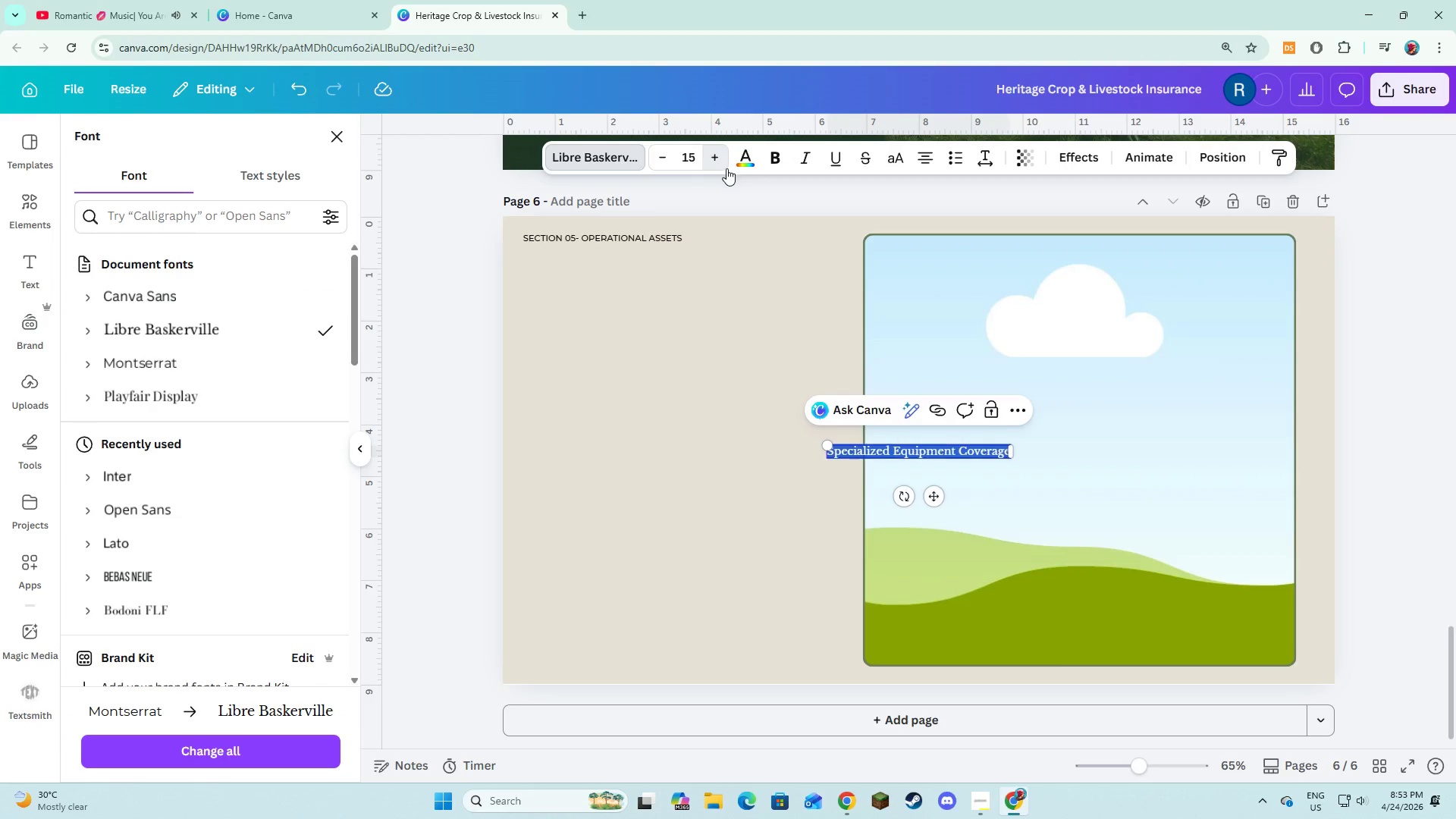 
triple_click([726, 168])
 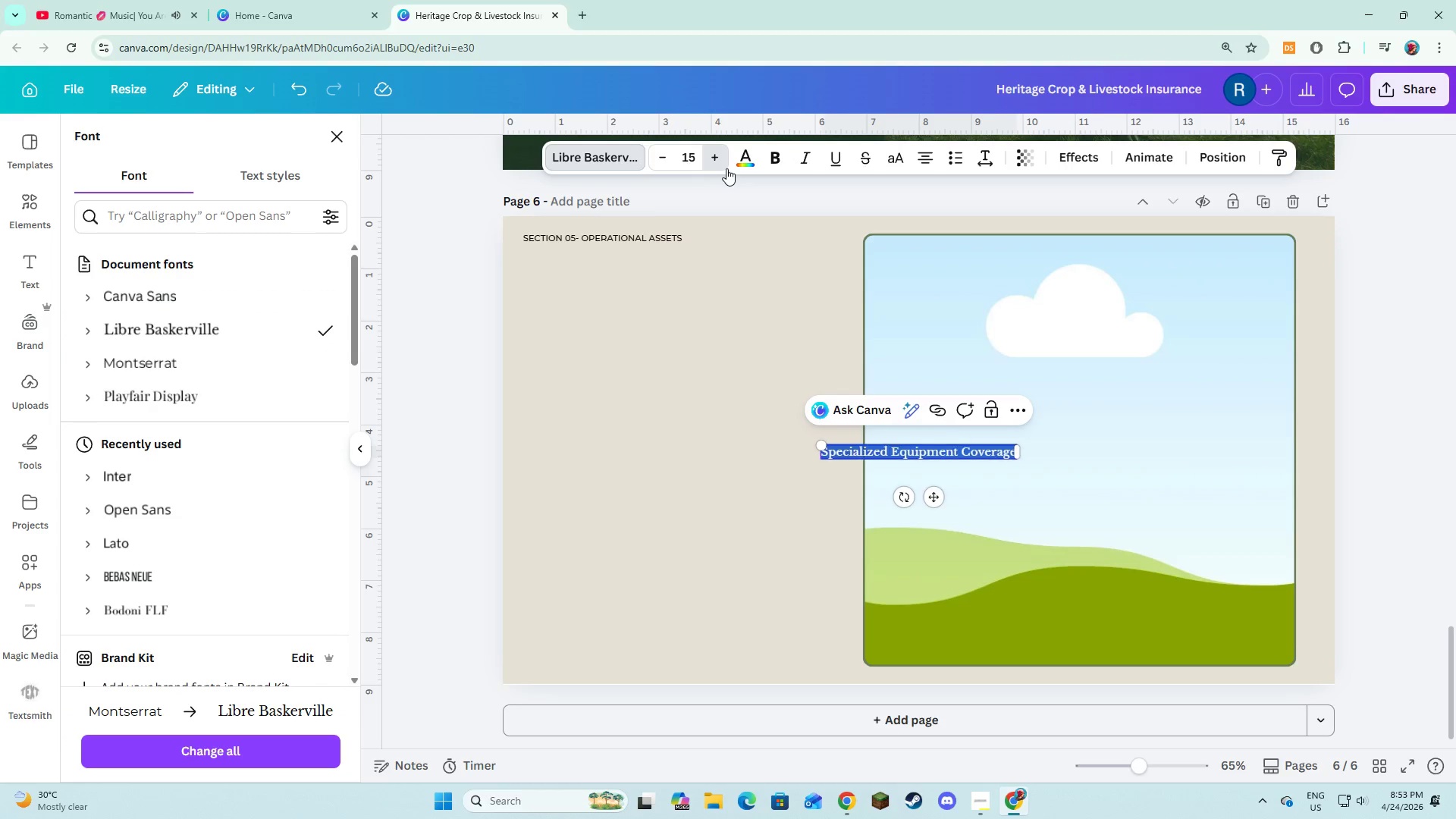 
triple_click([726, 168])
 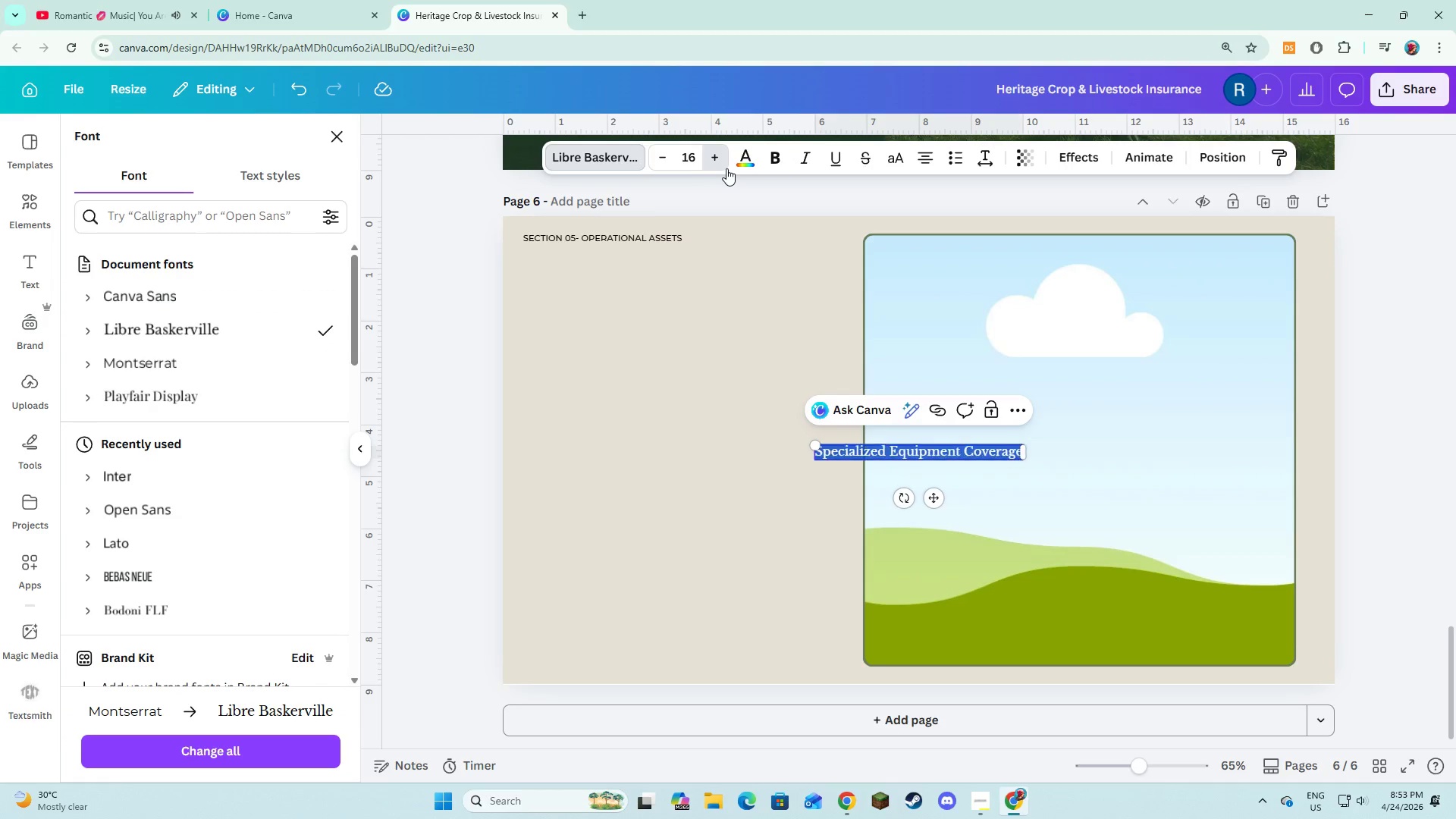 
triple_click([726, 168])
 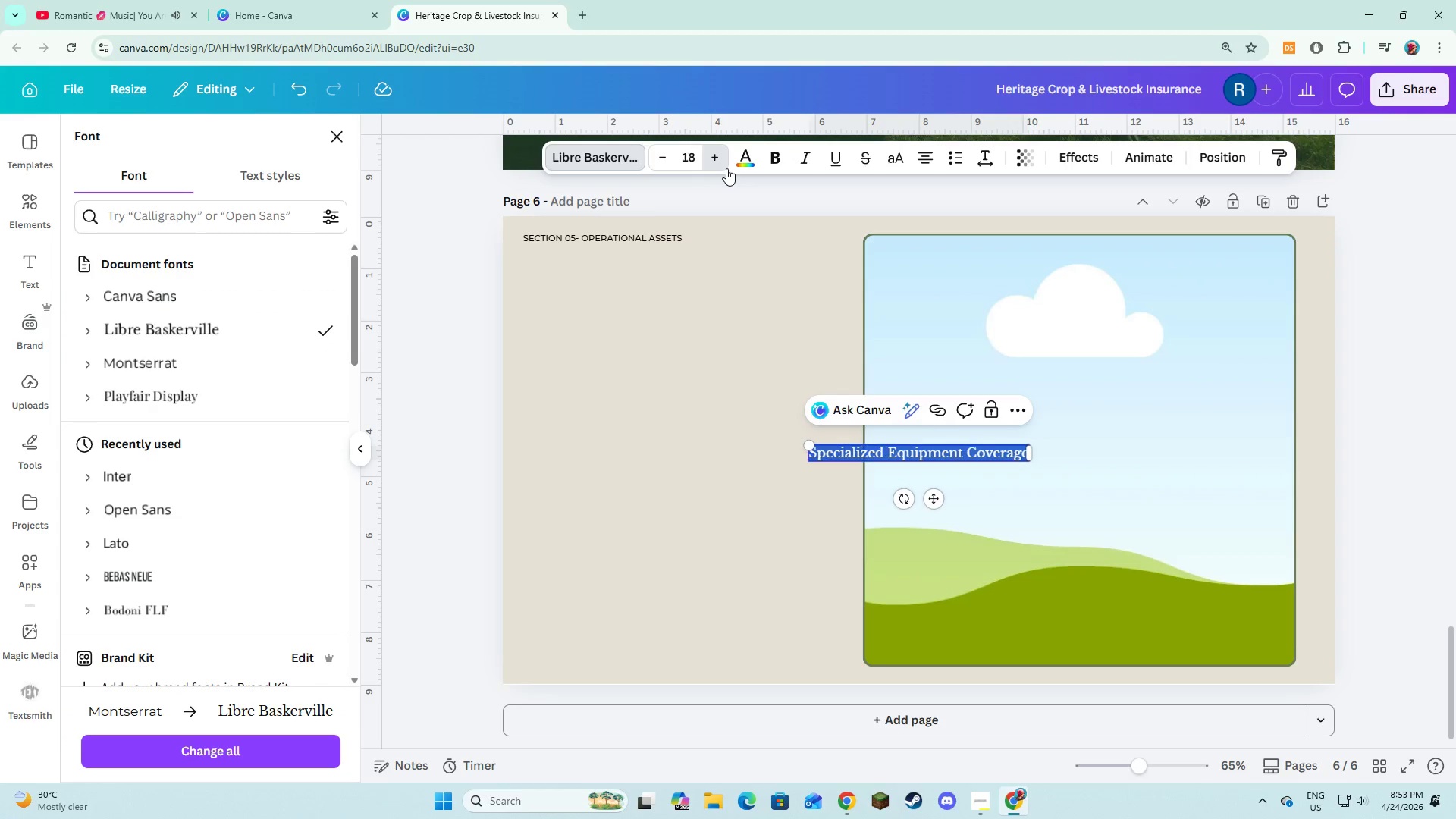 
triple_click([726, 168])
 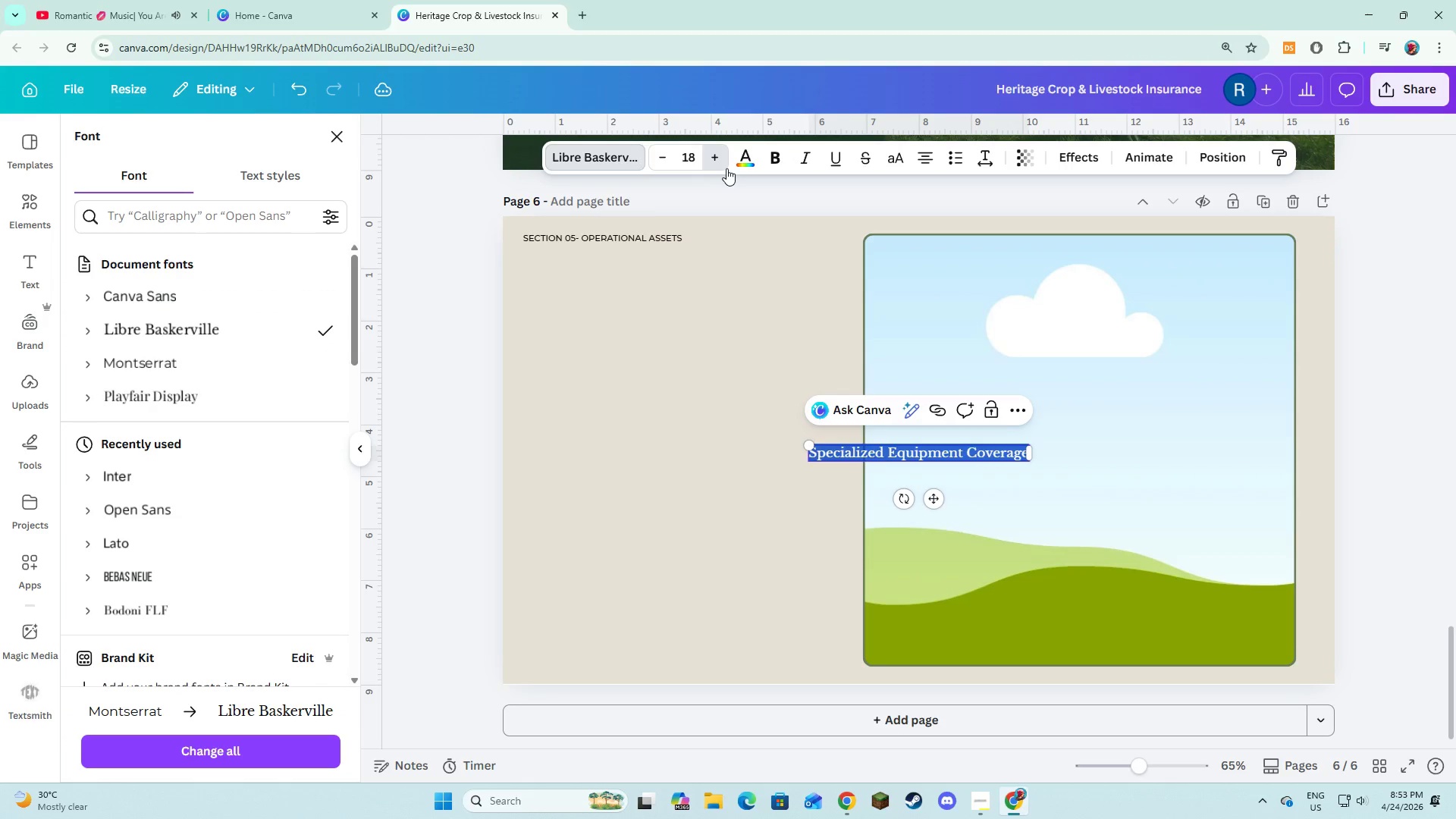 
triple_click([726, 168])
 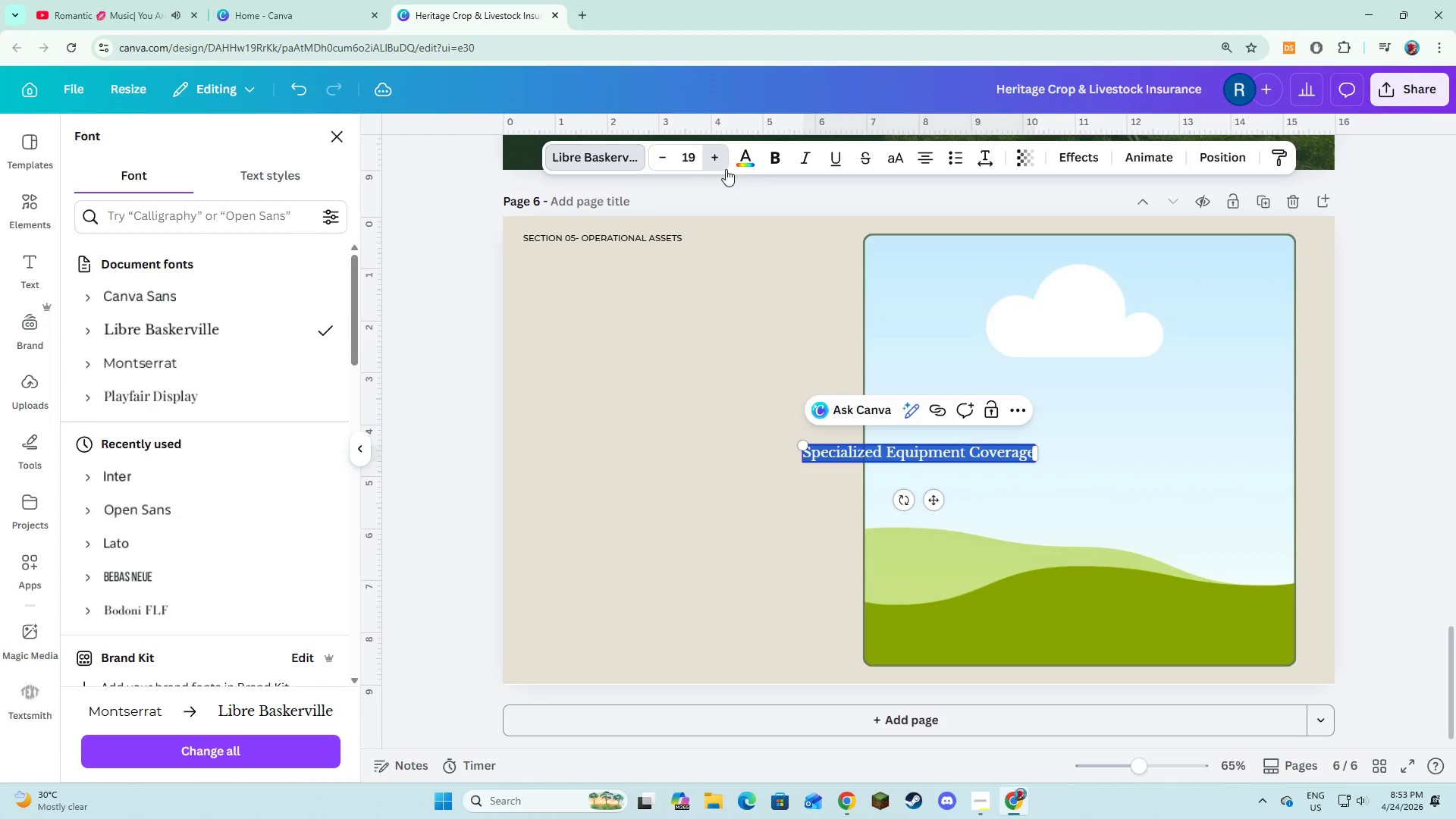 
triple_click([726, 169])
 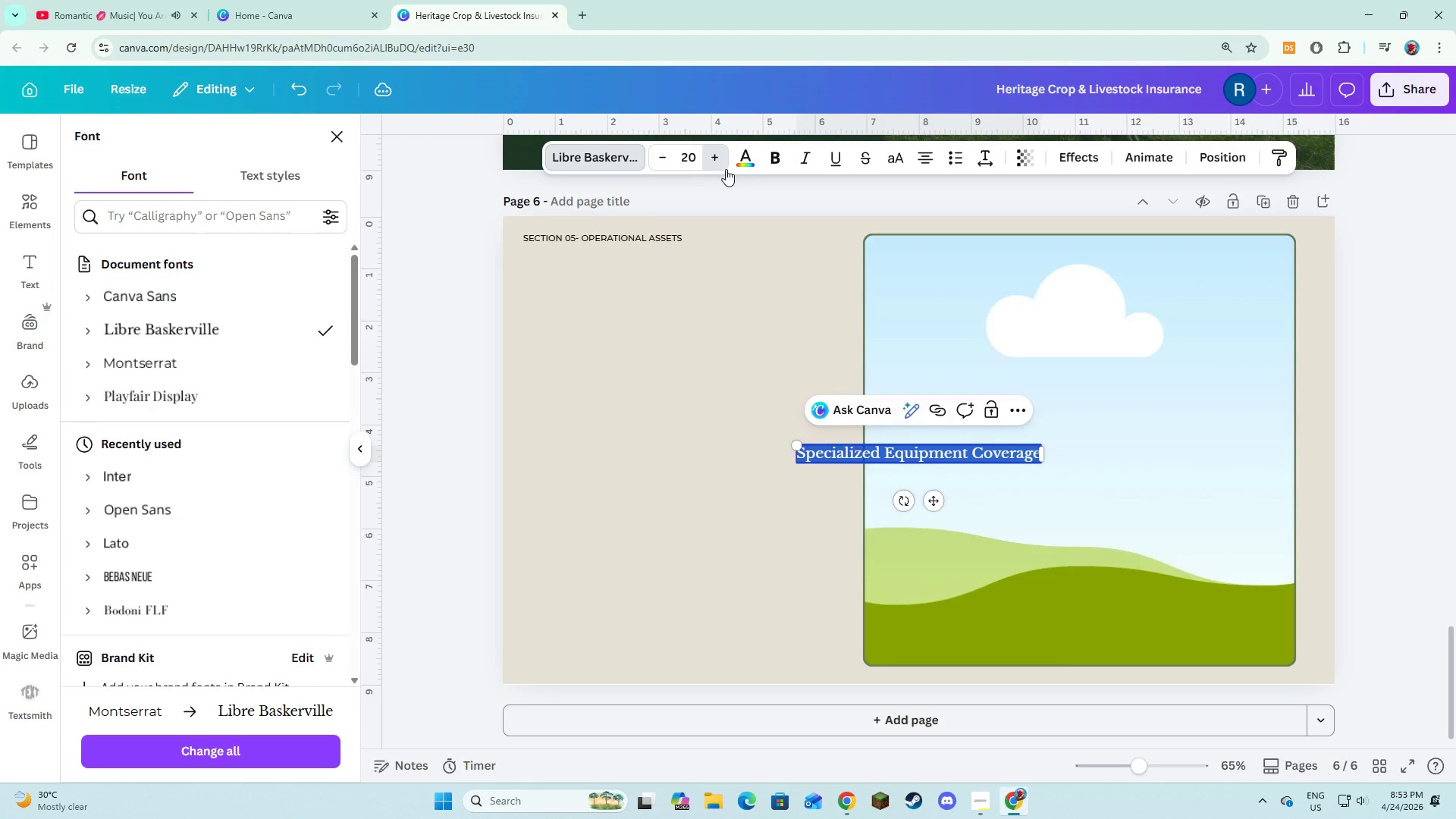 
triple_click([726, 169])
 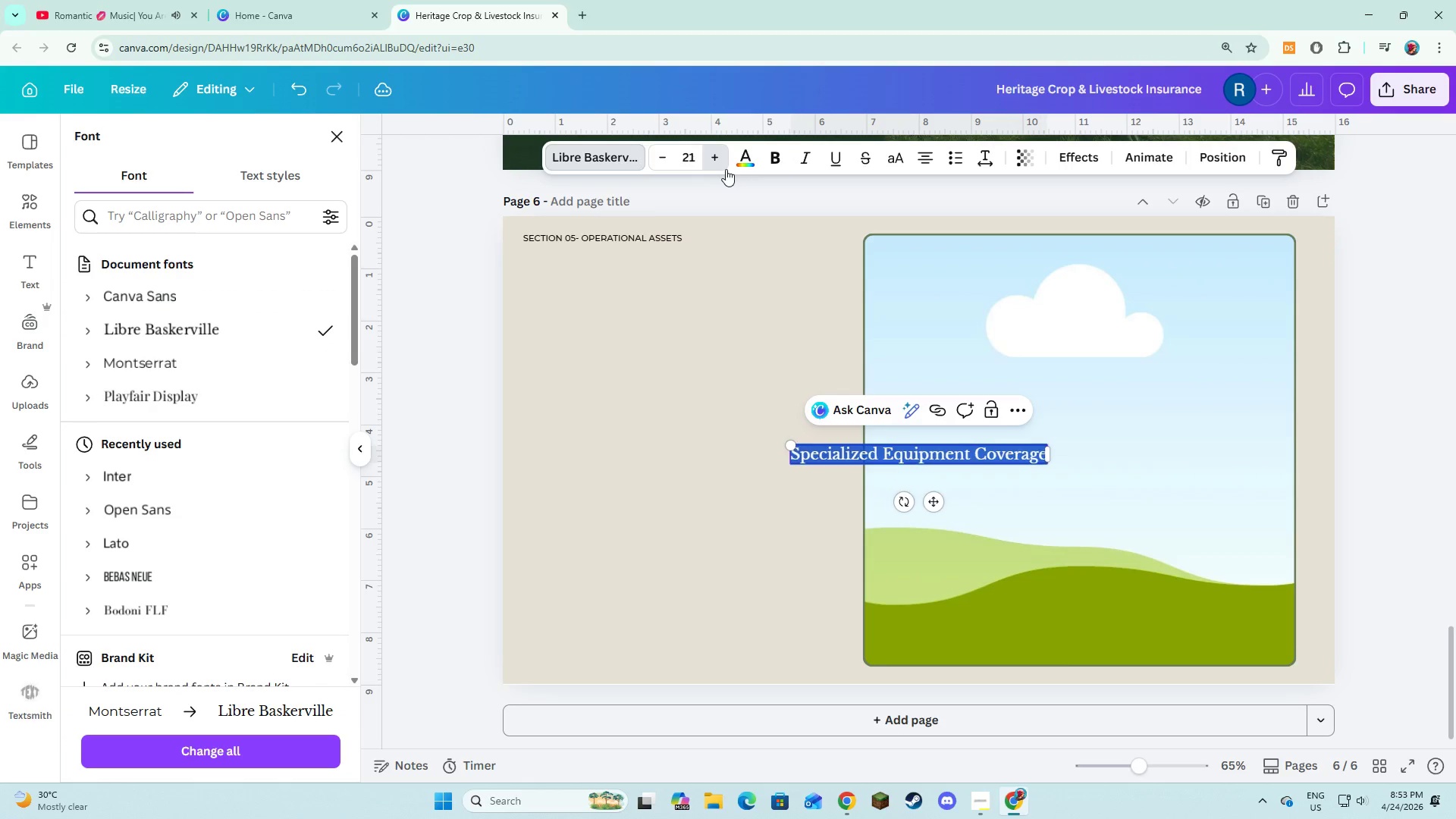 
triple_click([726, 169])
 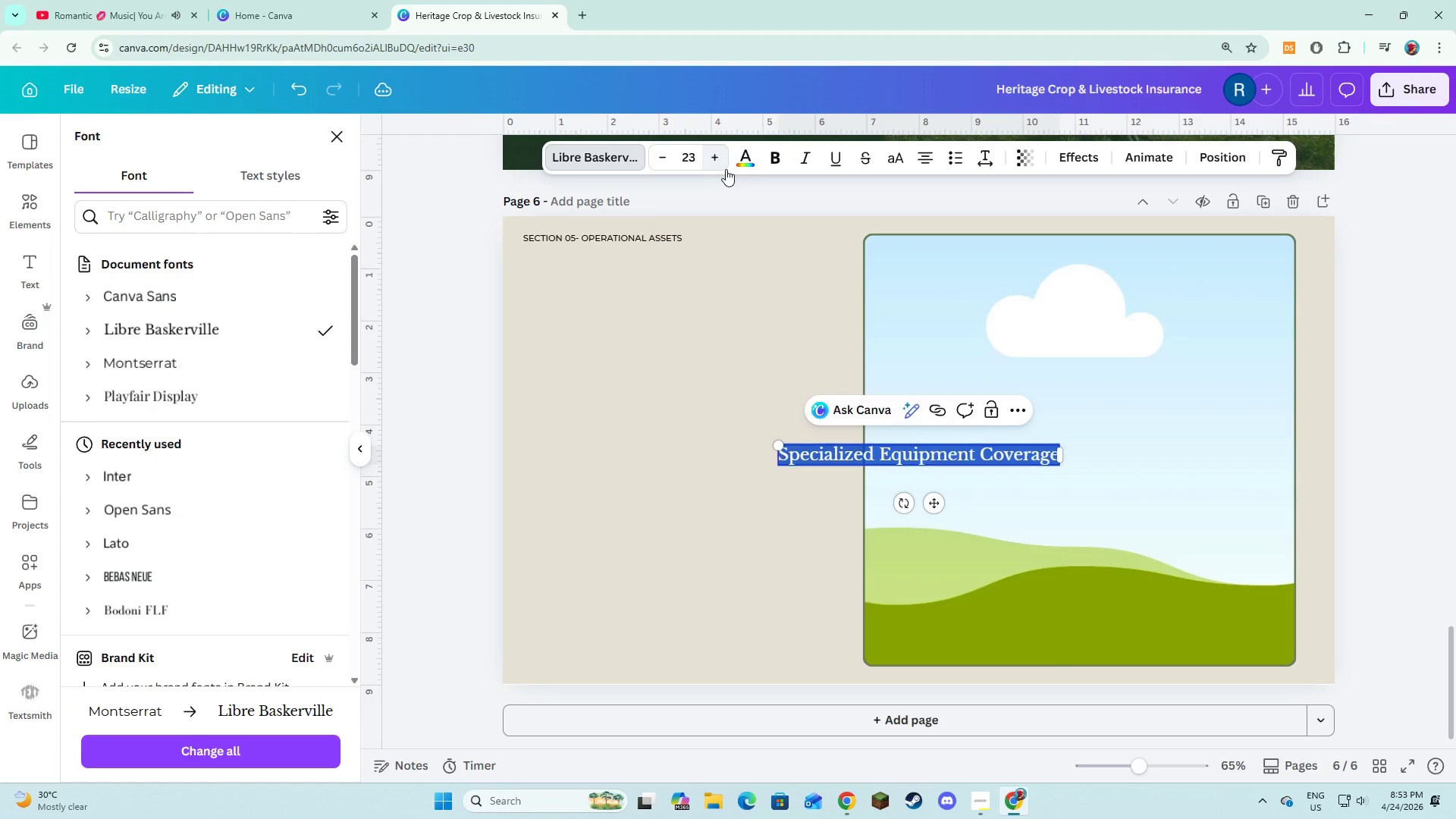 
triple_click([726, 169])
 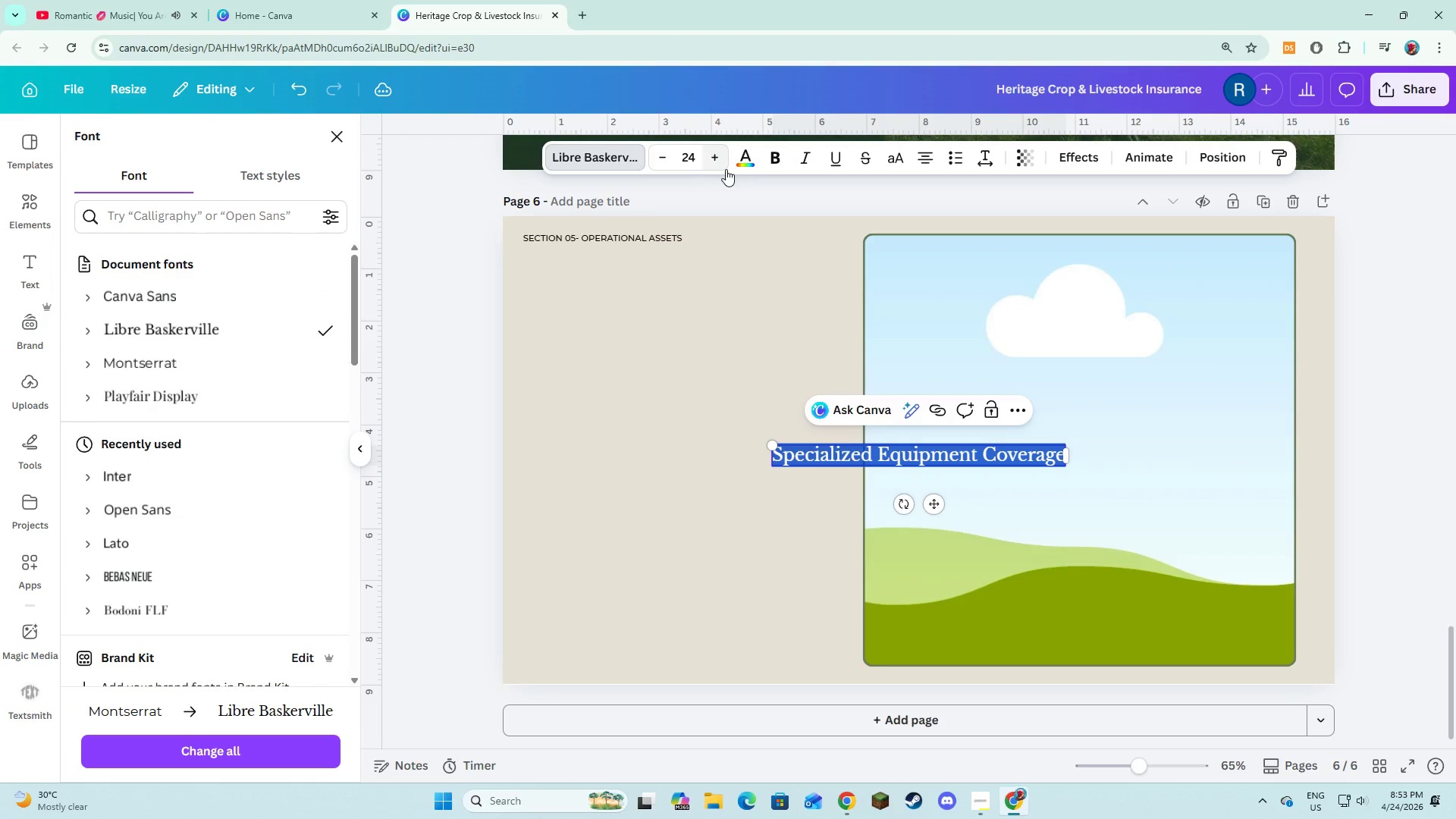 
left_click([726, 169])
 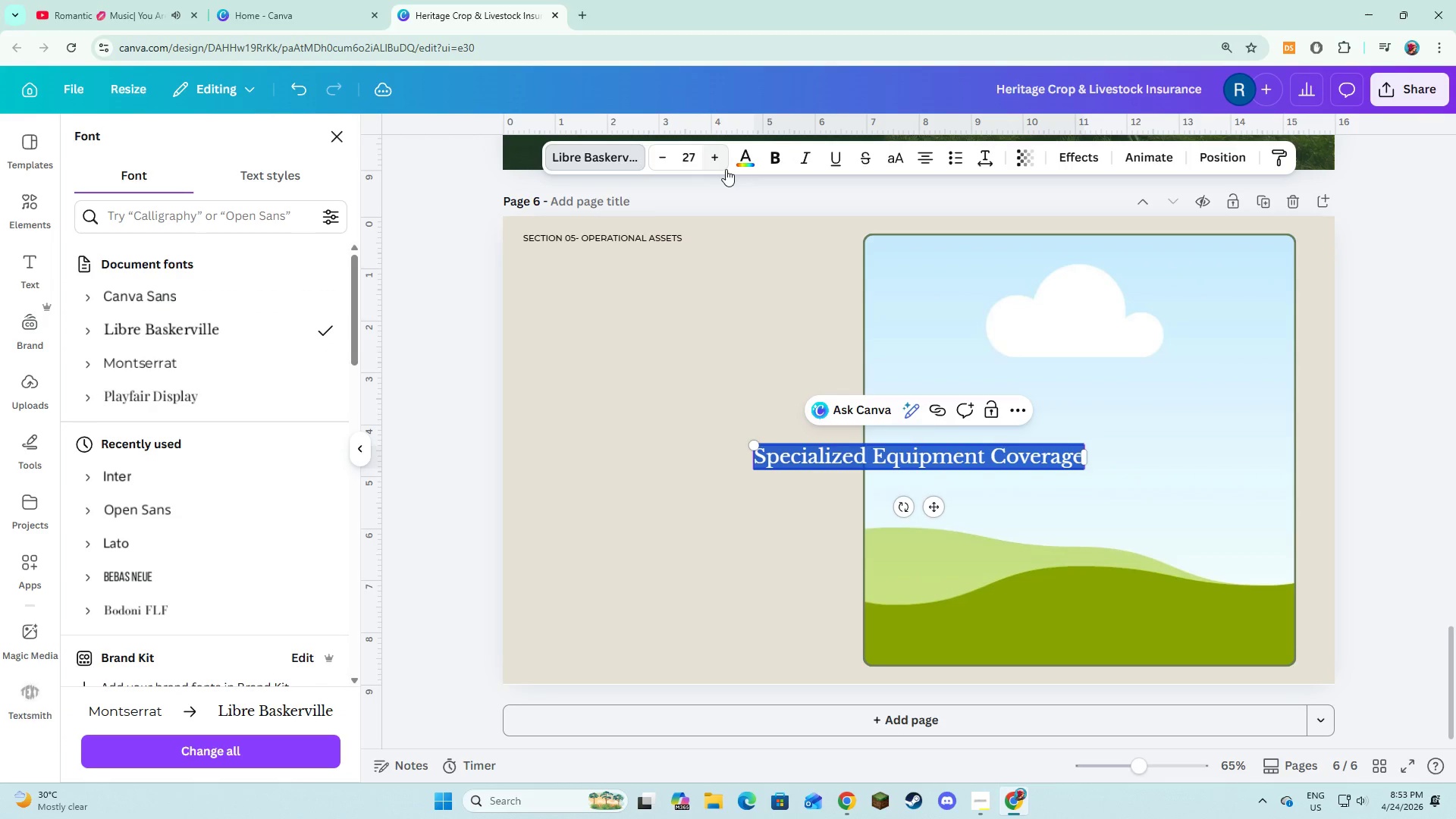 
double_click([726, 169])
 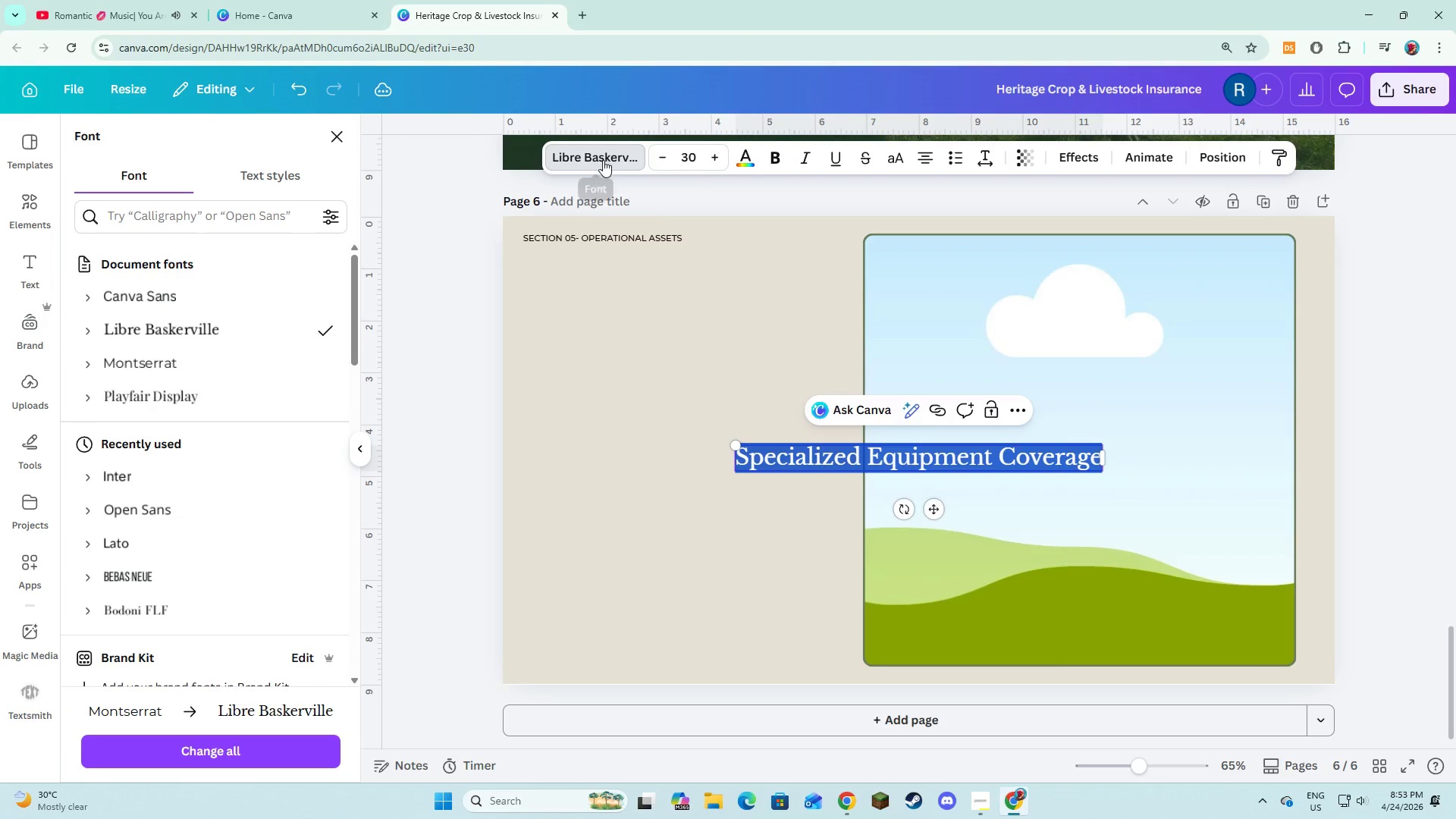 
left_click([603, 161])
 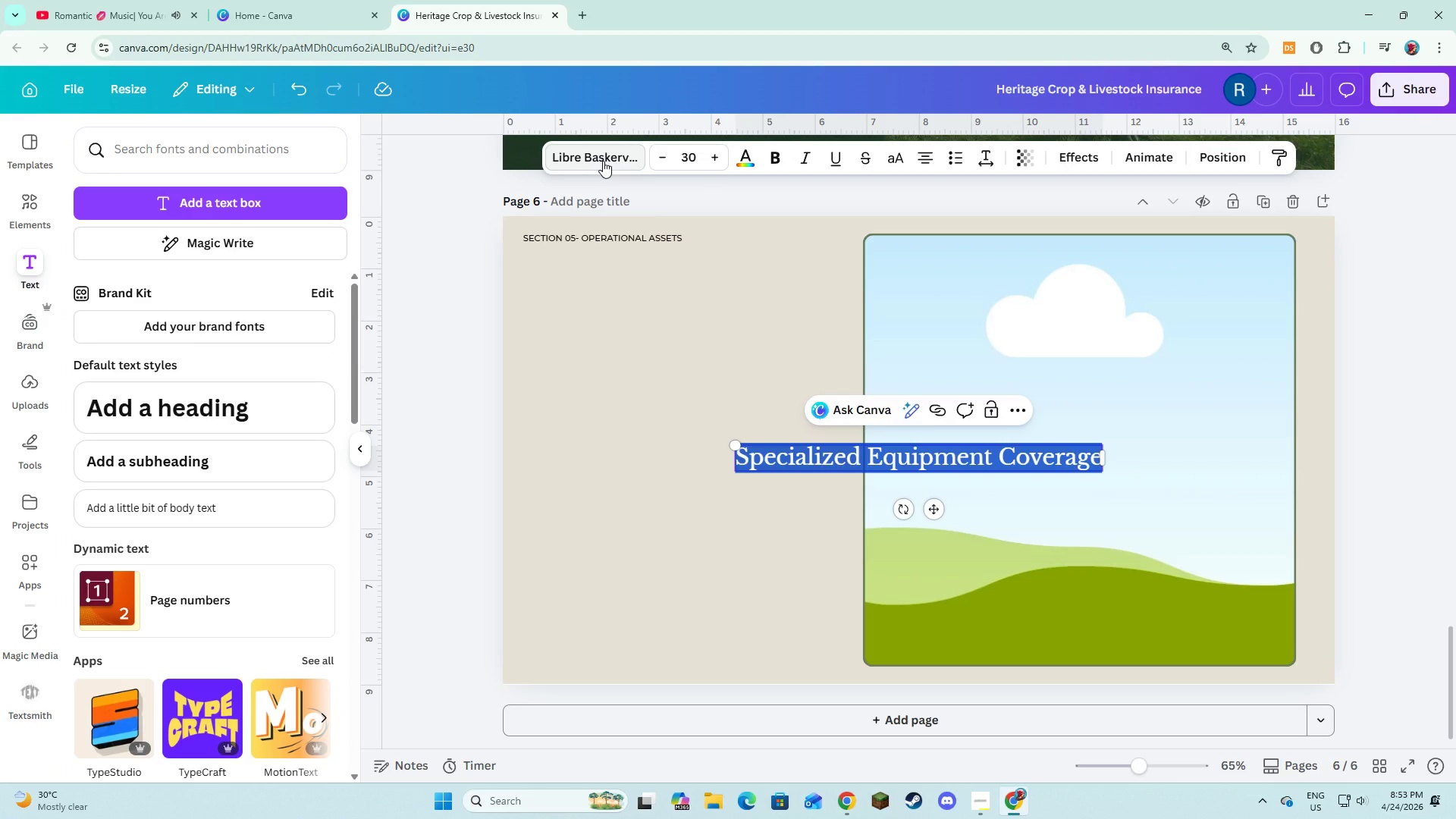 
left_click([603, 162])
 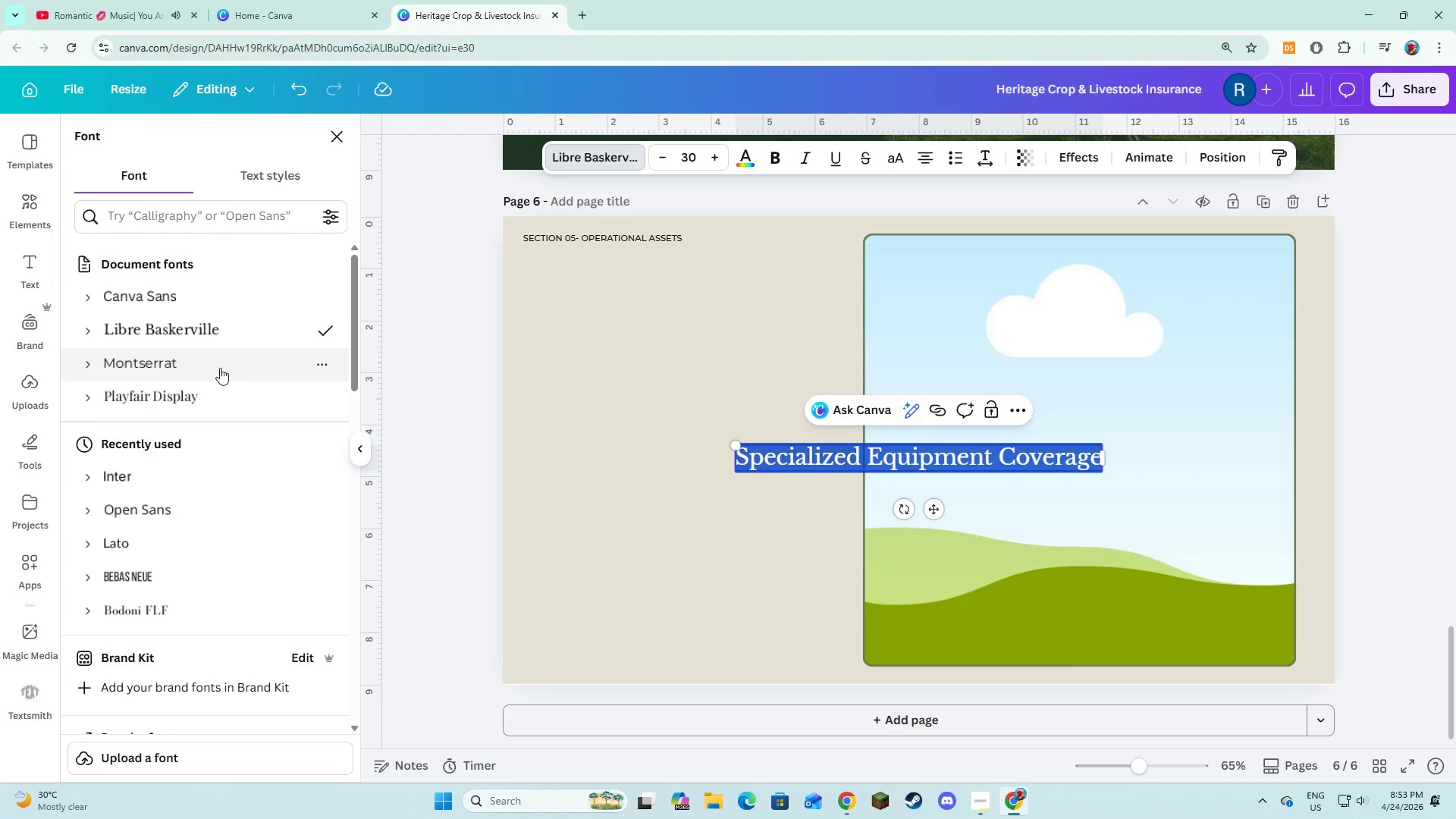 
left_click([215, 397])
 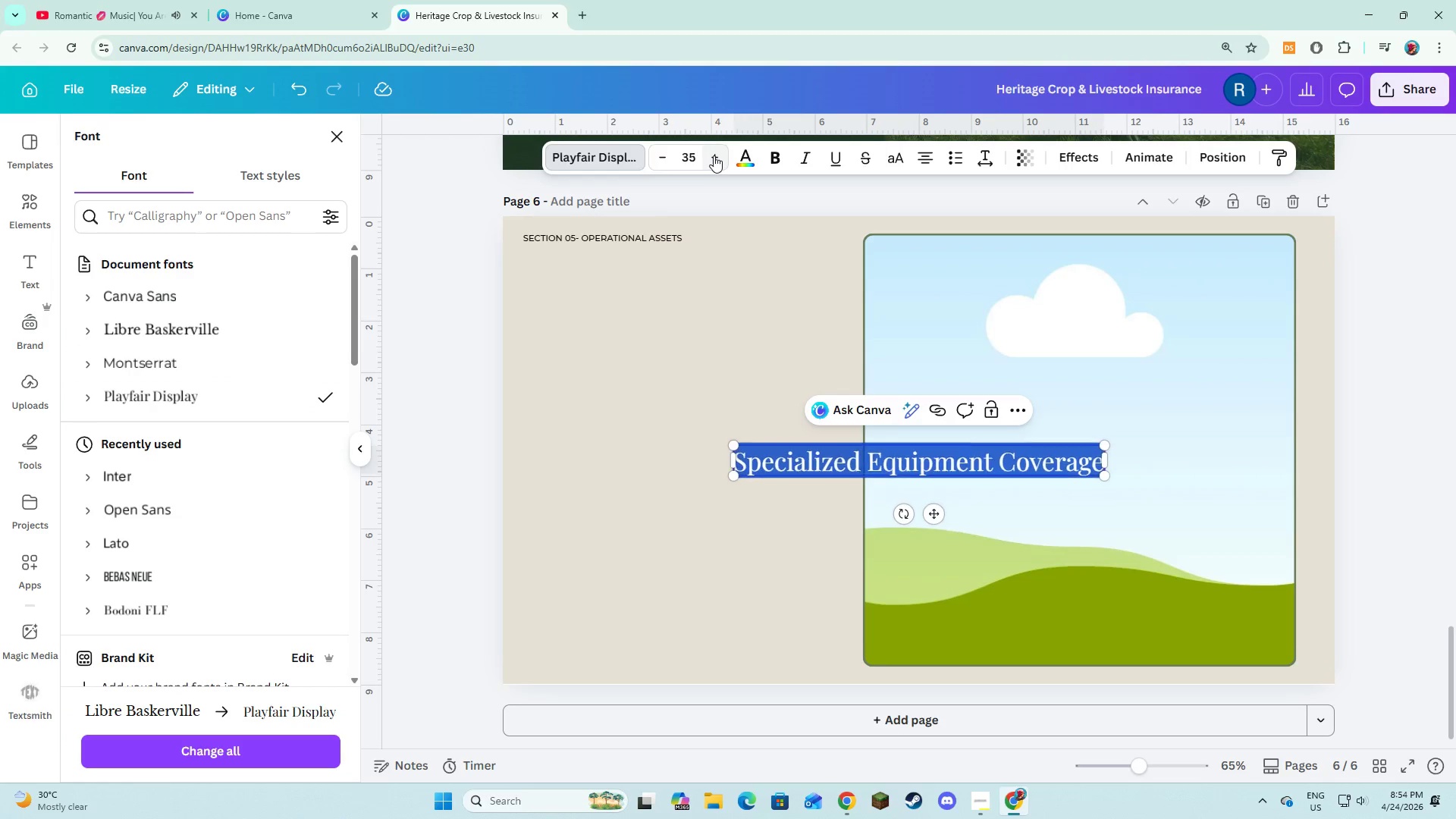 
left_click([714, 155])
 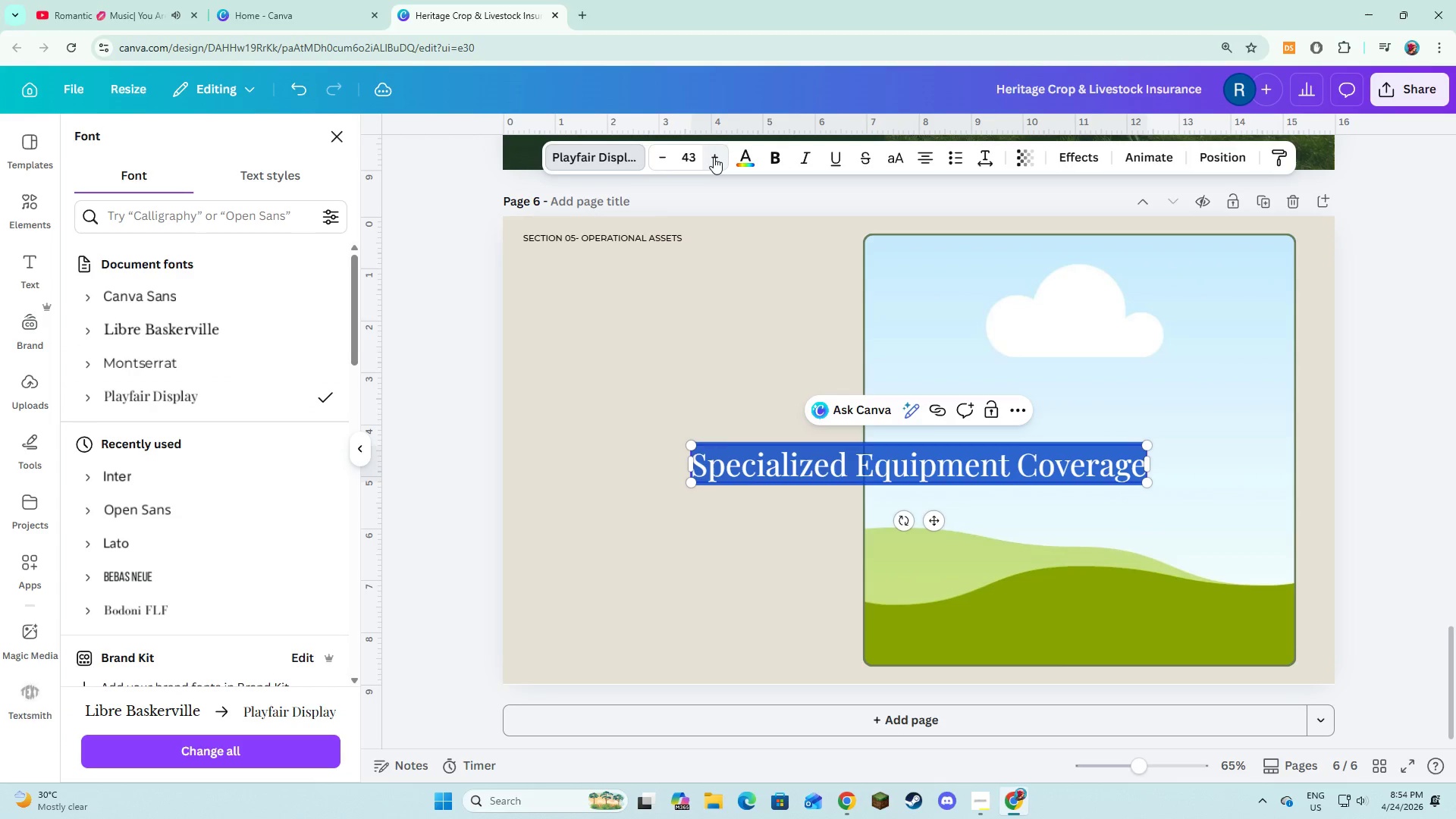 
double_click([714, 157])
 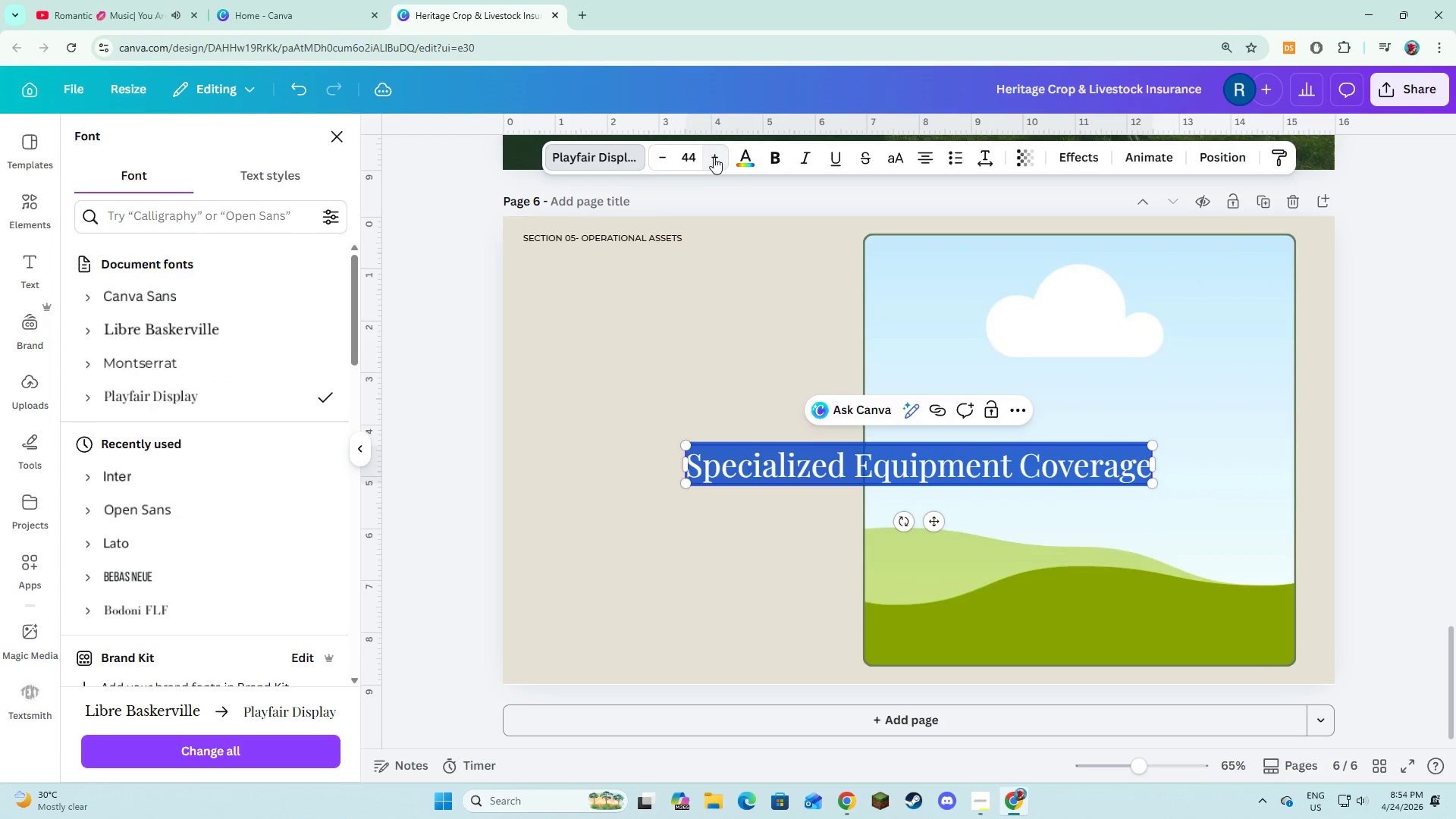 
triple_click([714, 157])
 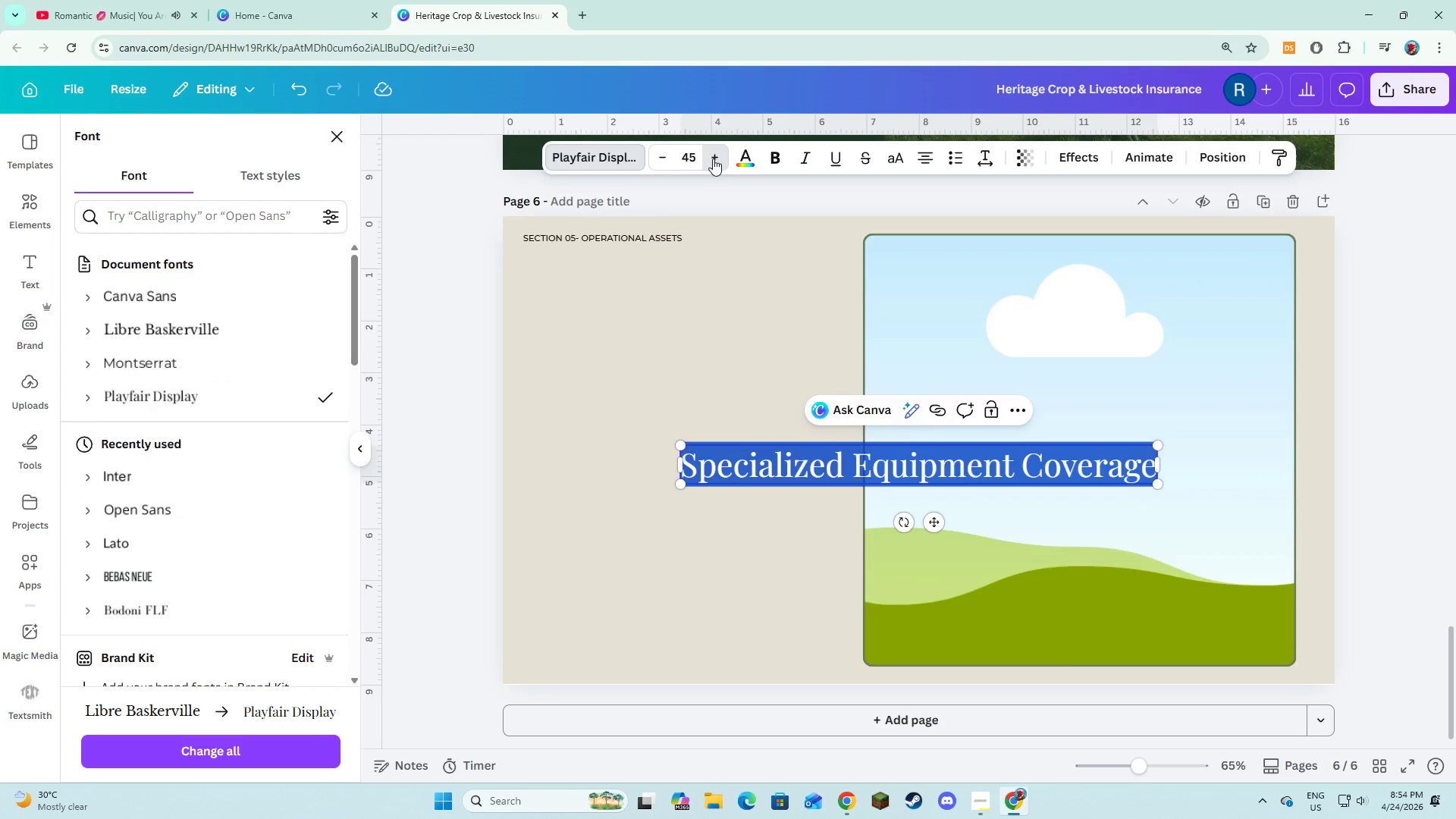 
left_click([713, 158])
 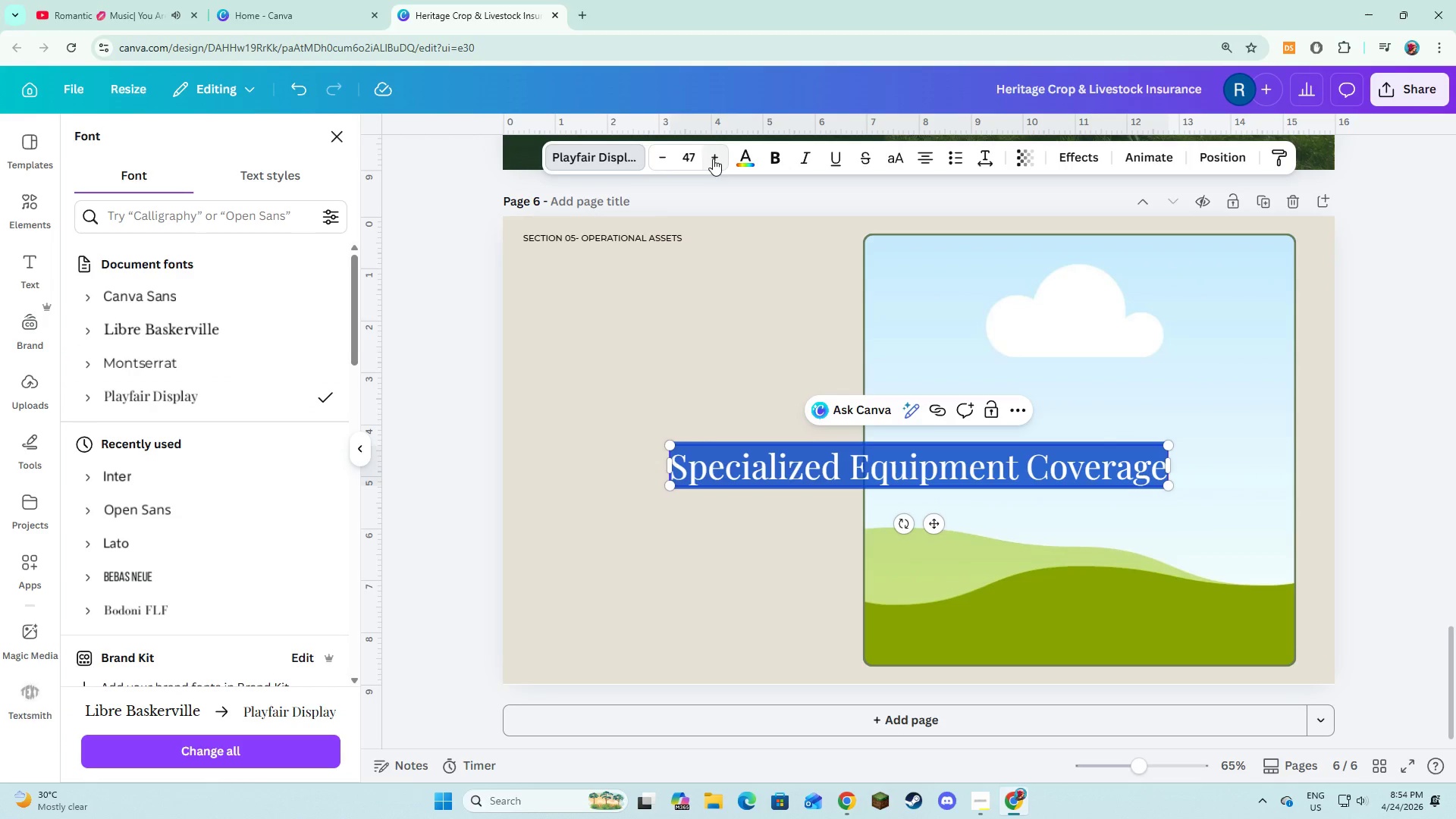 
left_click([713, 158])
 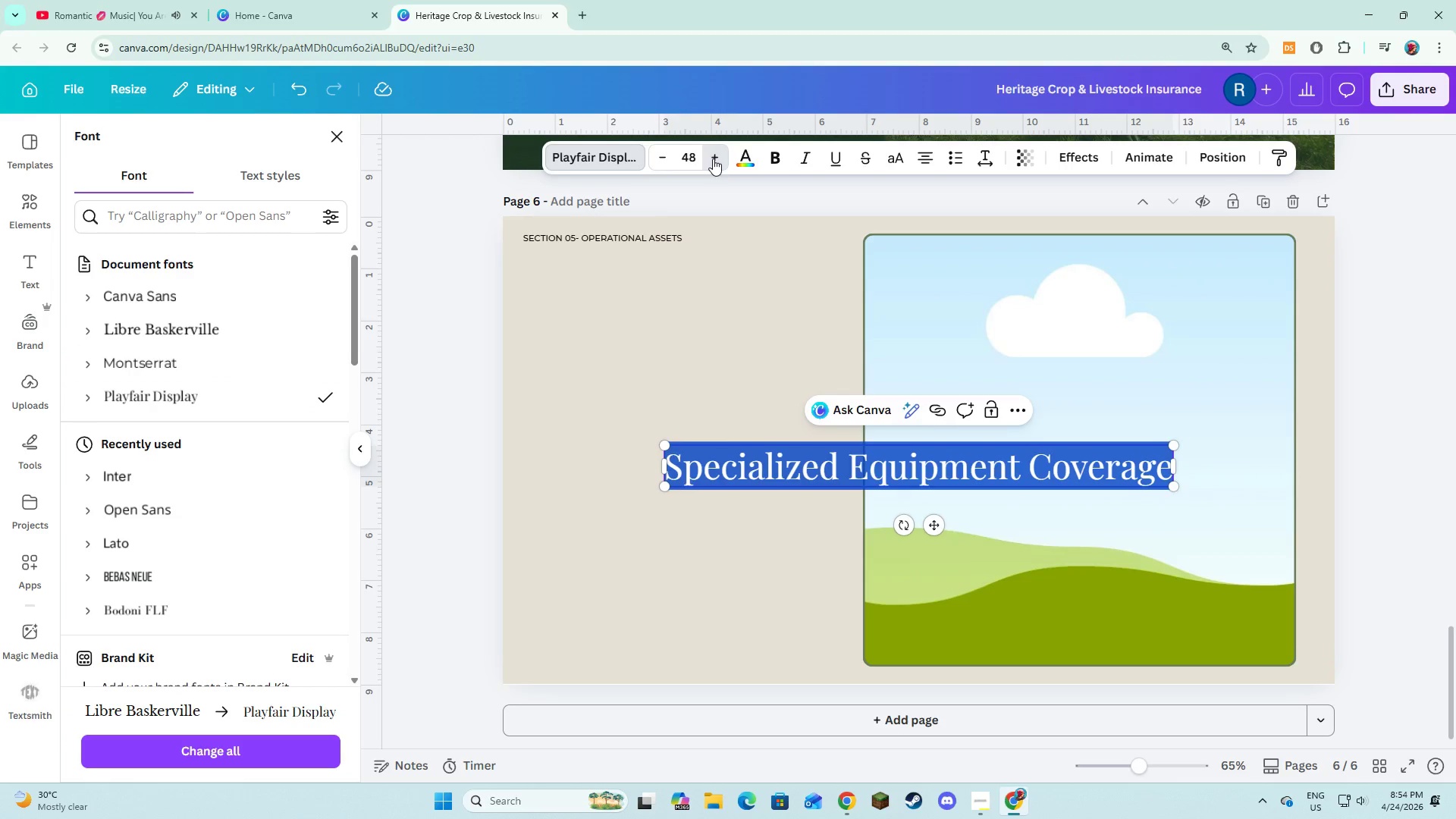 
triple_click([712, 158])
 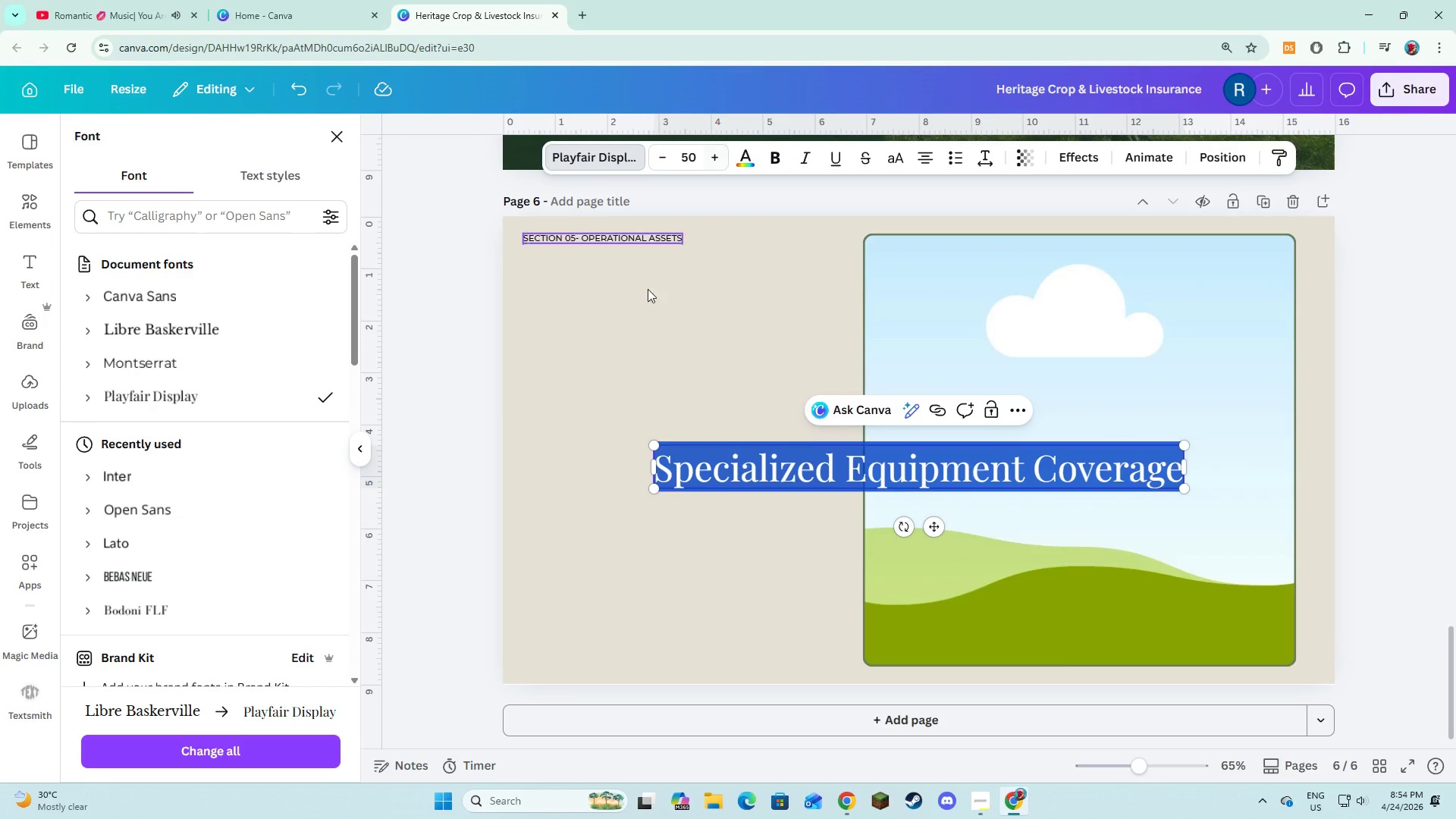 
left_click([630, 324])
 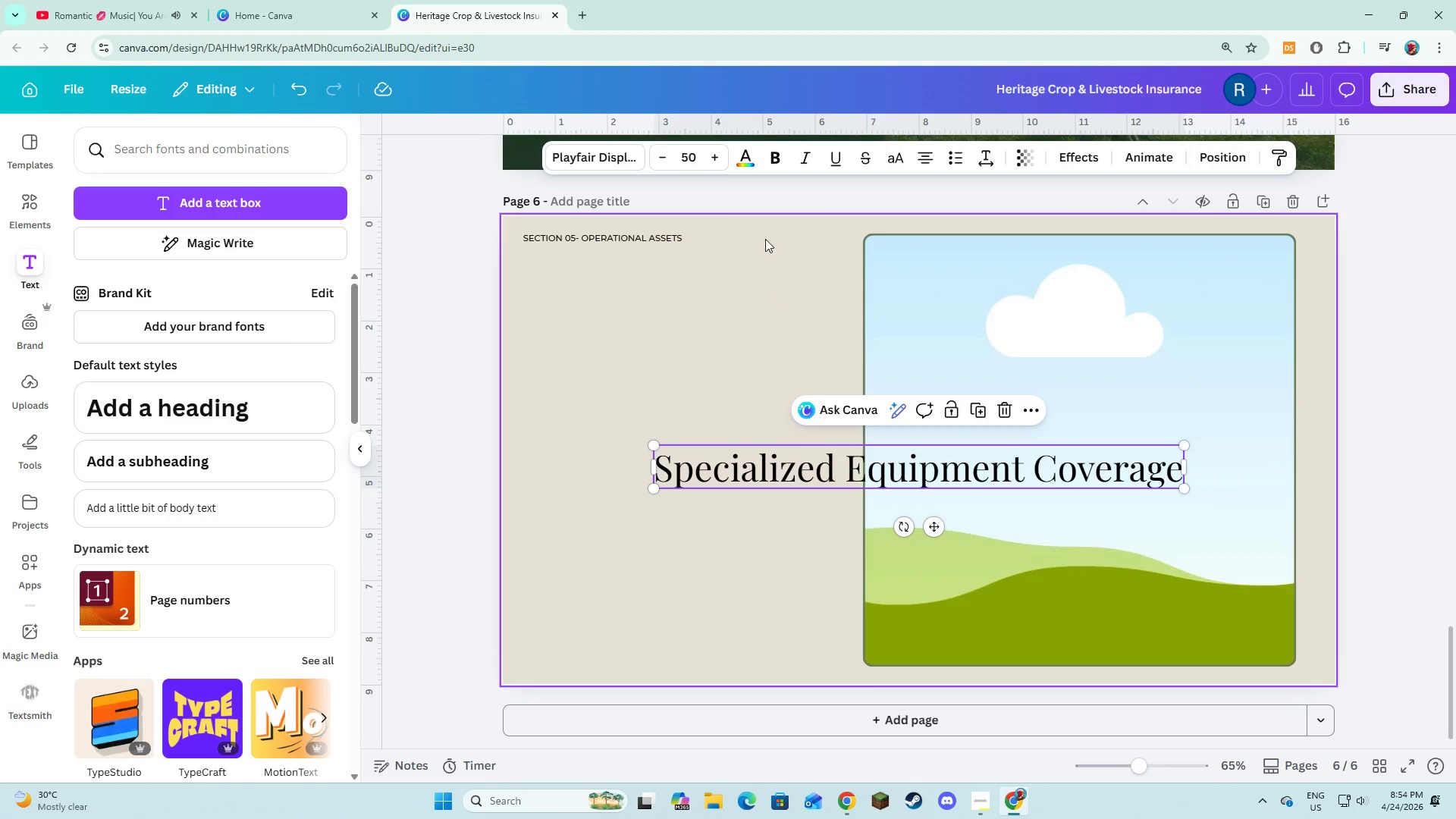 
left_click([751, 176])
 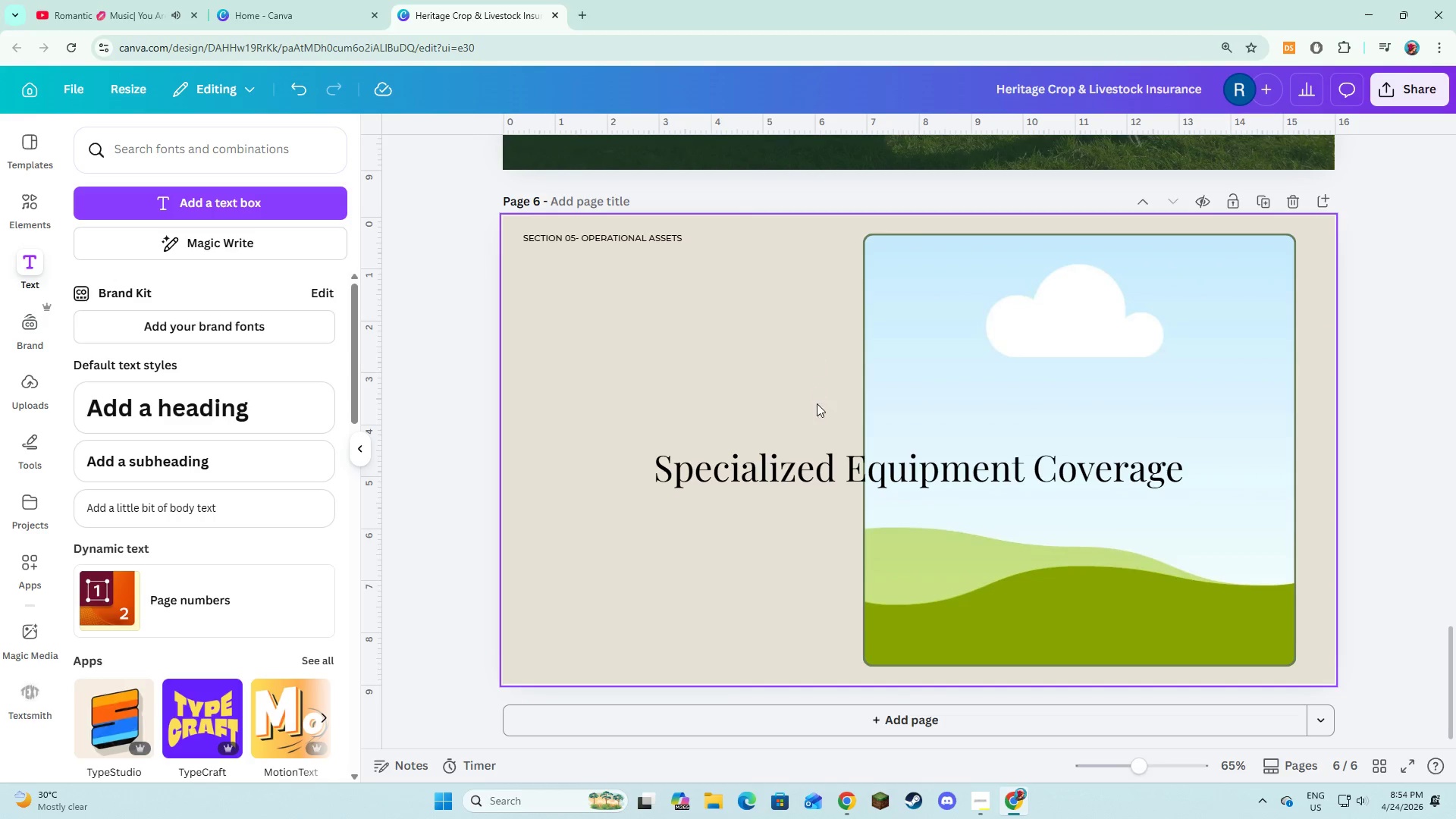 
left_click([818, 433])
 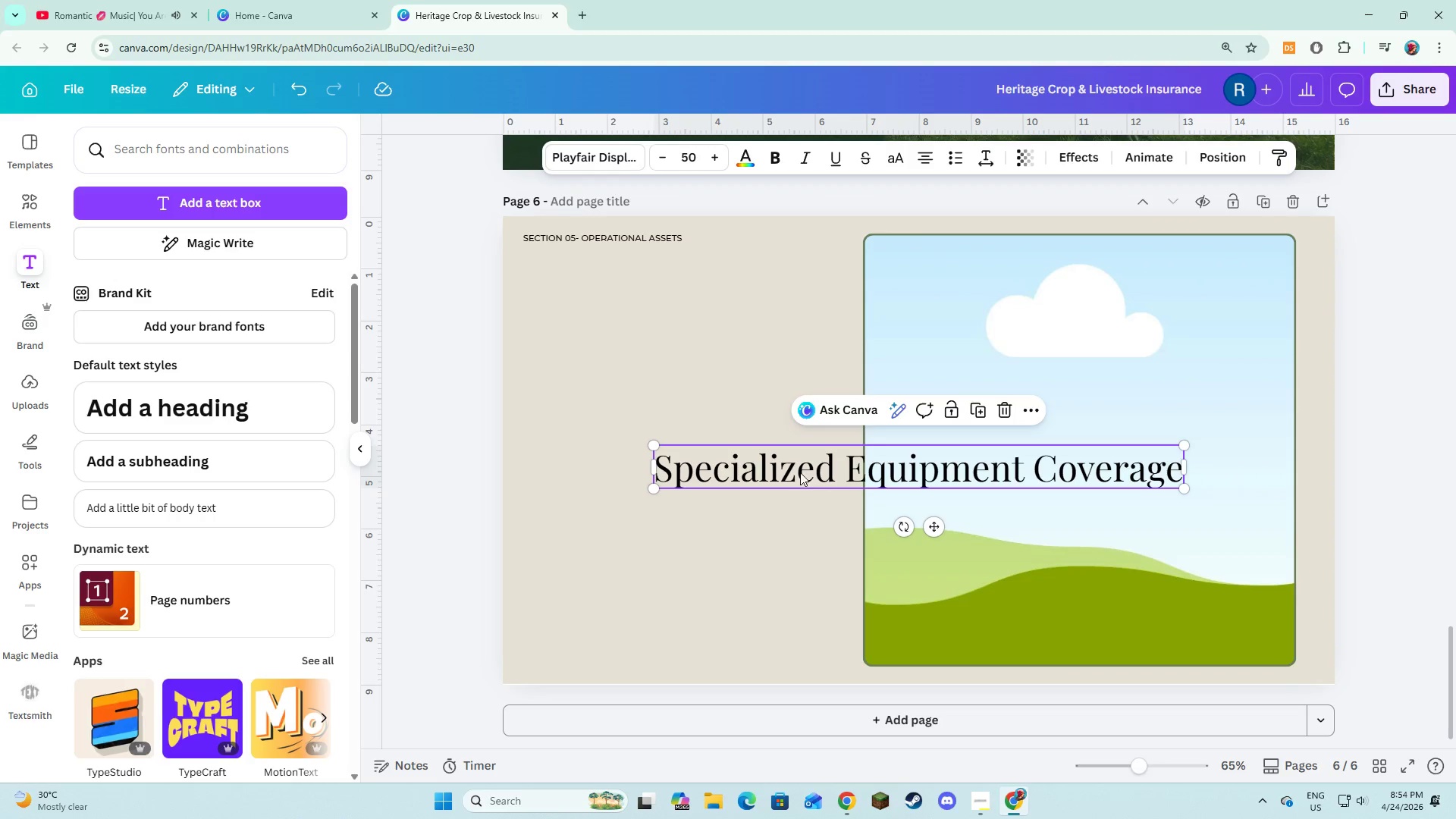 
left_click_drag(start_coordinate=[800, 472], to_coordinate=[715, 315])
 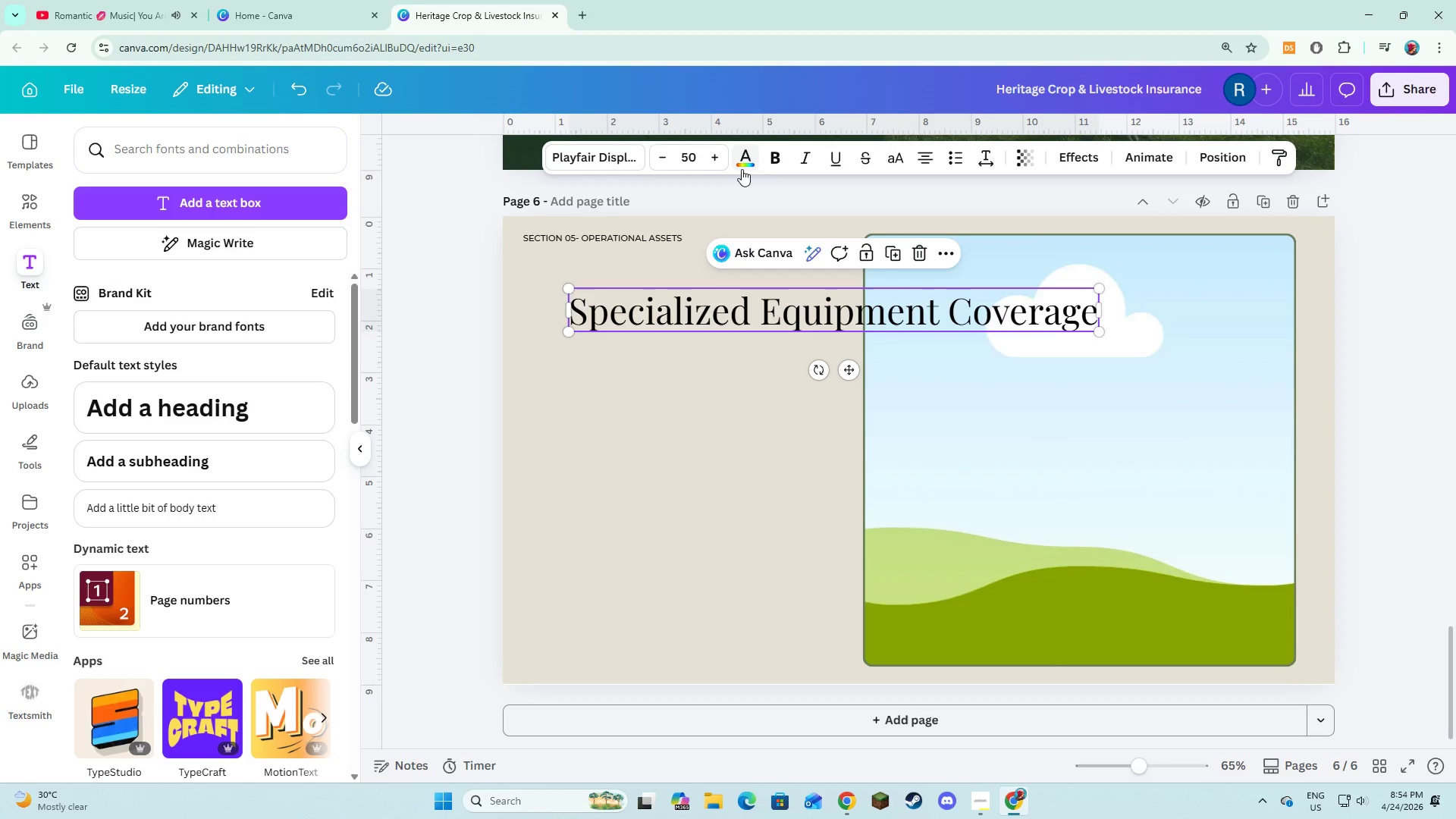 
left_click([742, 169])
 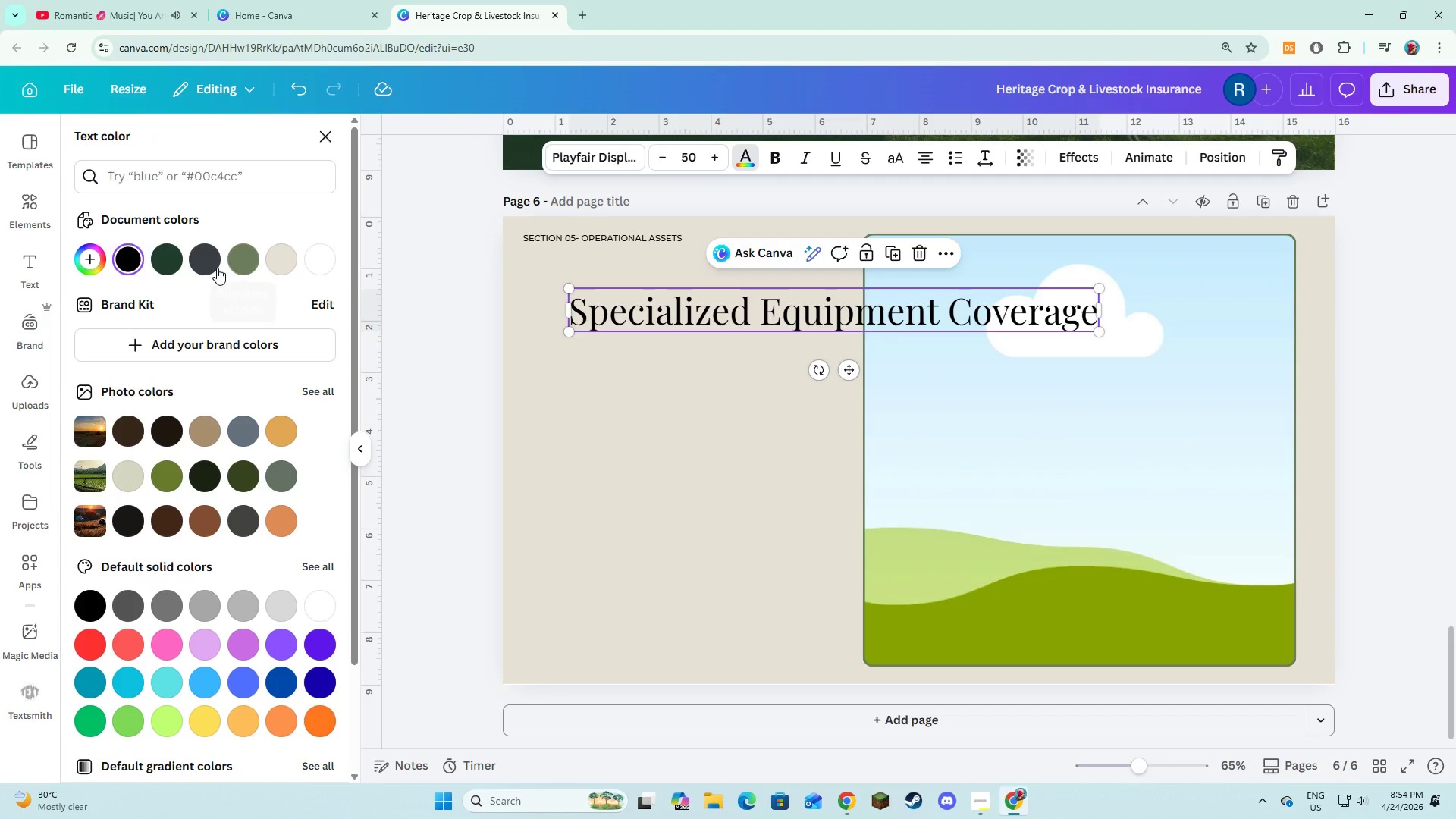 
left_click([215, 267])
 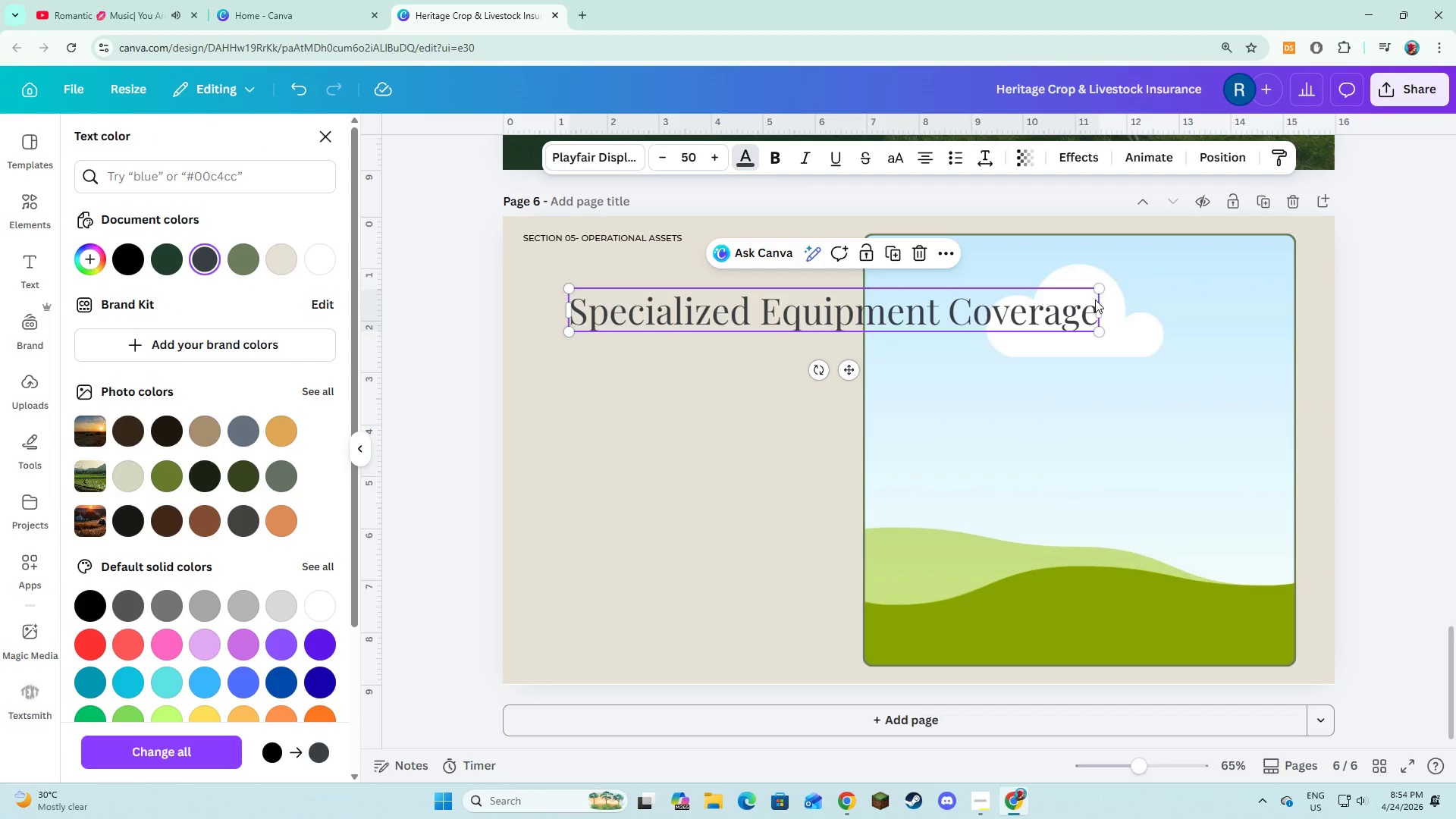 
left_click_drag(start_coordinate=[1099, 308], to_coordinate=[867, 287])
 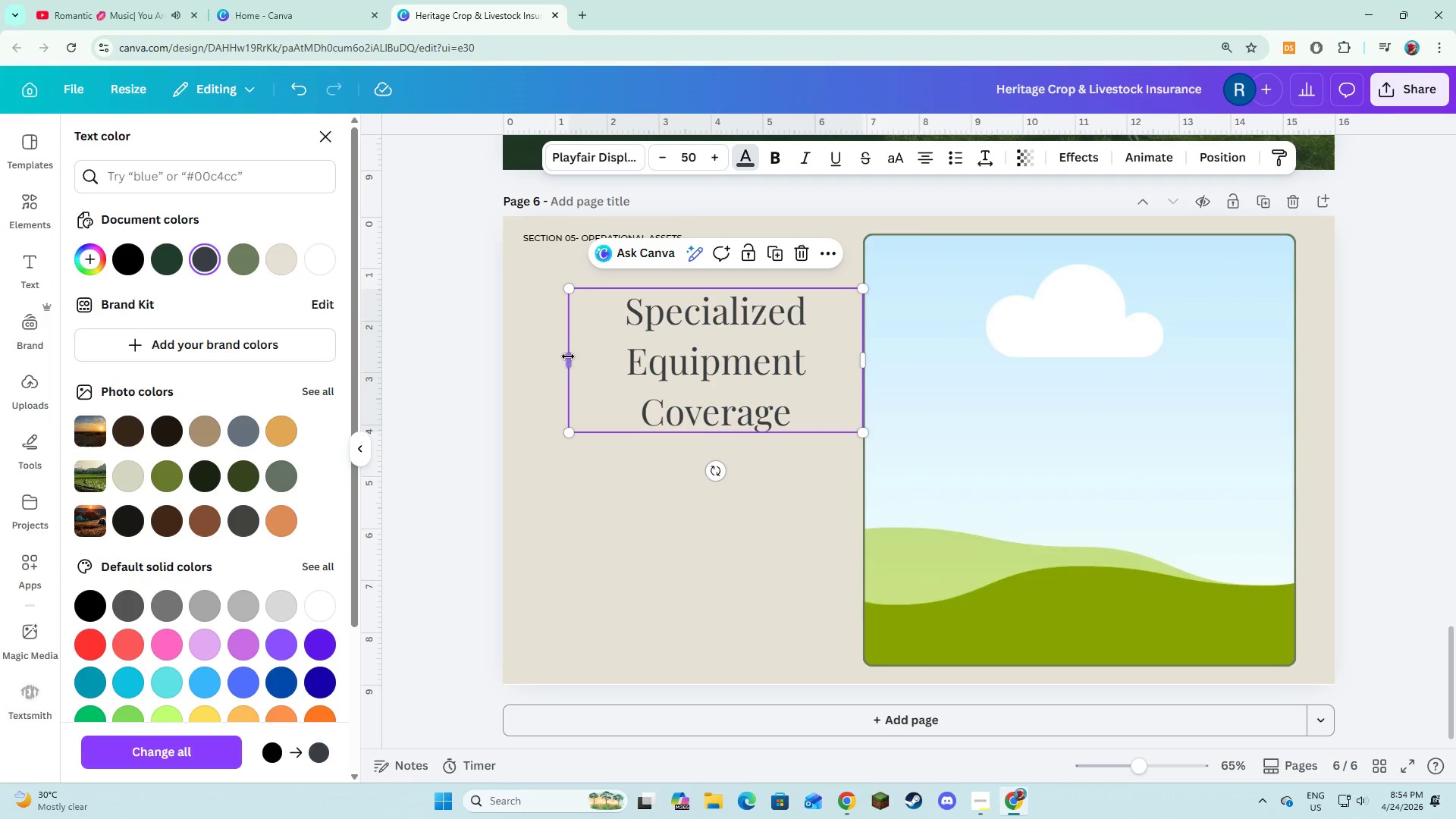 
left_click_drag(start_coordinate=[568, 356], to_coordinate=[504, 337])
 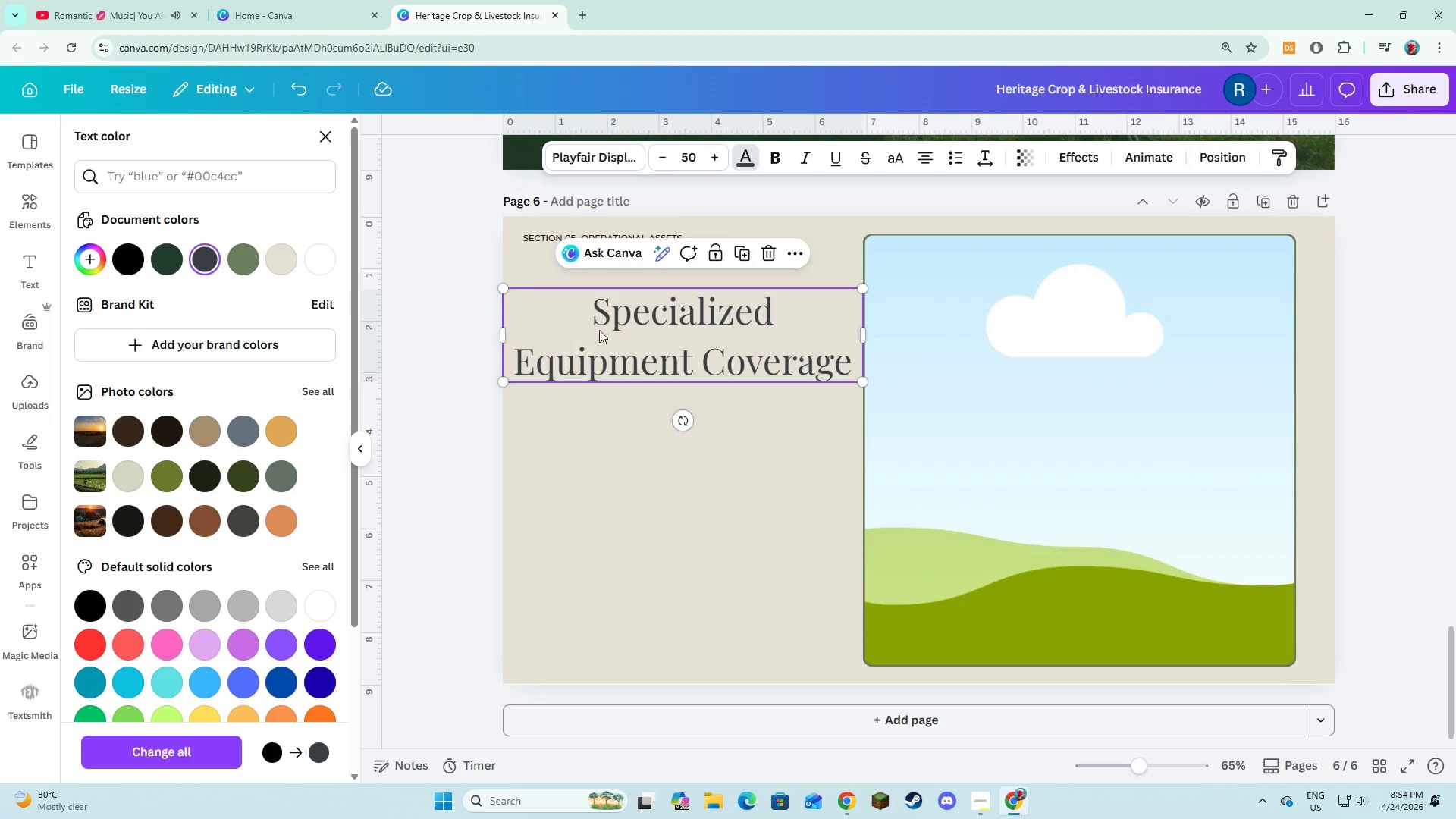 
left_click_drag(start_coordinate=[599, 330], to_coordinate=[596, 313])
 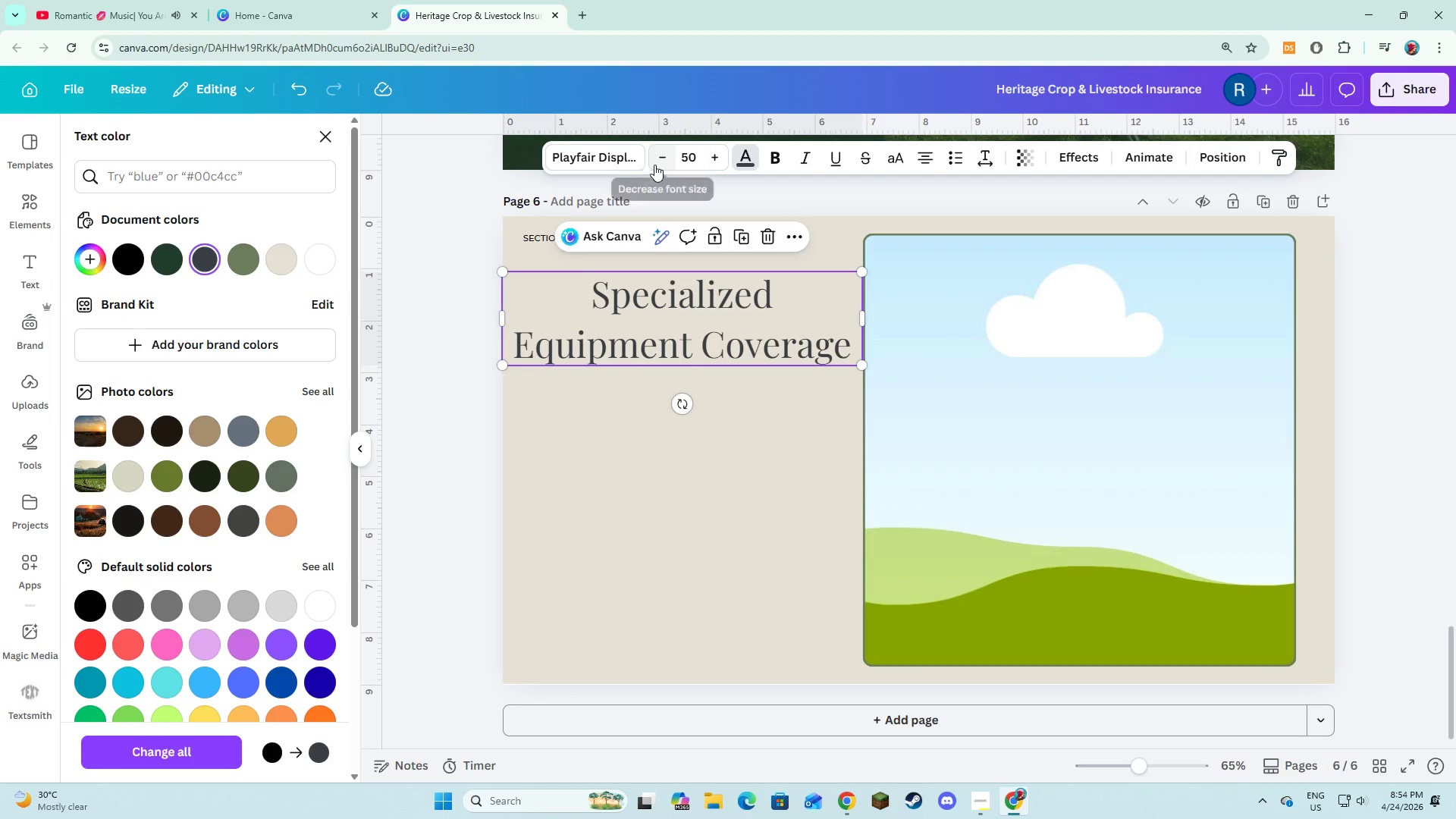 
double_click([654, 166])
 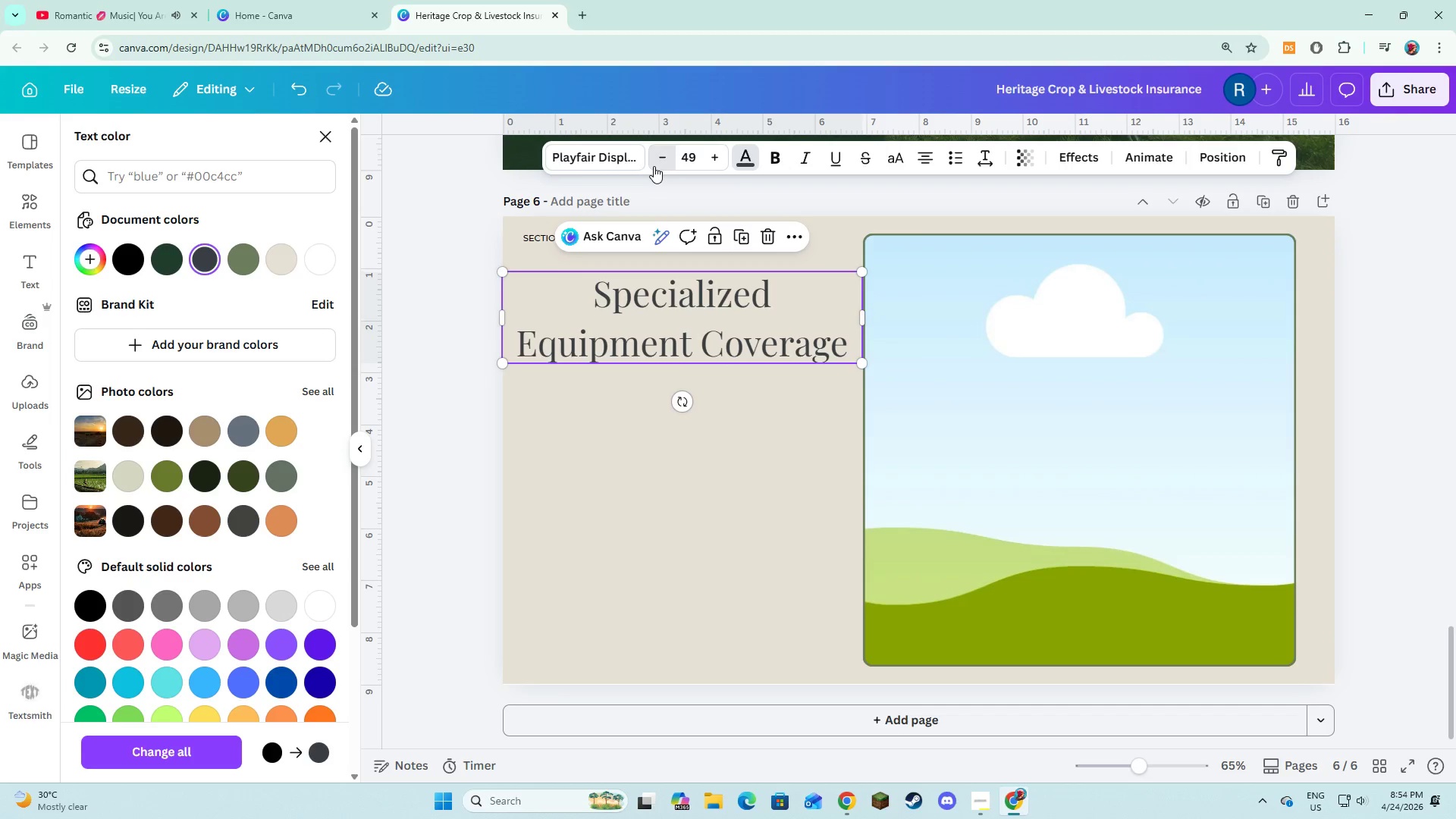 
triple_click([654, 166])
 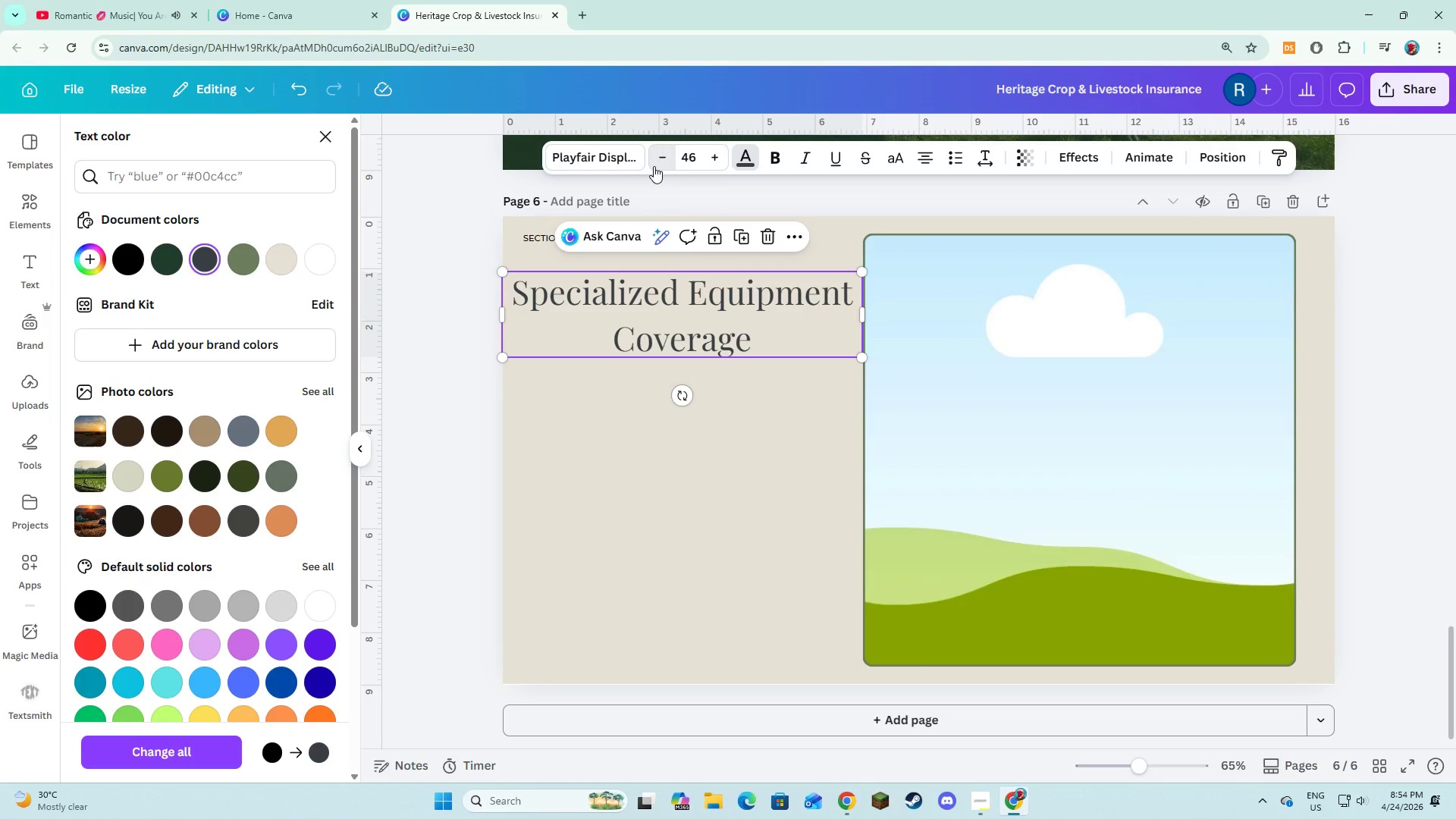 
double_click([654, 166])
 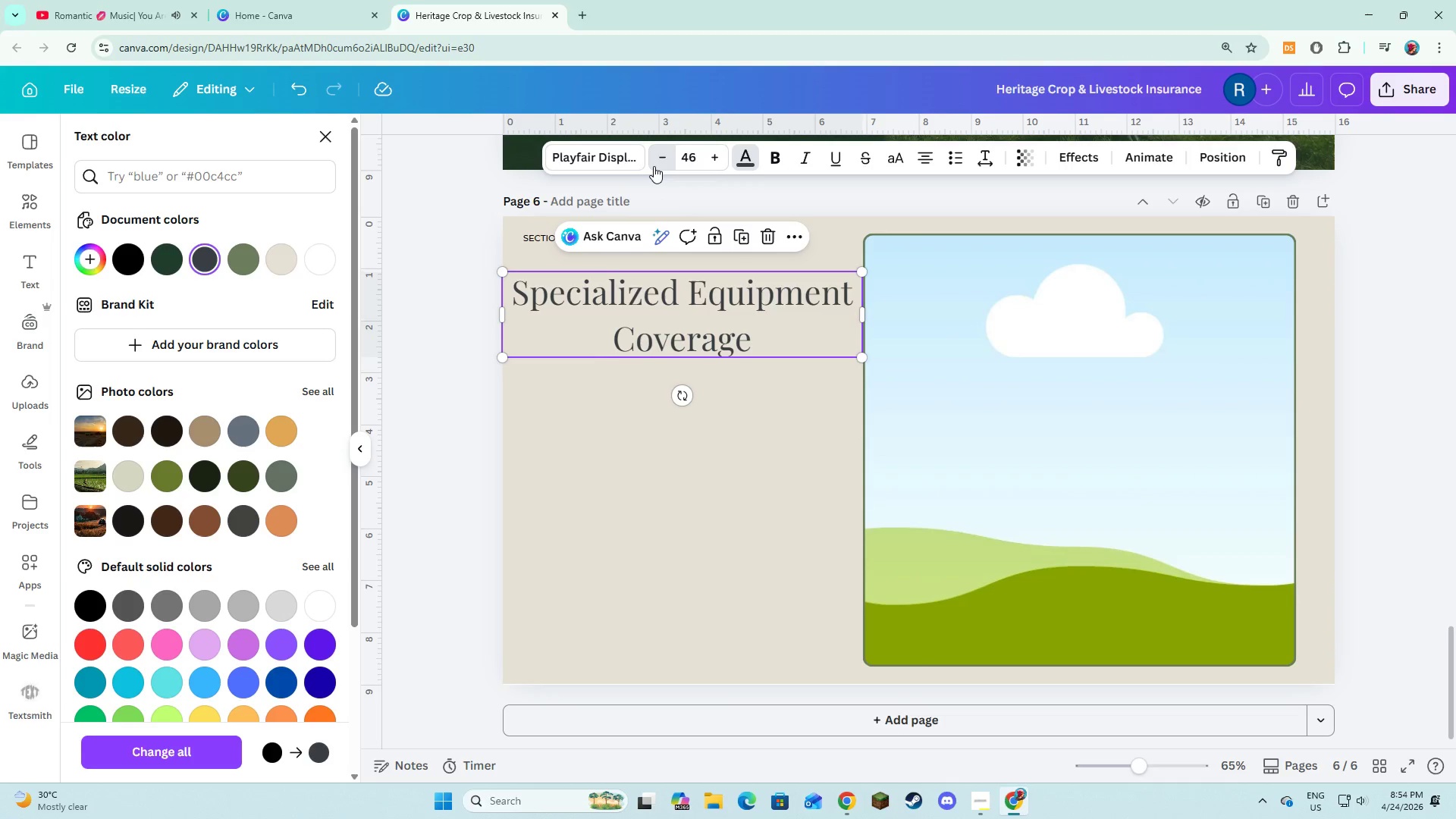 
triple_click([654, 166])
 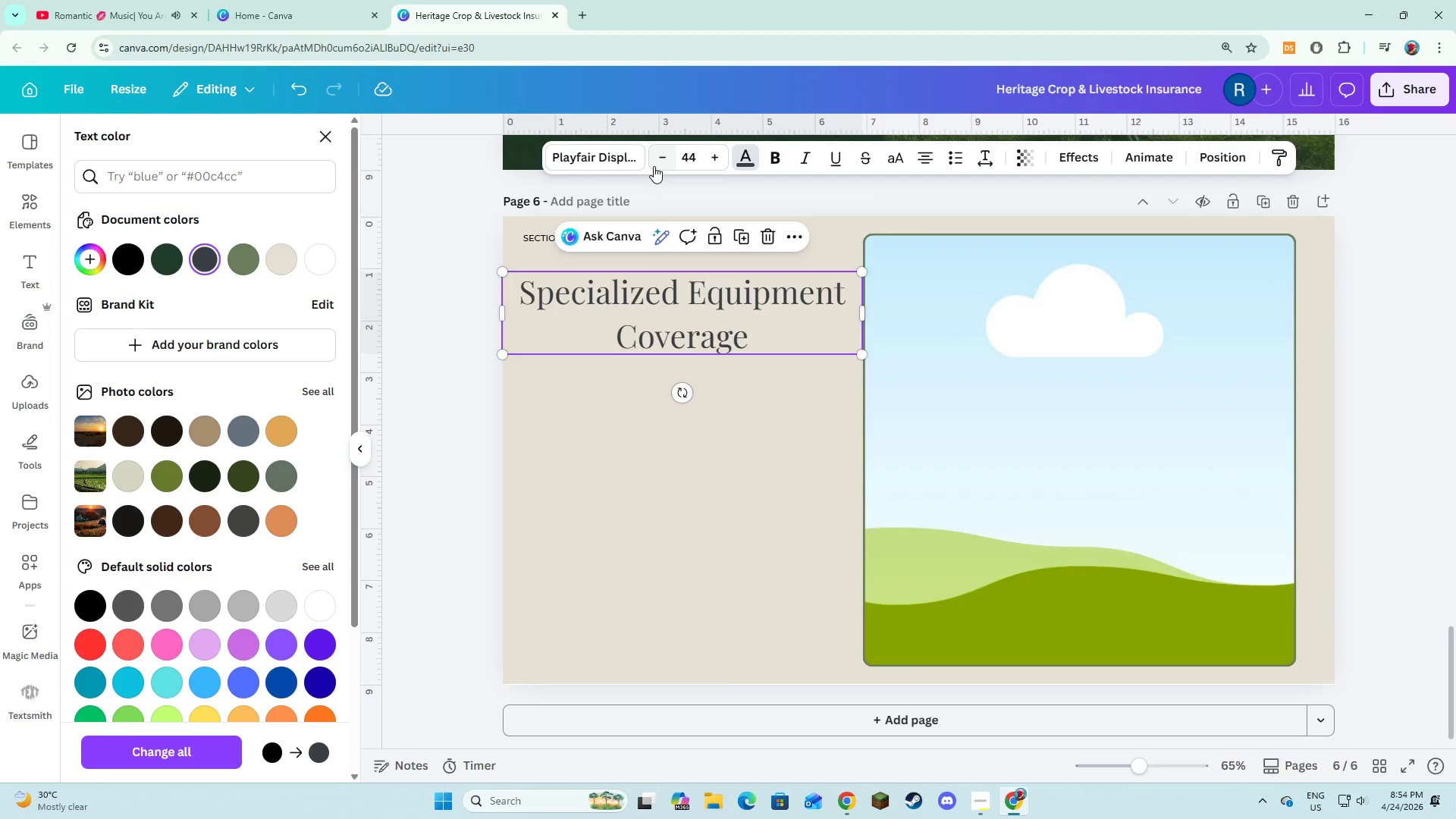 
left_click([654, 166])
 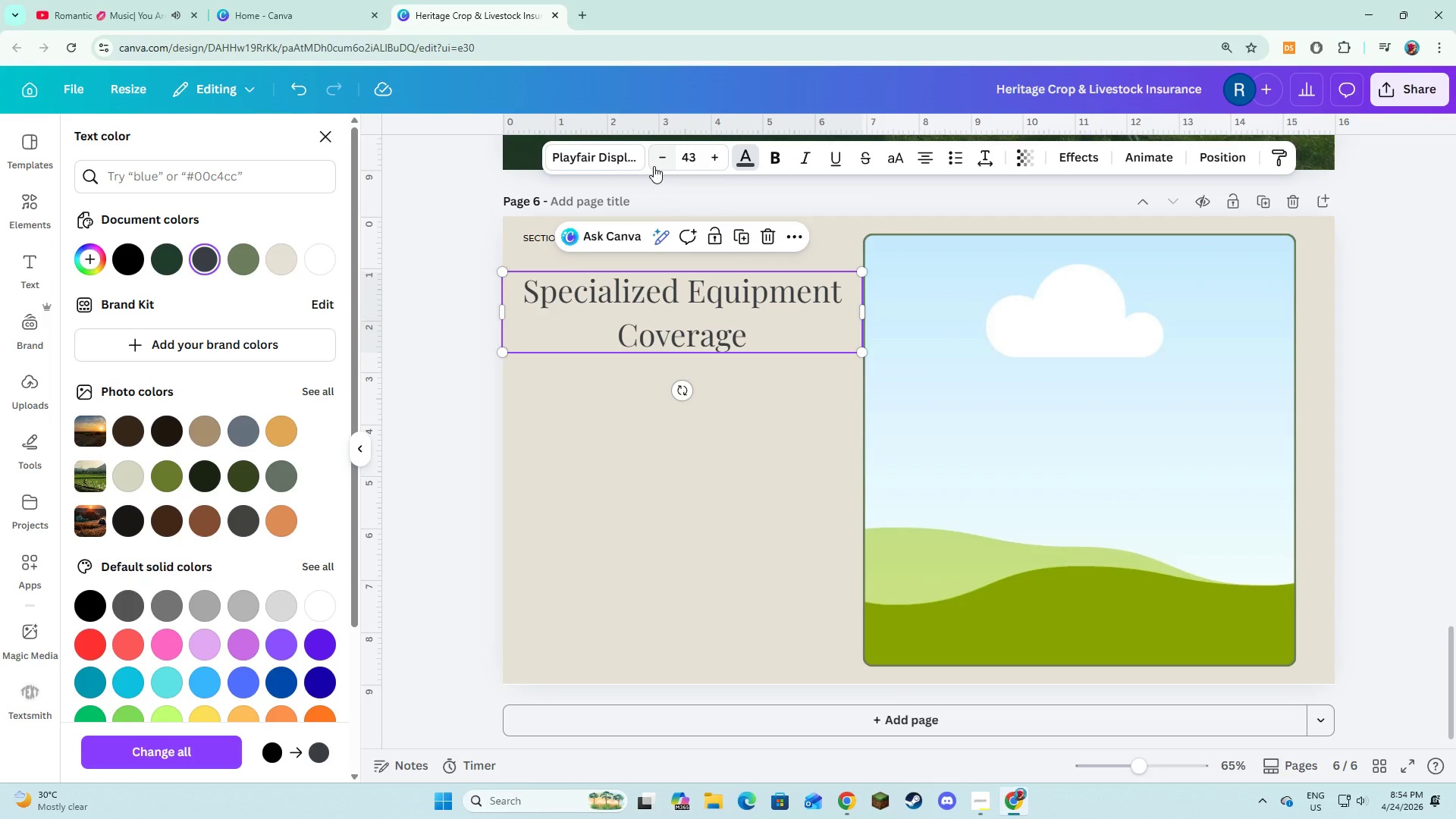 
left_click([654, 166])
 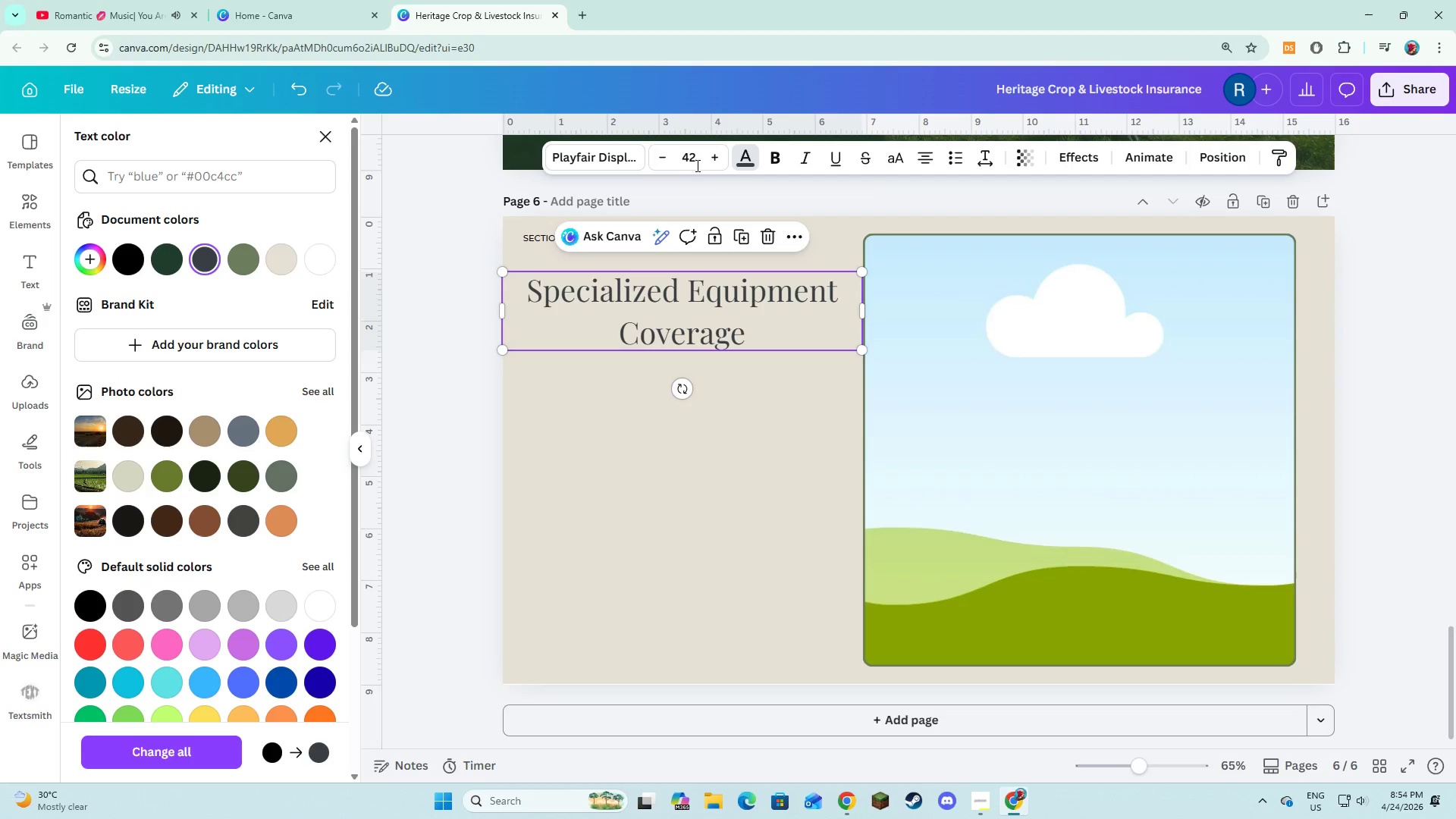 
left_click([711, 161])
 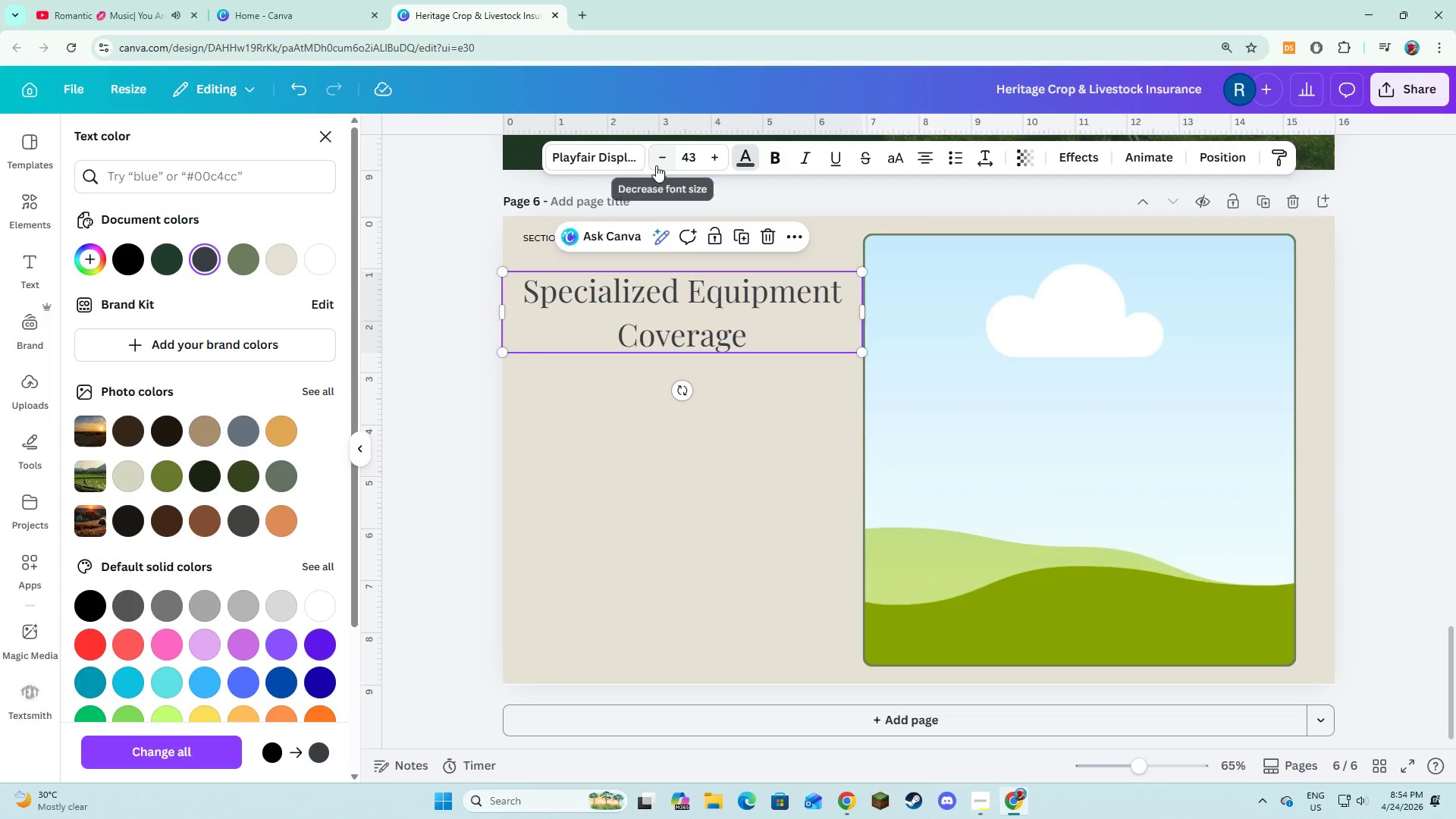 
double_click([655, 166])
 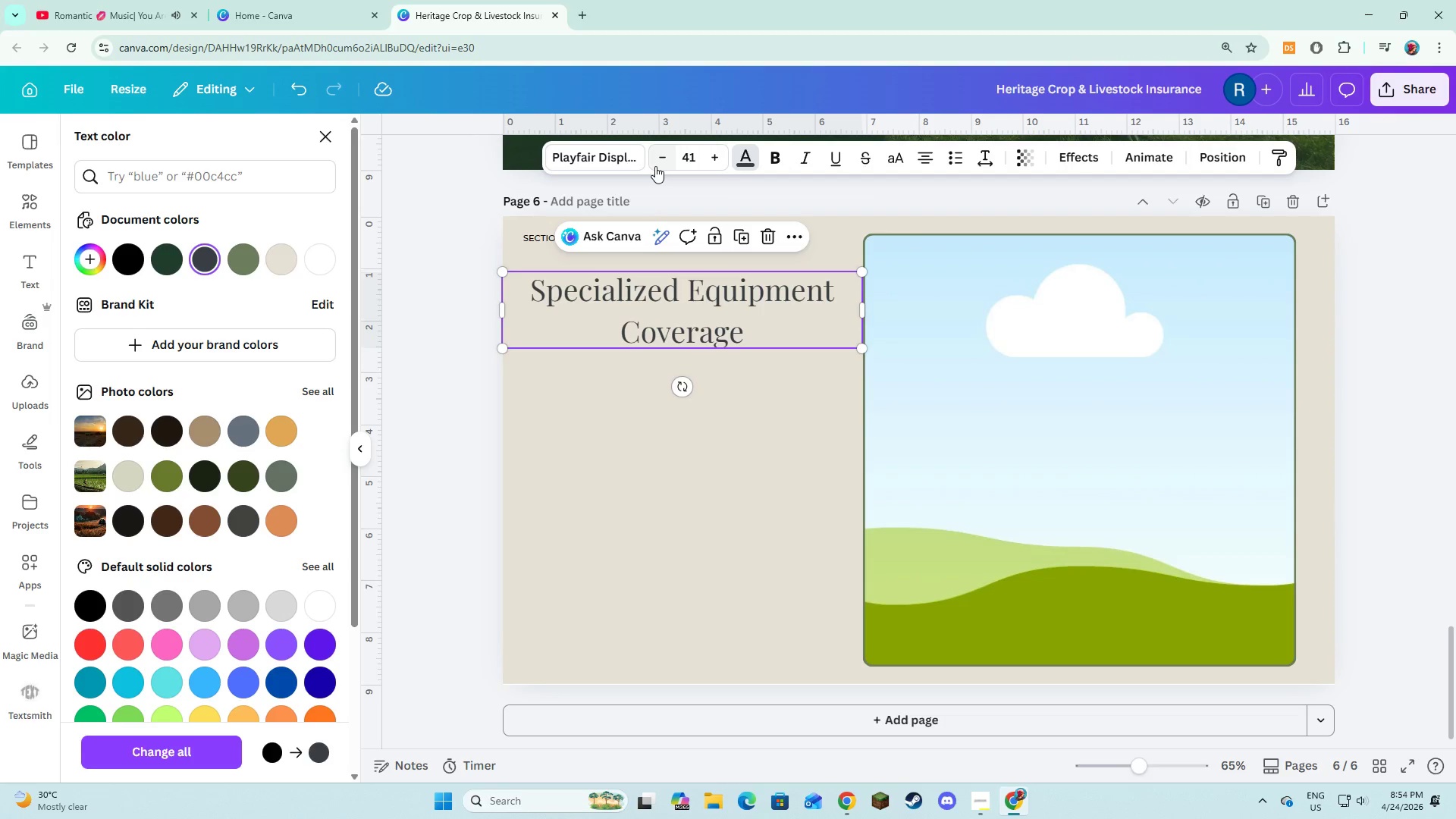 
left_click([655, 166])
 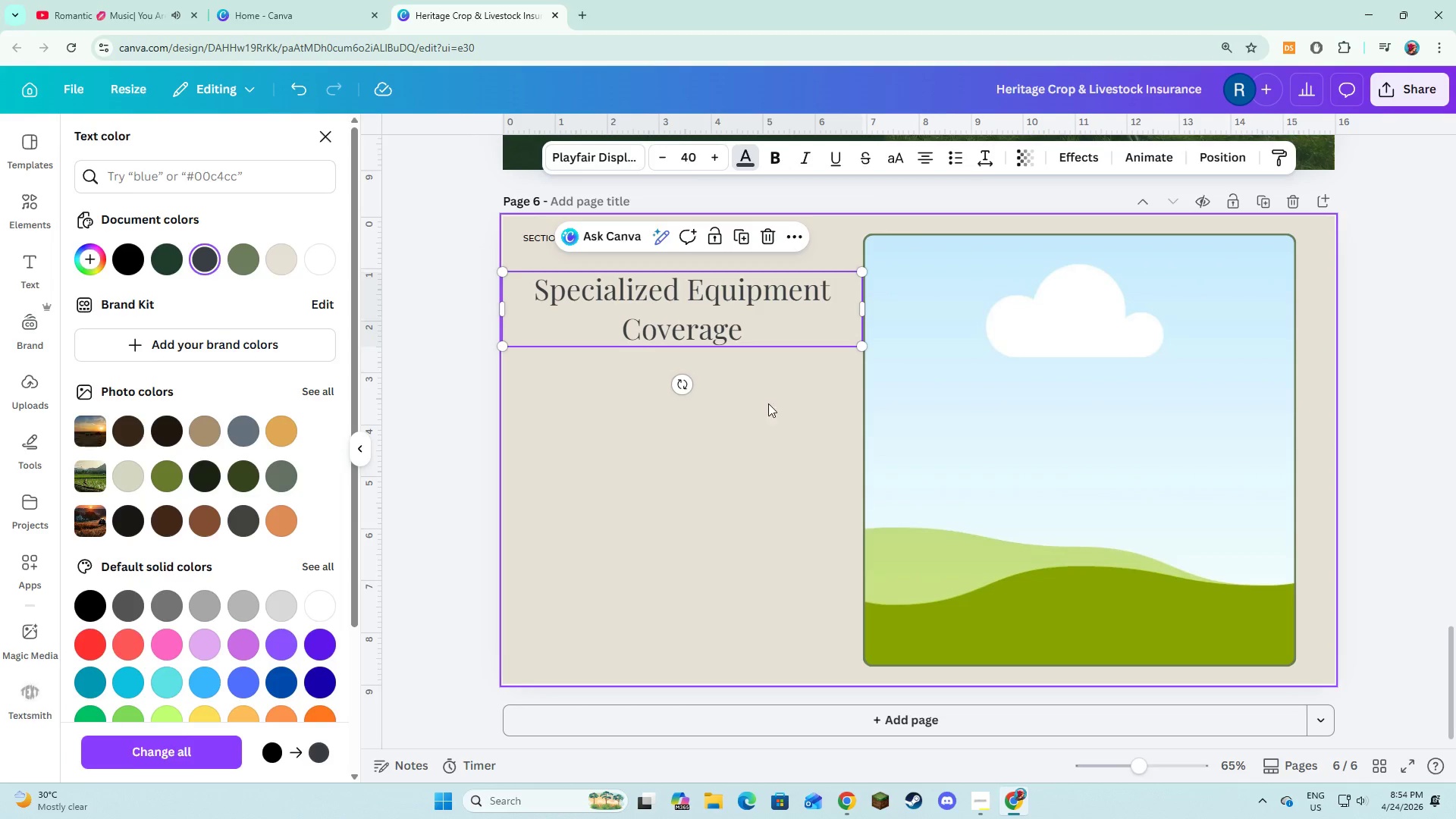 
scroll: coordinate [764, 401], scroll_direction: up, amount: 7.0
 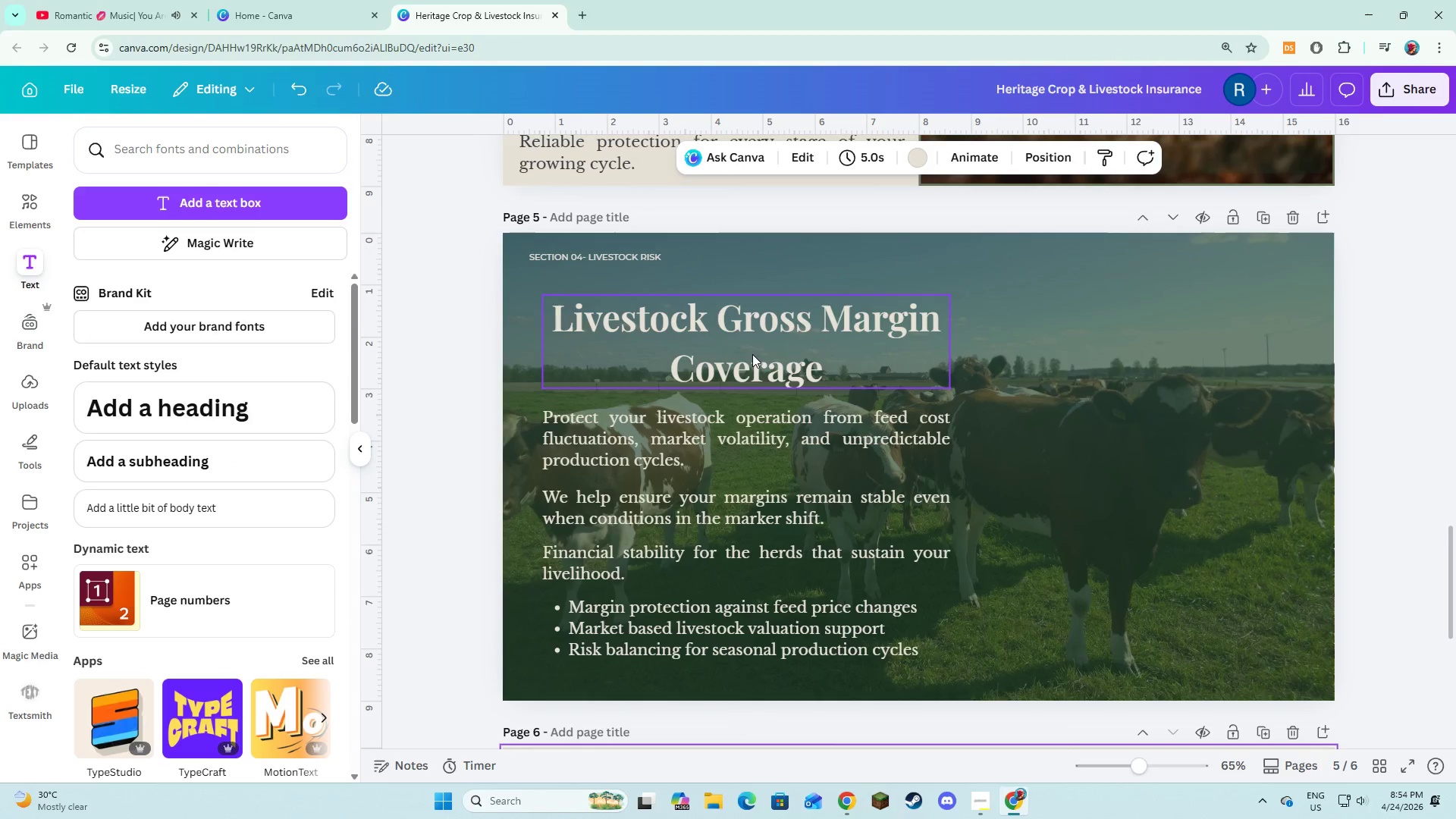 
left_click([752, 354])
 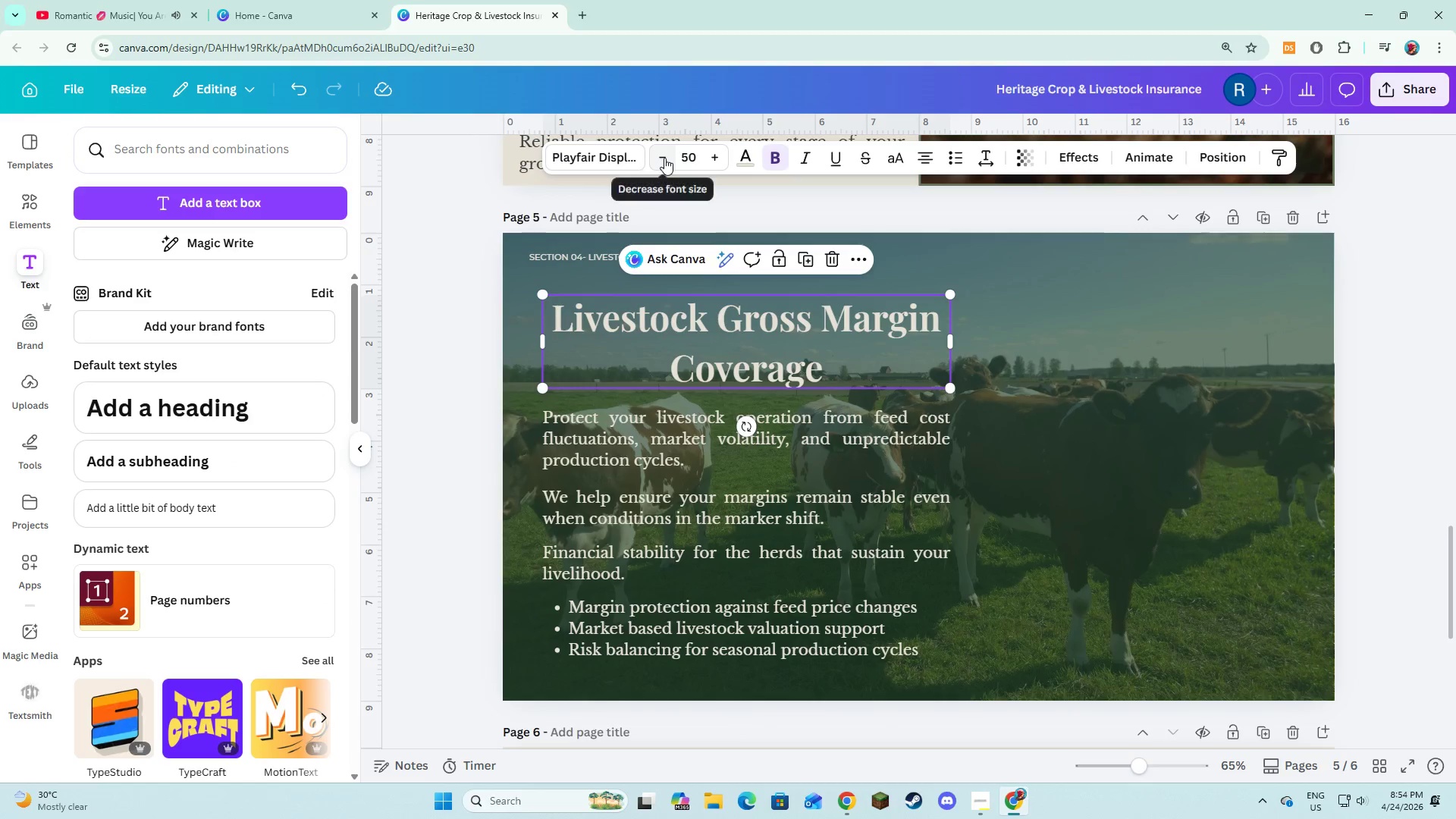 
double_click([664, 158])
 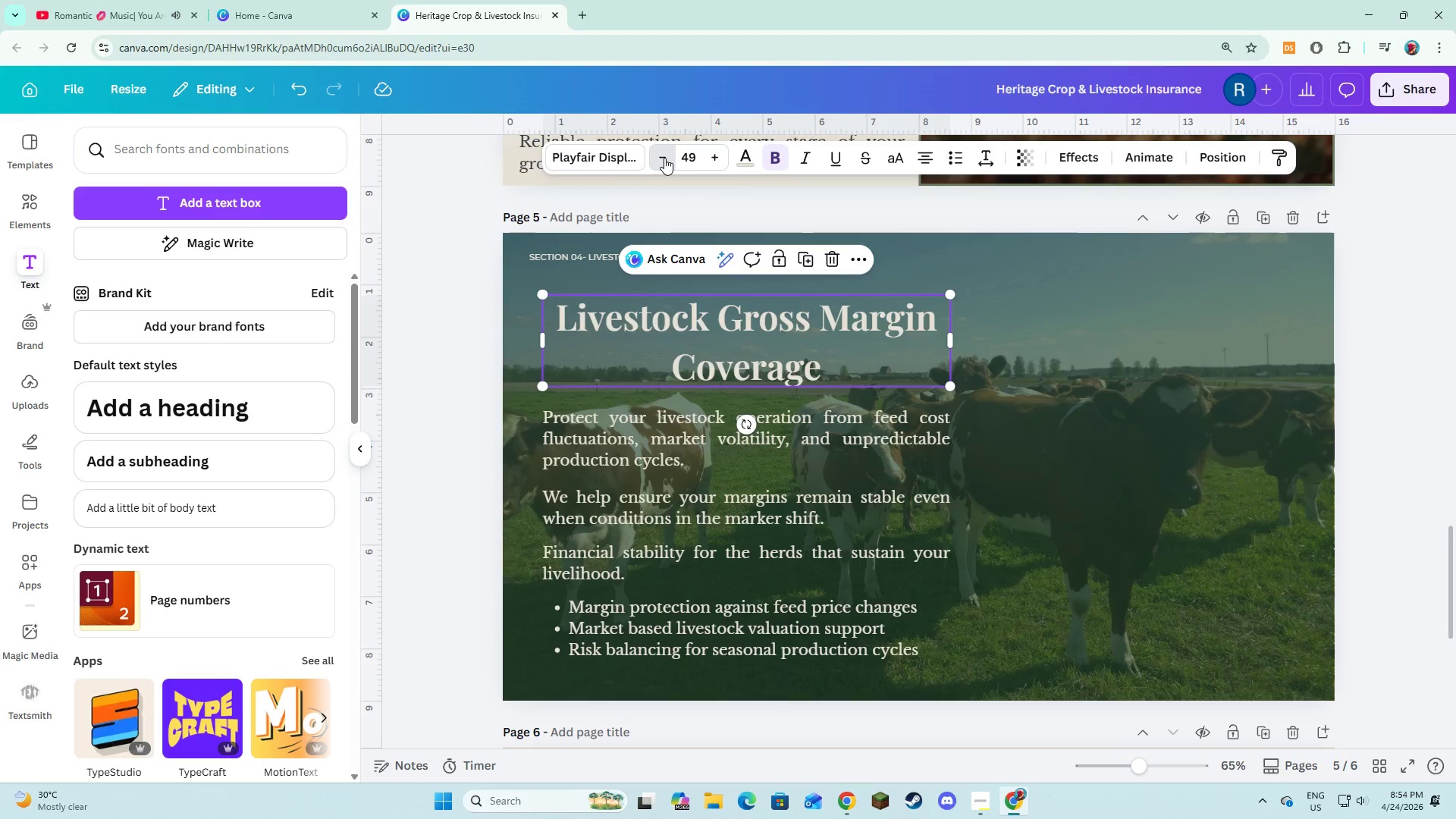 
triple_click([664, 158])
 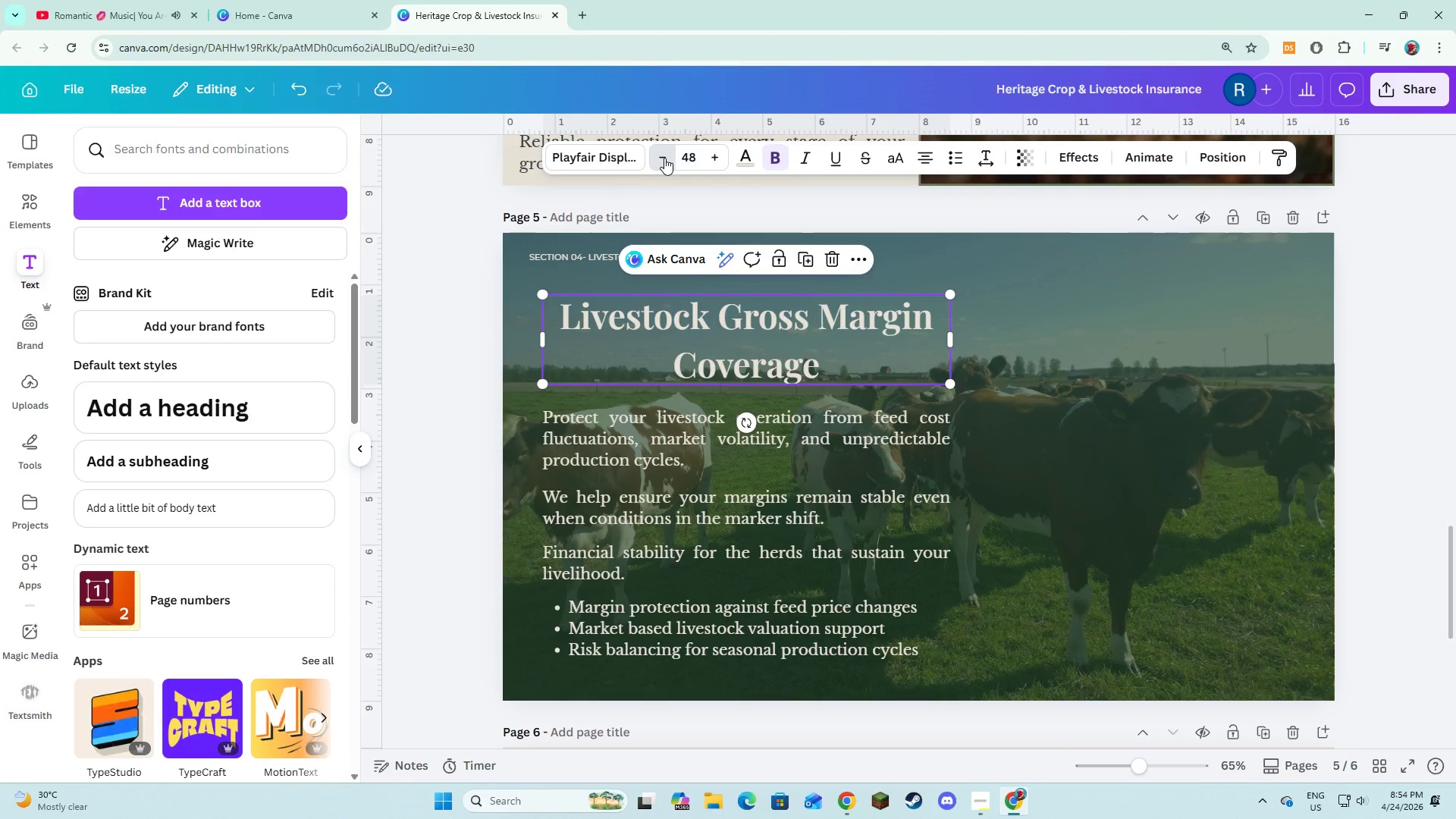 
triple_click([664, 158])
 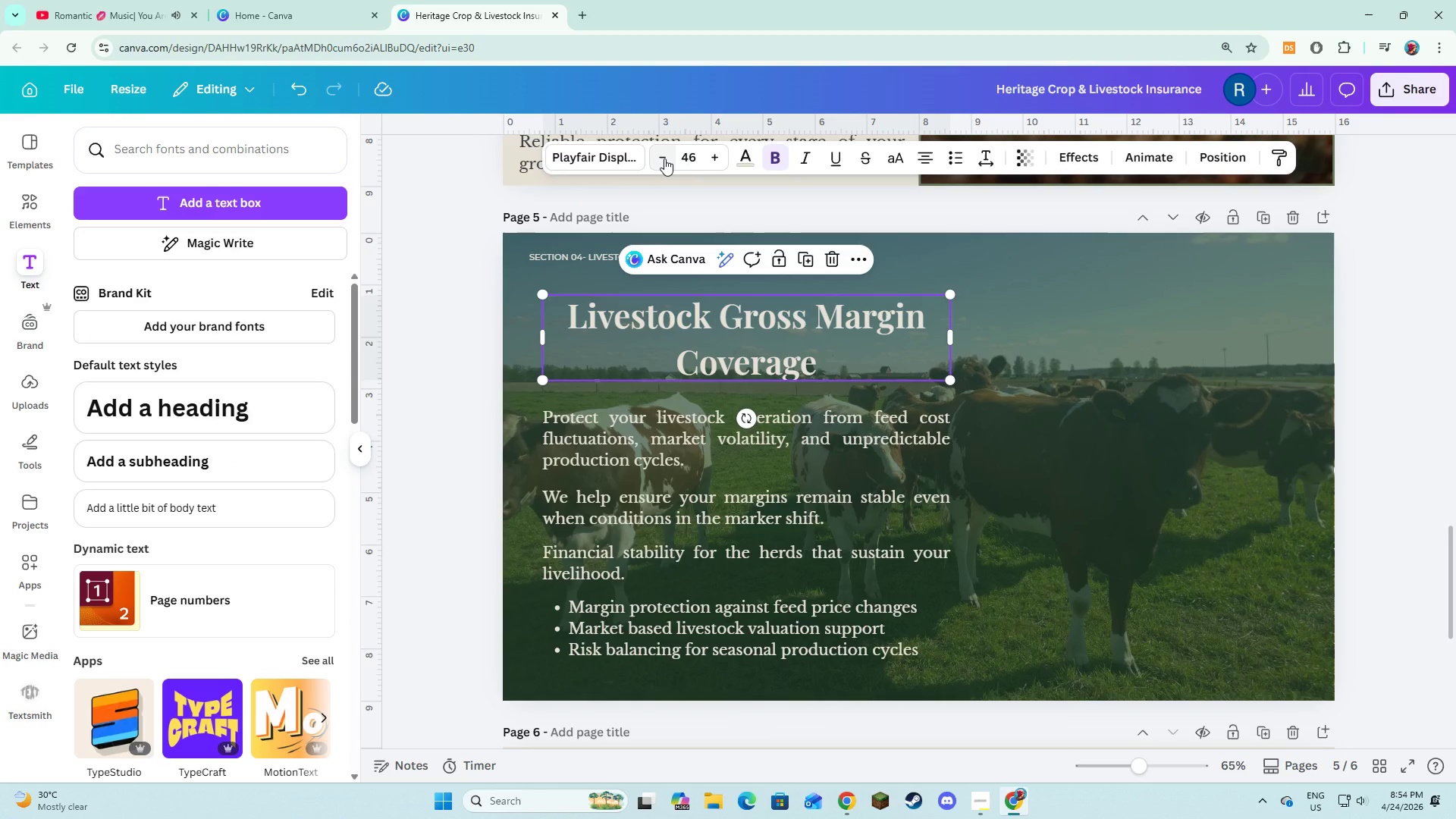 
left_click([664, 158])
 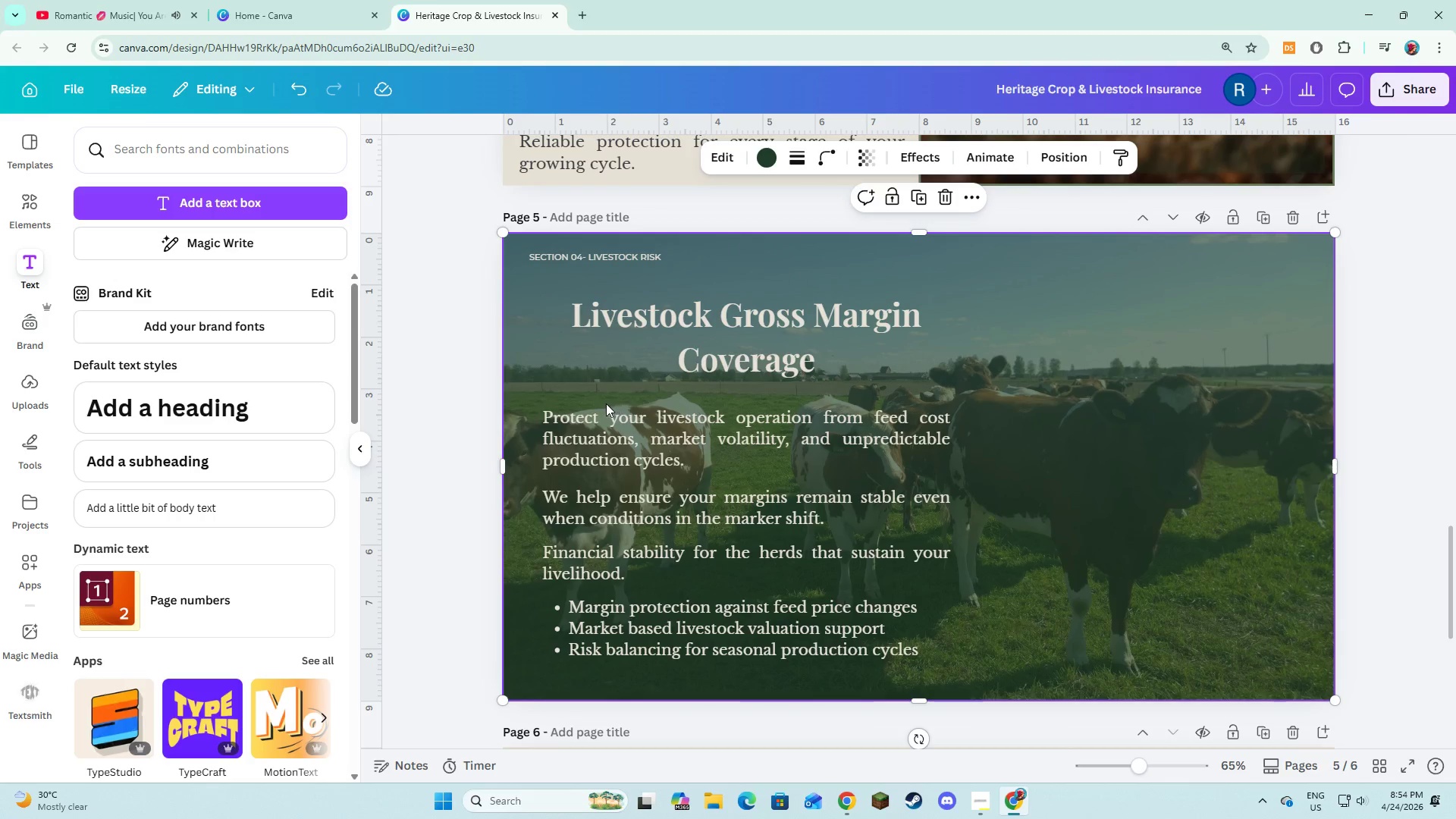 
left_click([610, 437])
 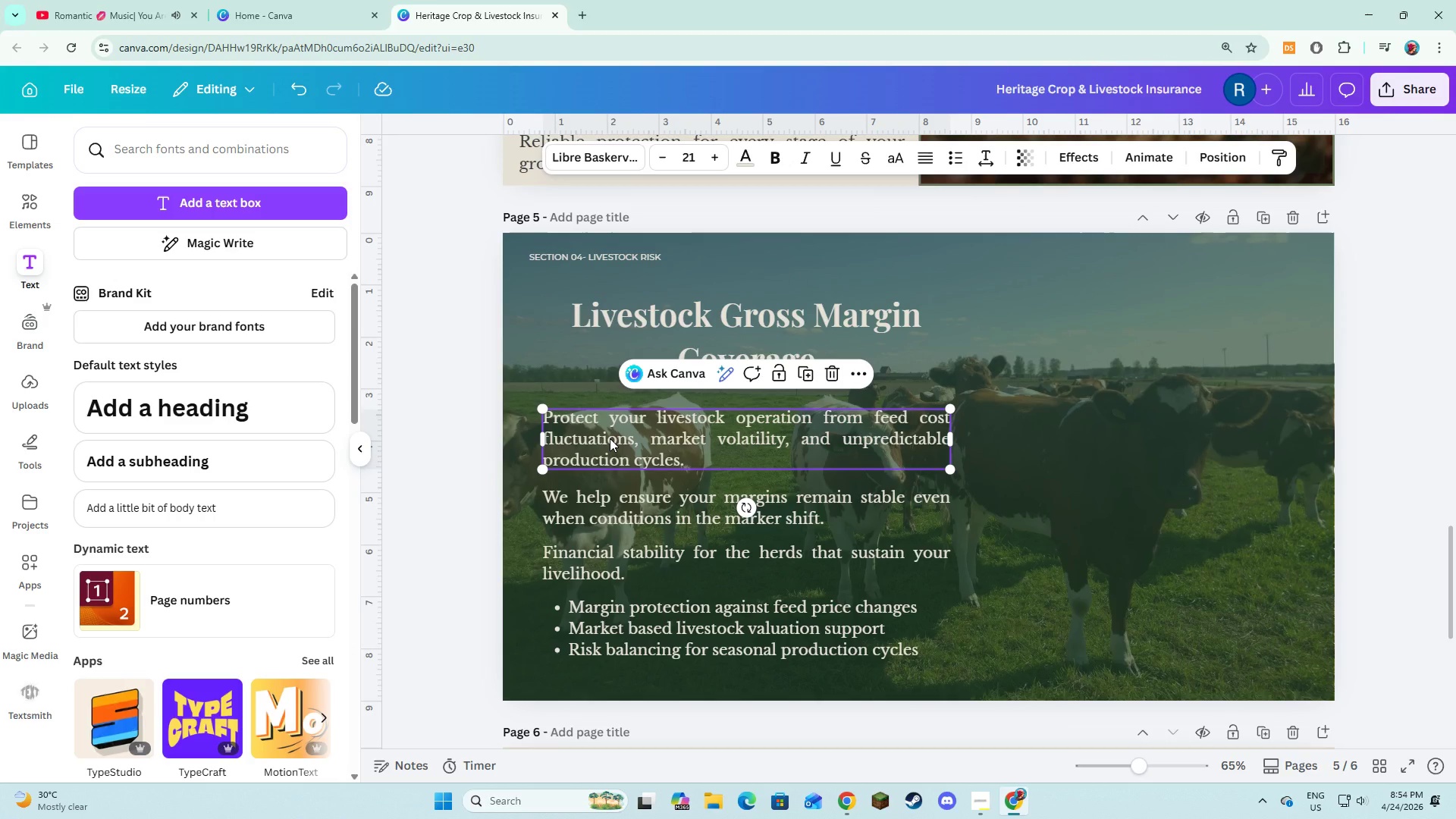 
hold_key(key=ShiftLeft, duration=2.86)
left_click([610, 494])
 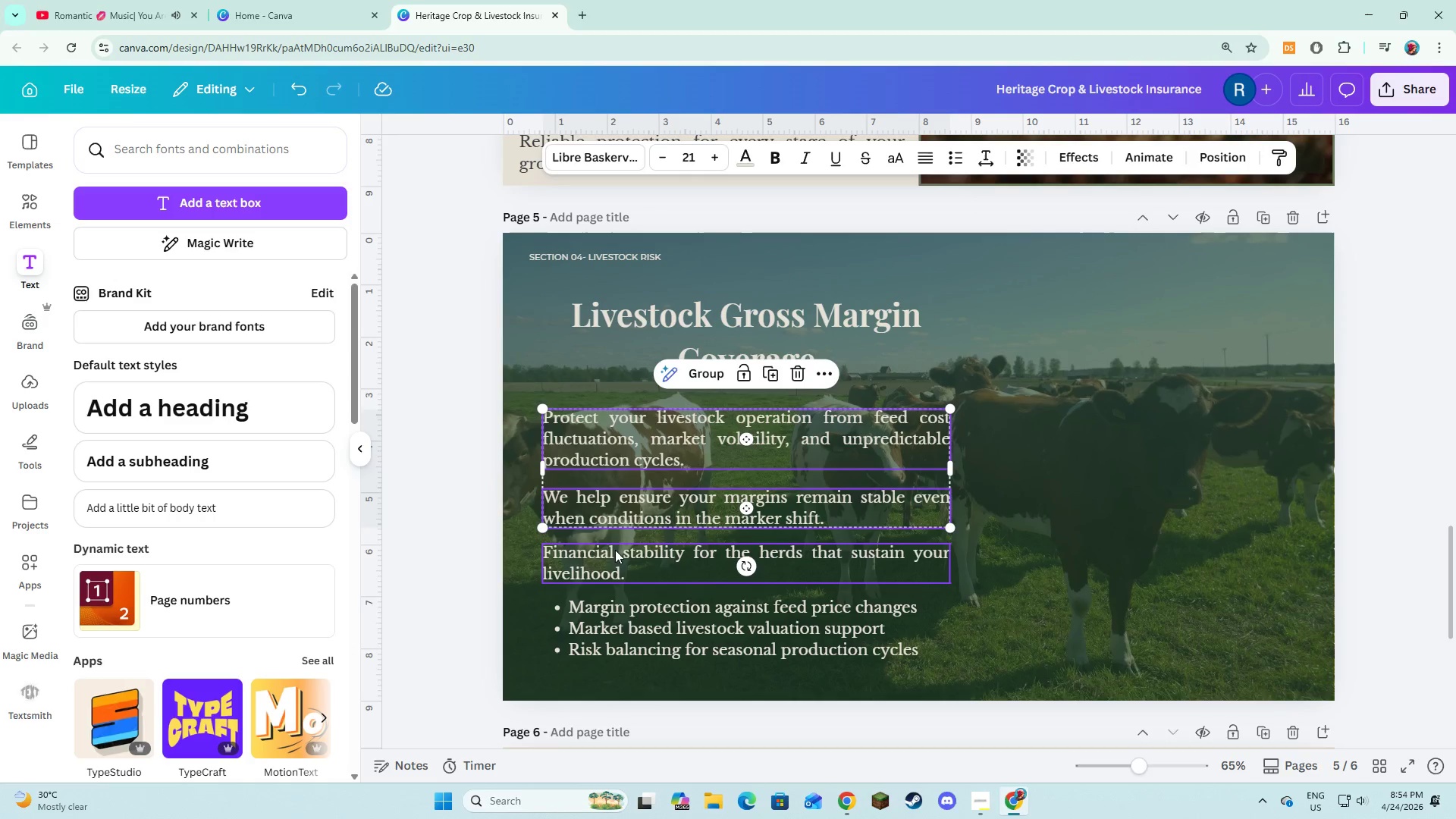 
left_click([615, 562])
 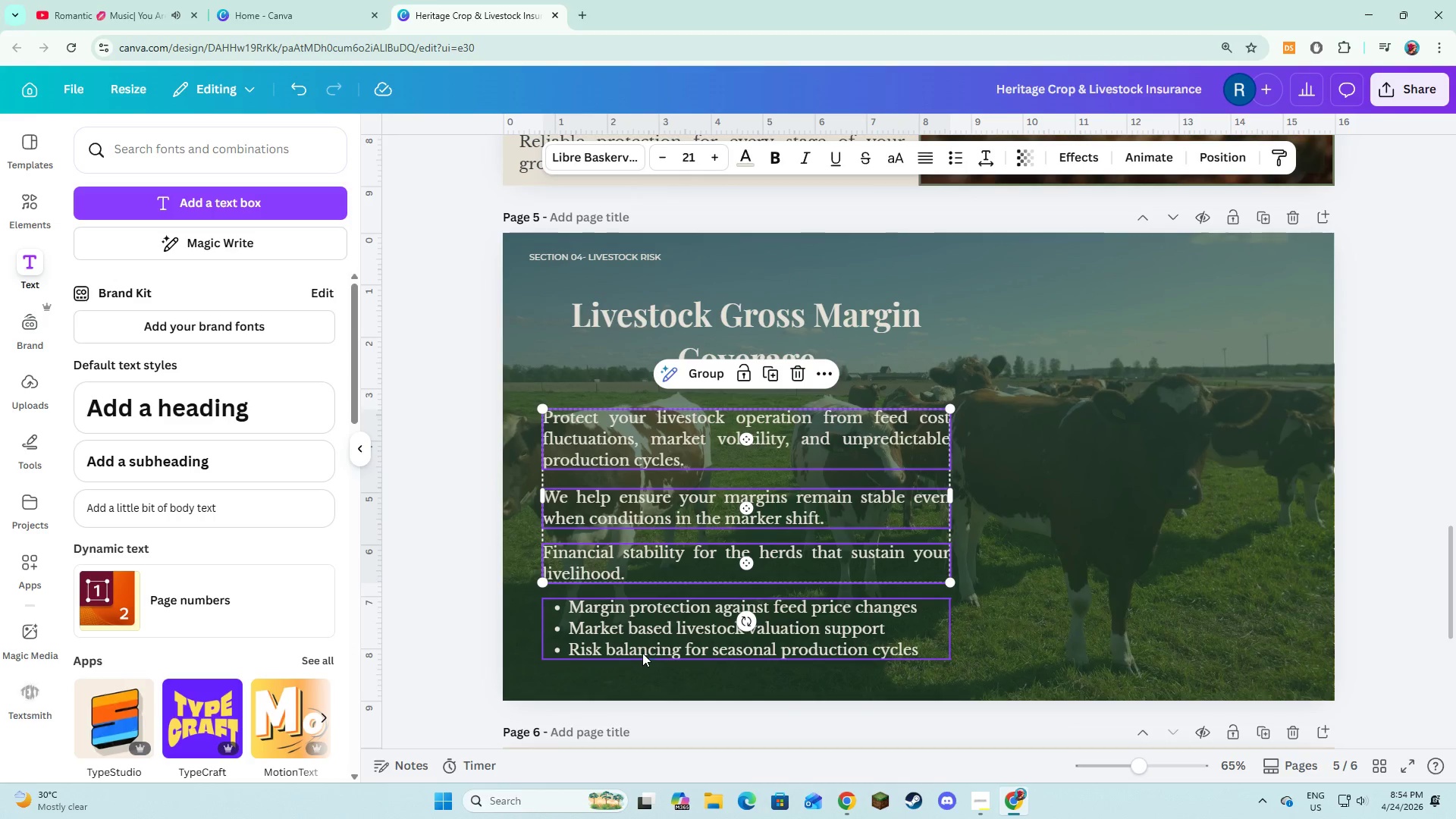 
left_click([642, 645])
 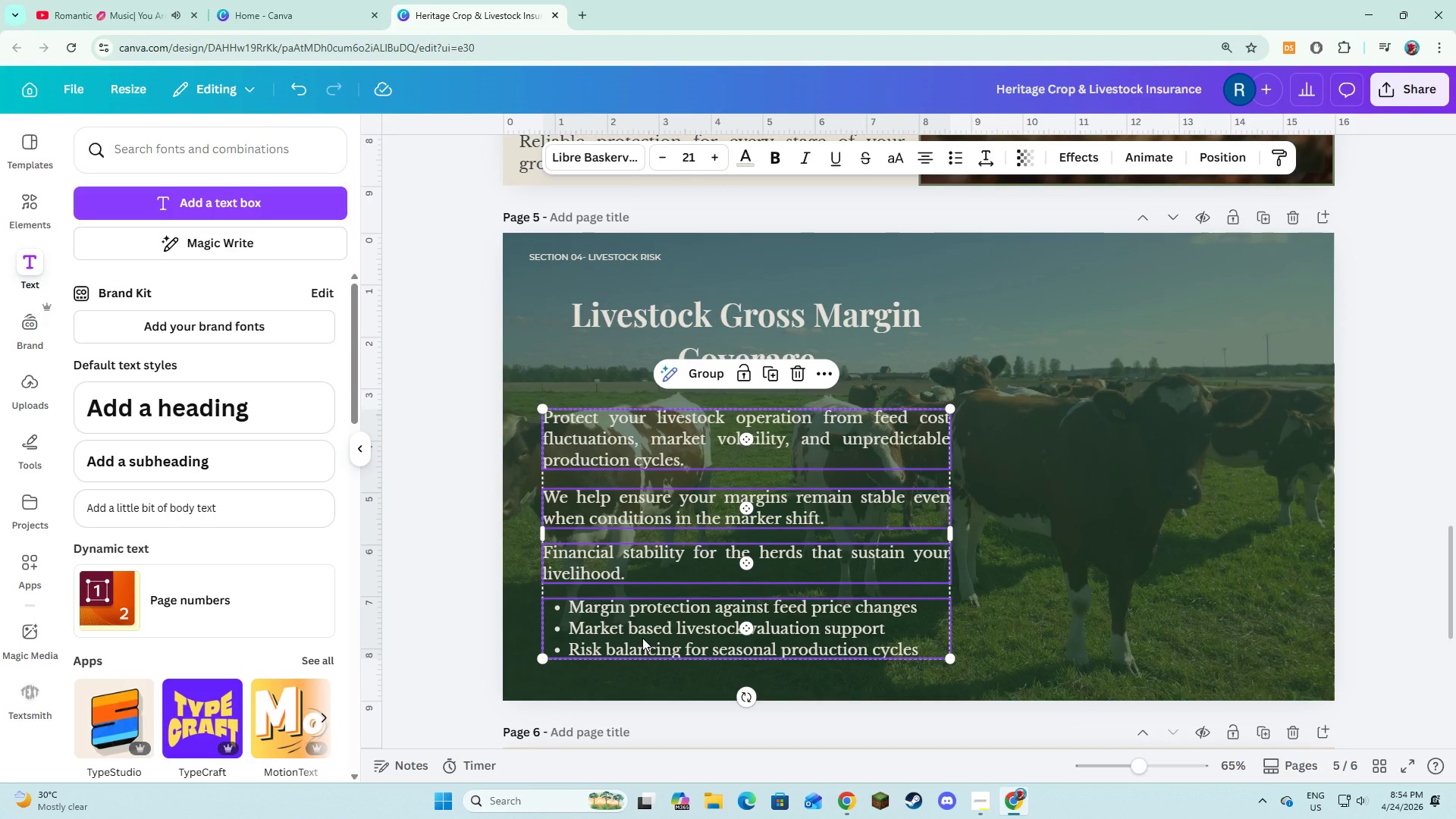 
left_click_drag(start_coordinate=[642, 638], to_coordinate=[642, 623])
 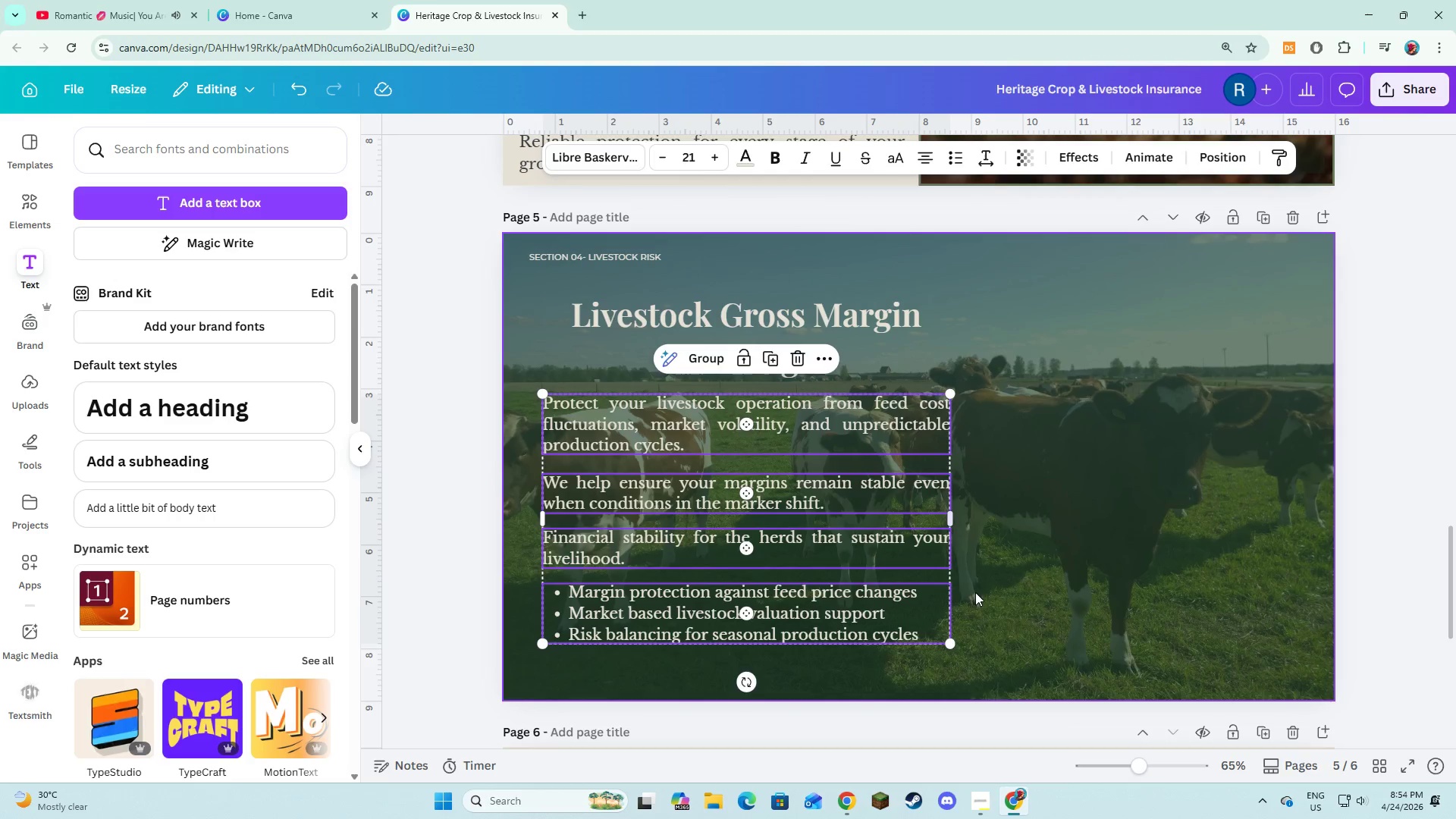 
left_click([981, 590])
 